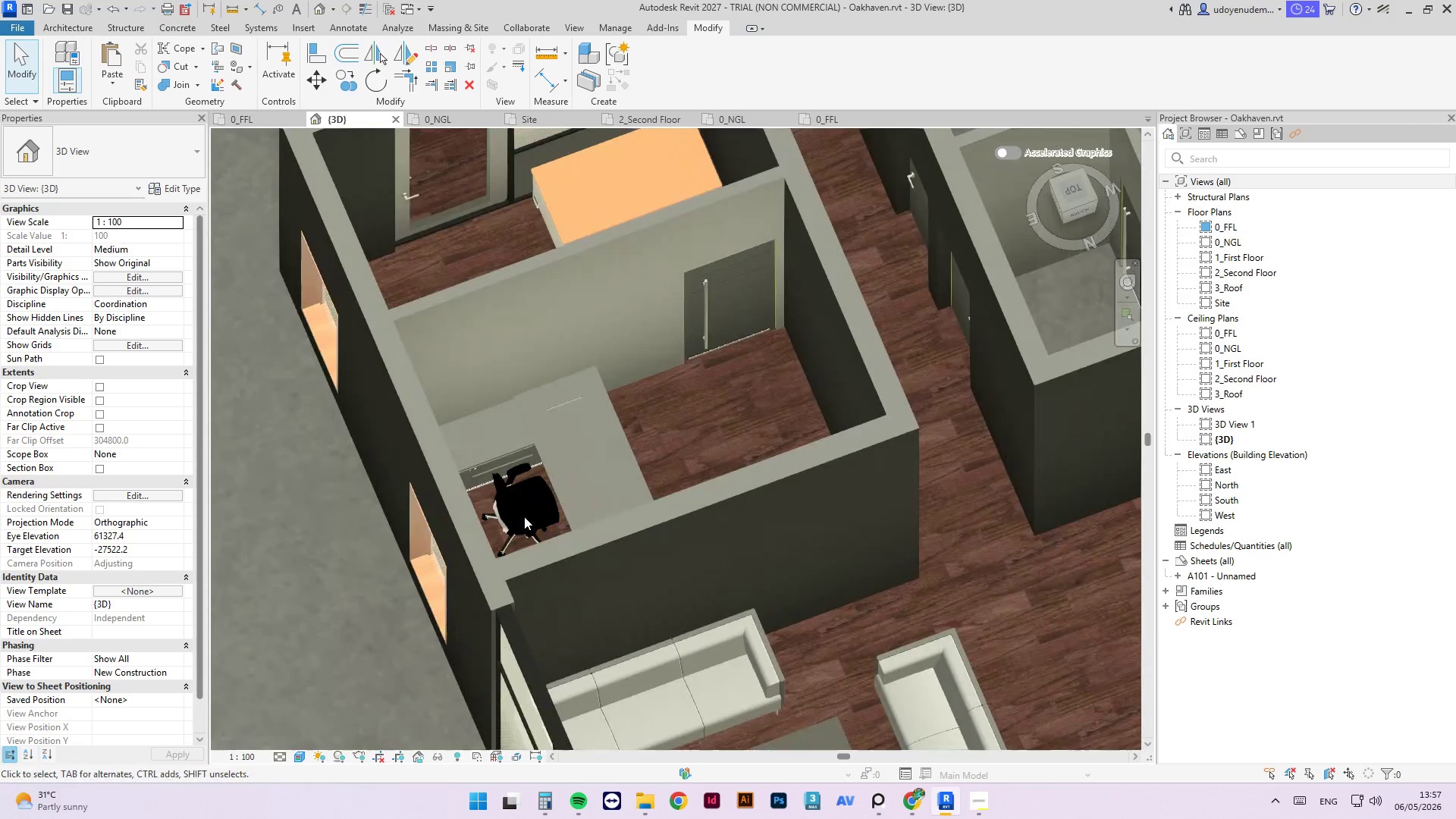 
left_click([504, 516])
 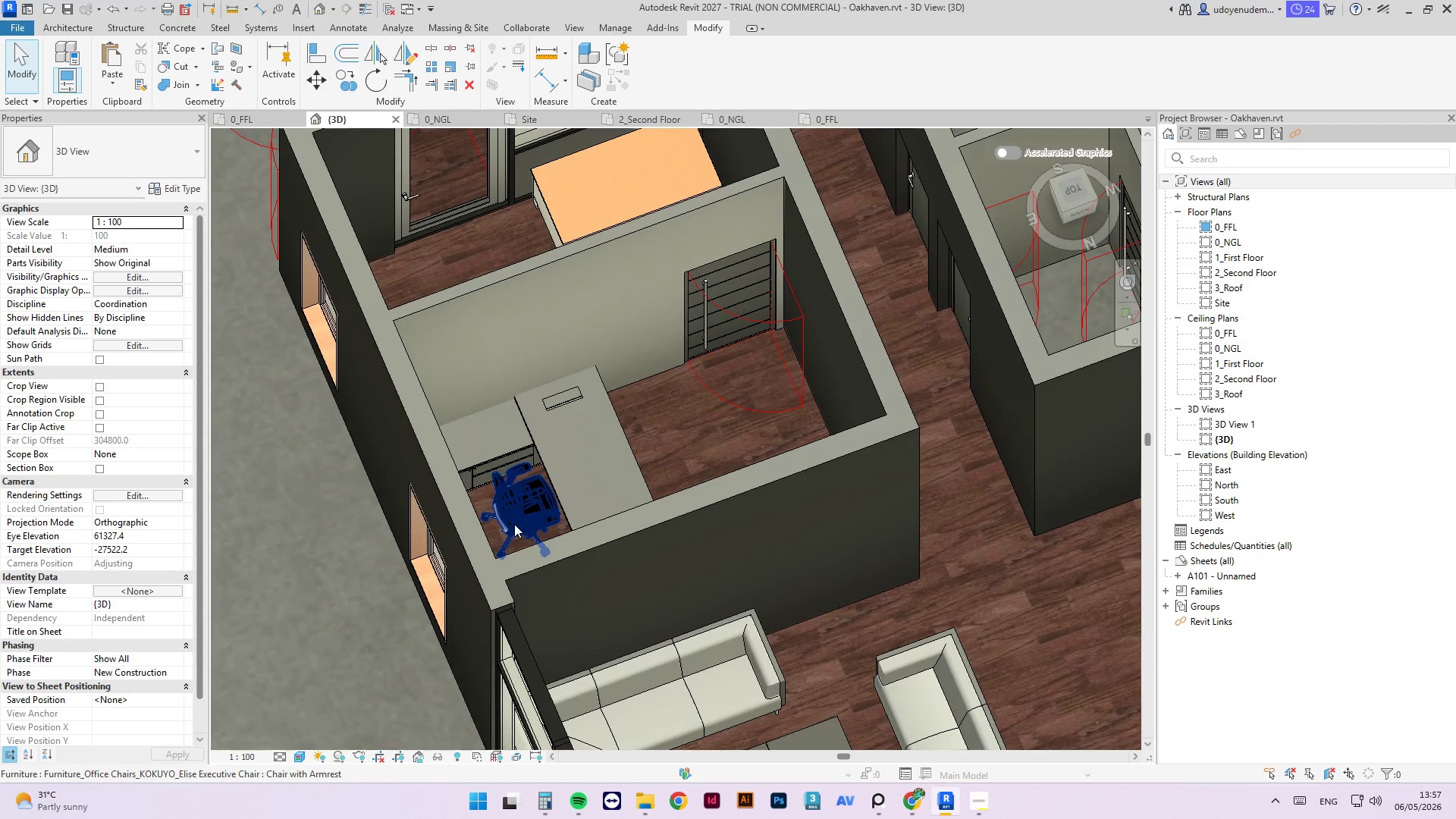 
left_click([514, 524])
 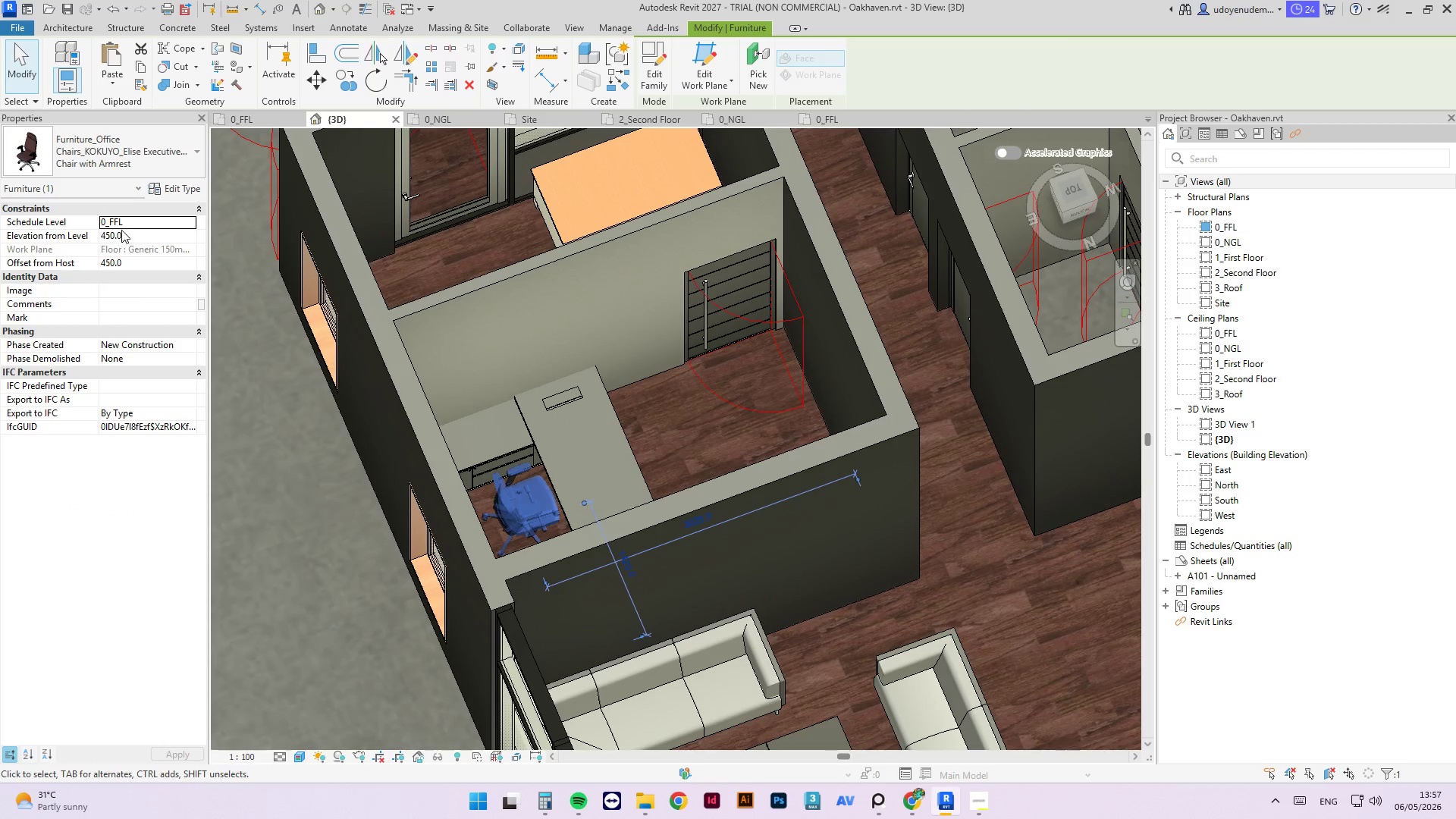 
left_click([147, 249])
 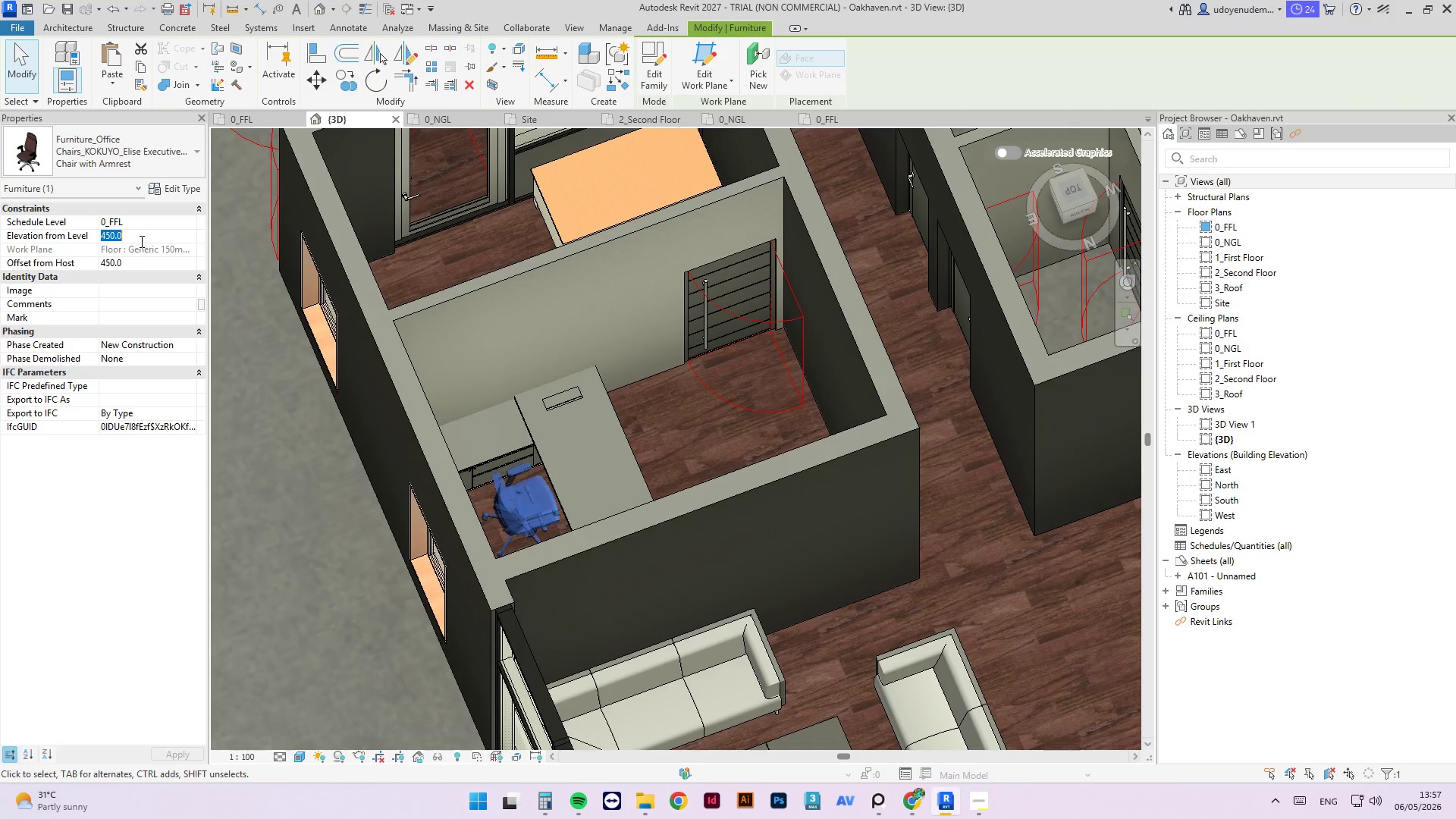 
key(Numpad0)
 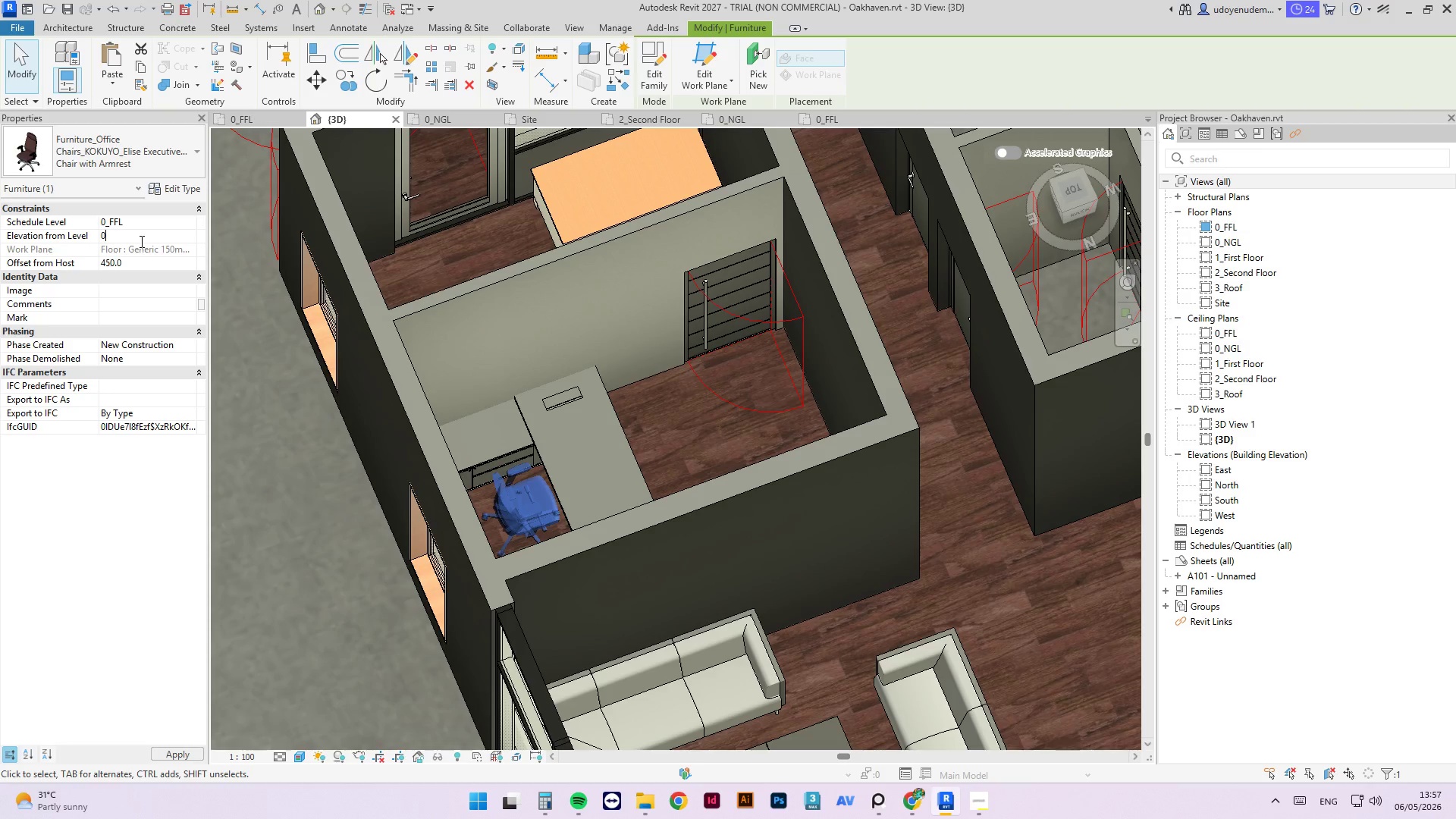 
key(NumpadEnter)
 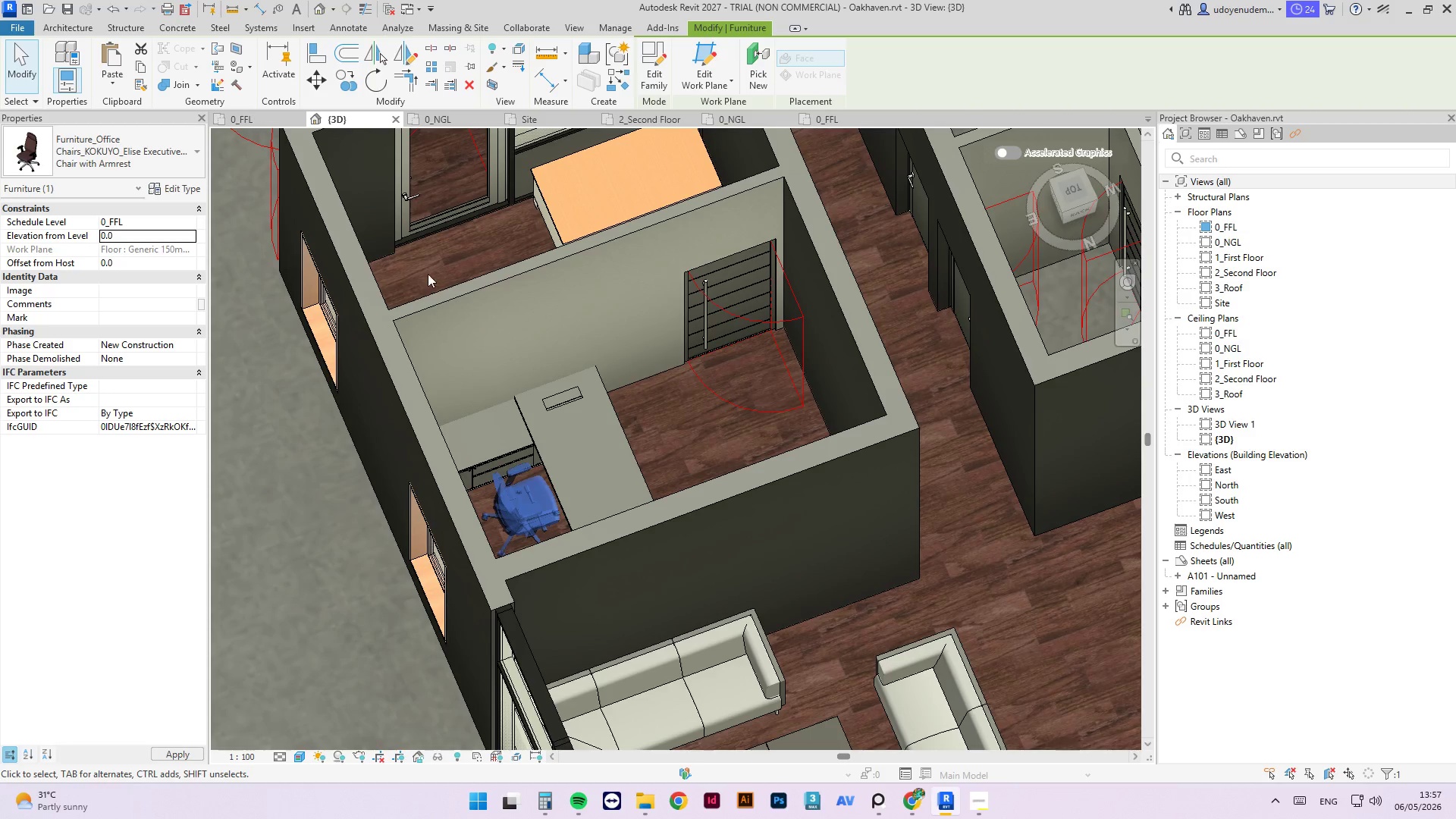 
left_click([447, 481])
 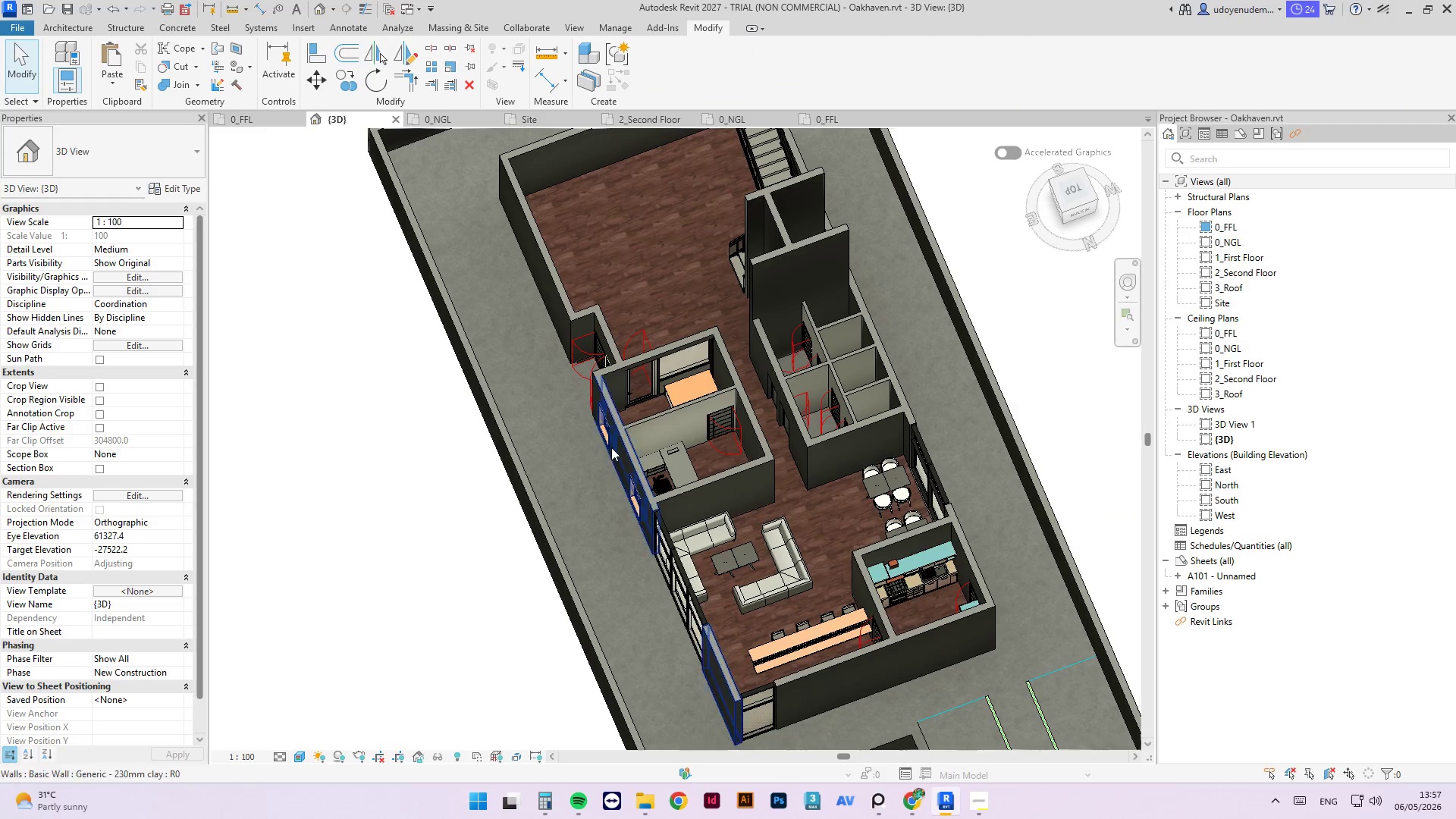 
scroll: coordinate [714, 474], scroll_direction: down, amount: 9.0
 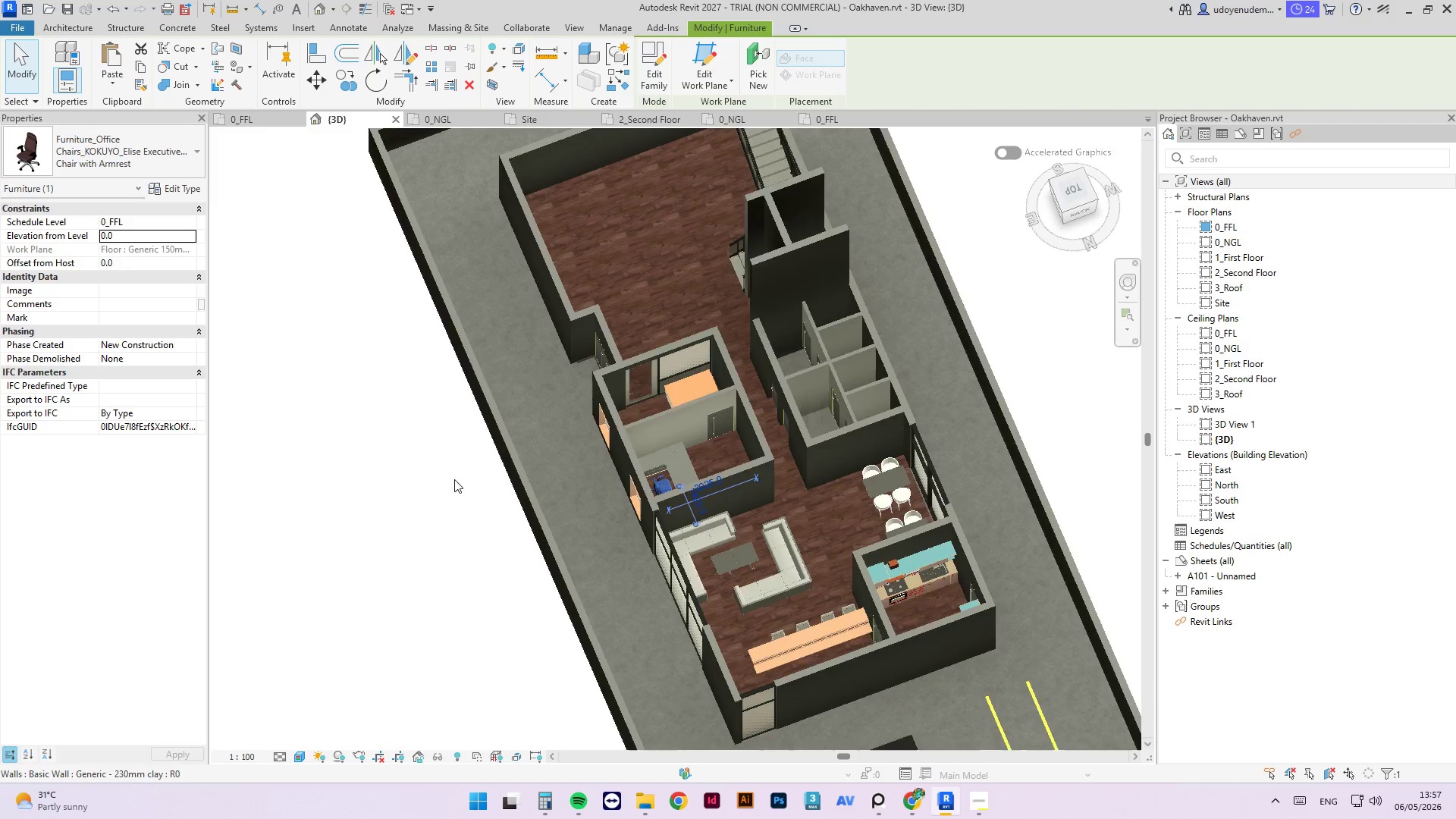 
scroll: coordinate [708, 428], scroll_direction: up, amount: 8.0
 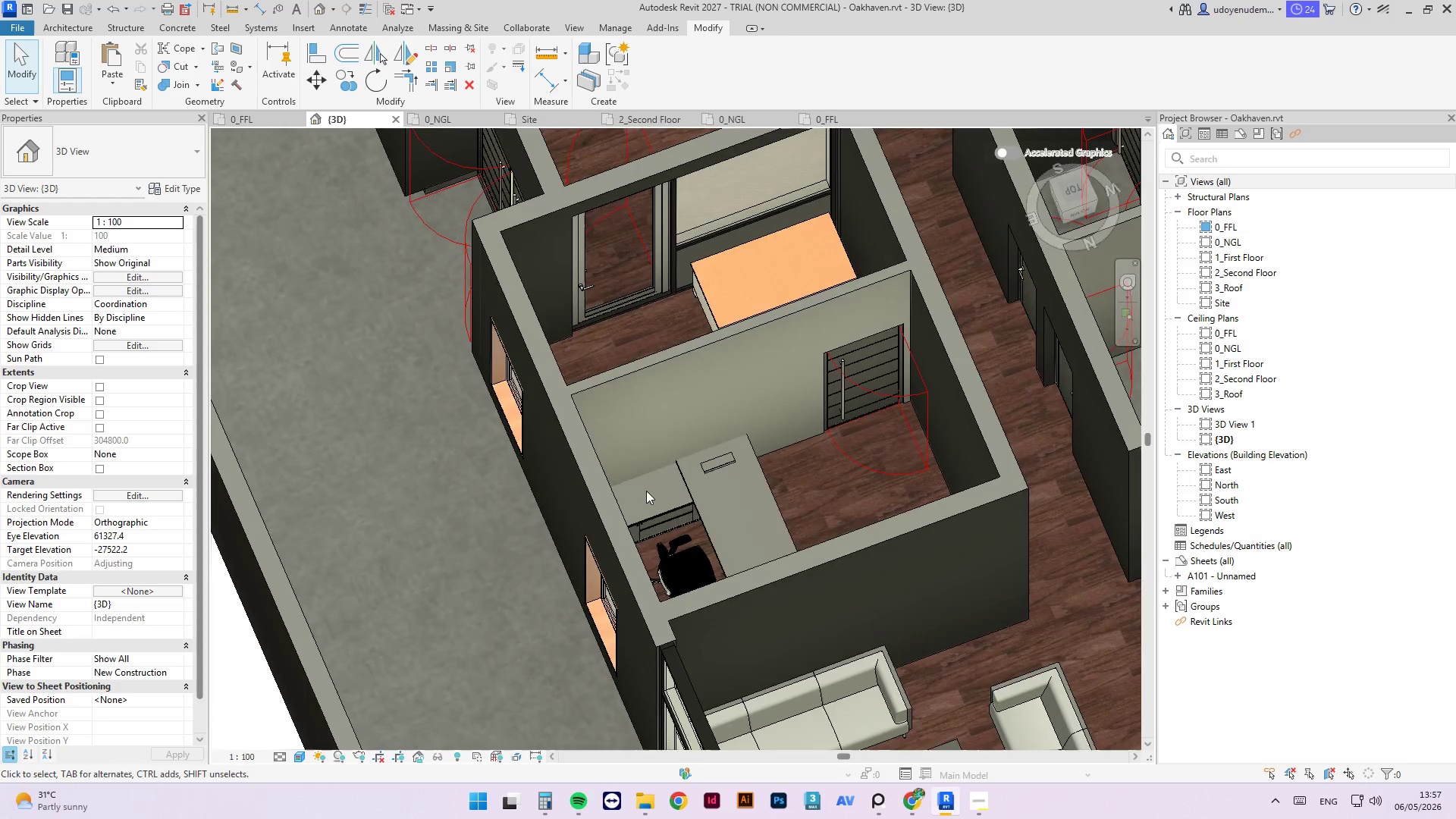 
hold_key(key=ShiftLeft, duration=2.77)
 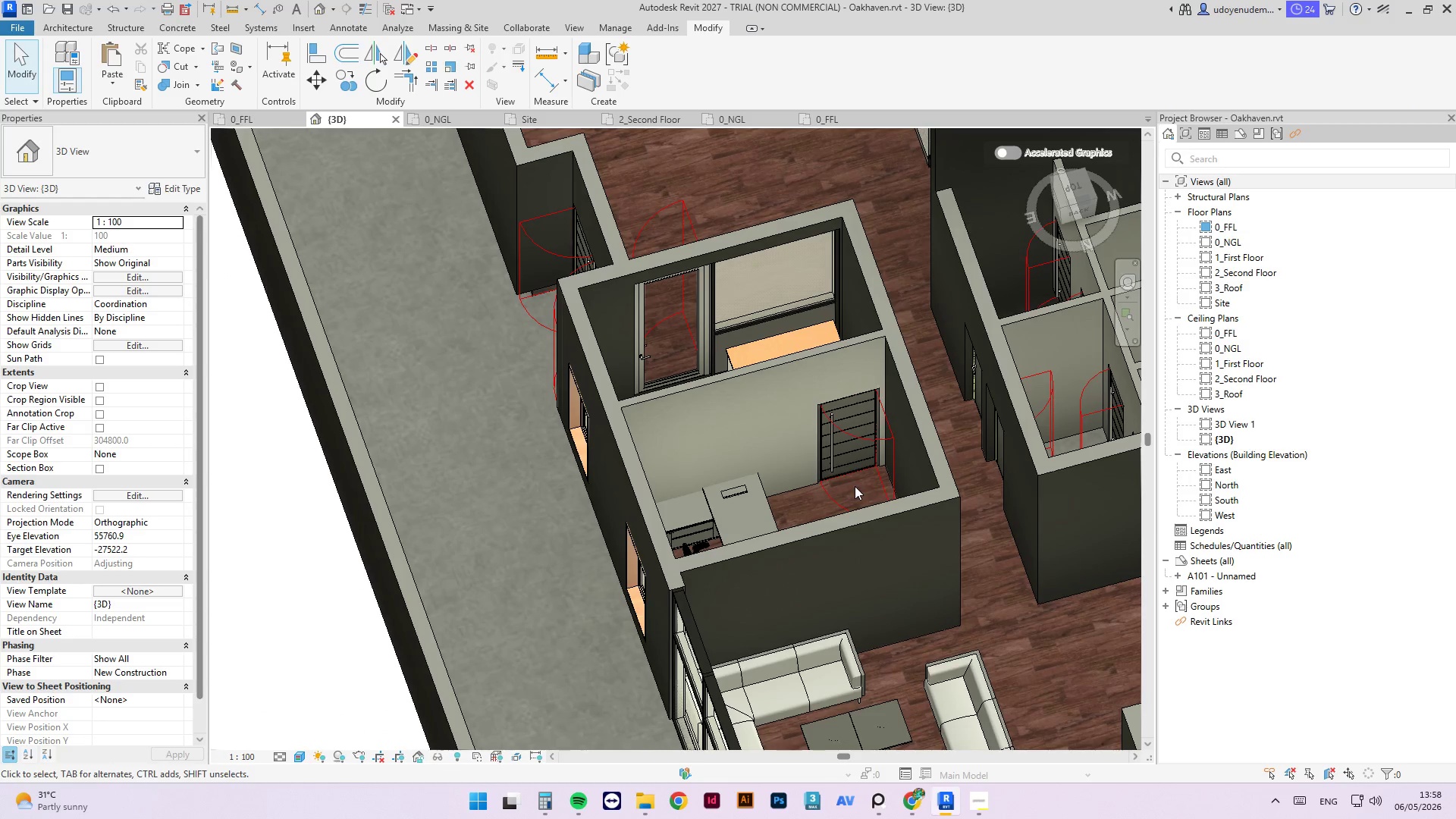 
scroll: coordinate [764, 548], scroll_direction: down, amount: 2.0
 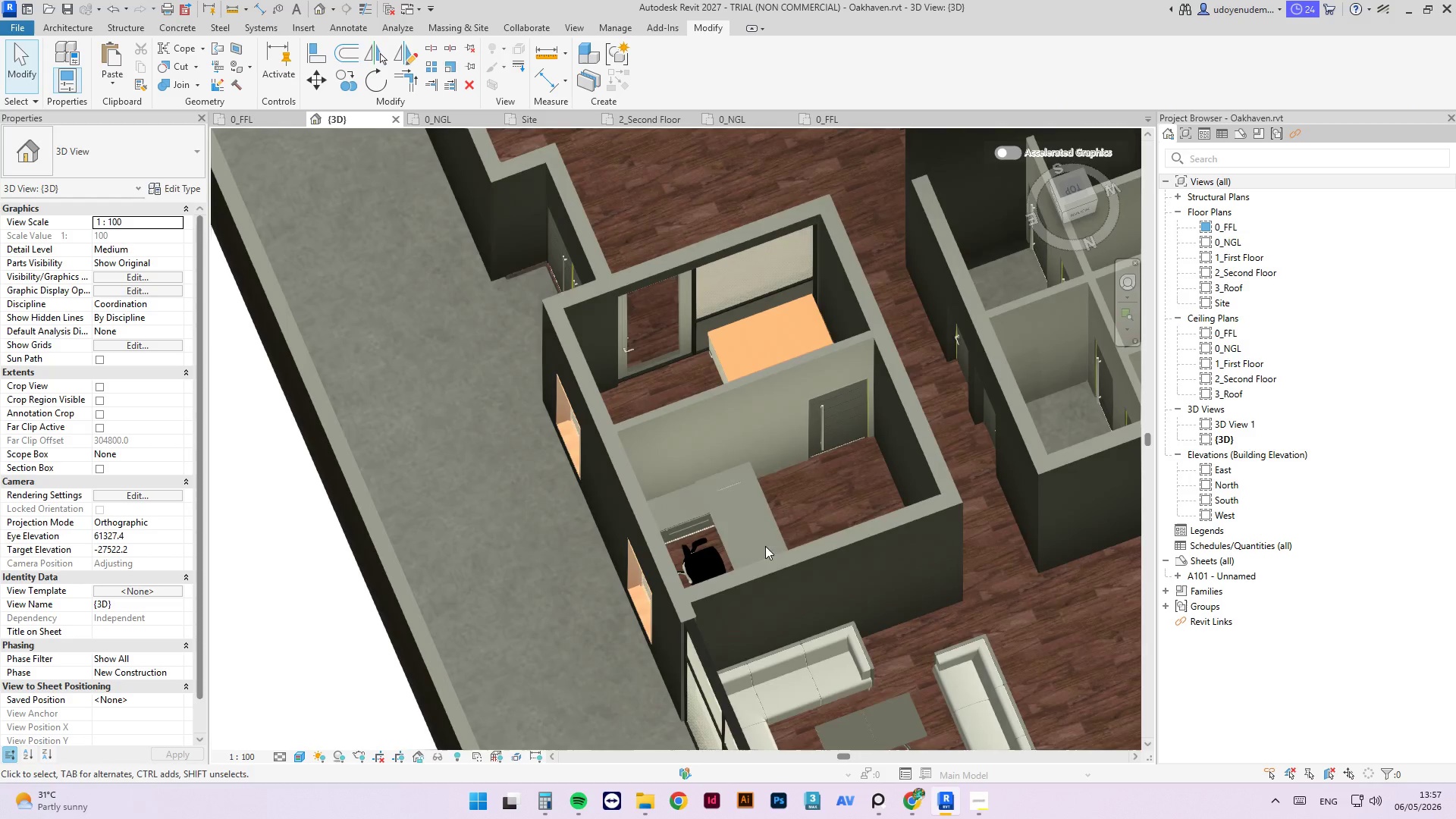 
scroll: coordinate [818, 434], scroll_direction: up, amount: 4.0
 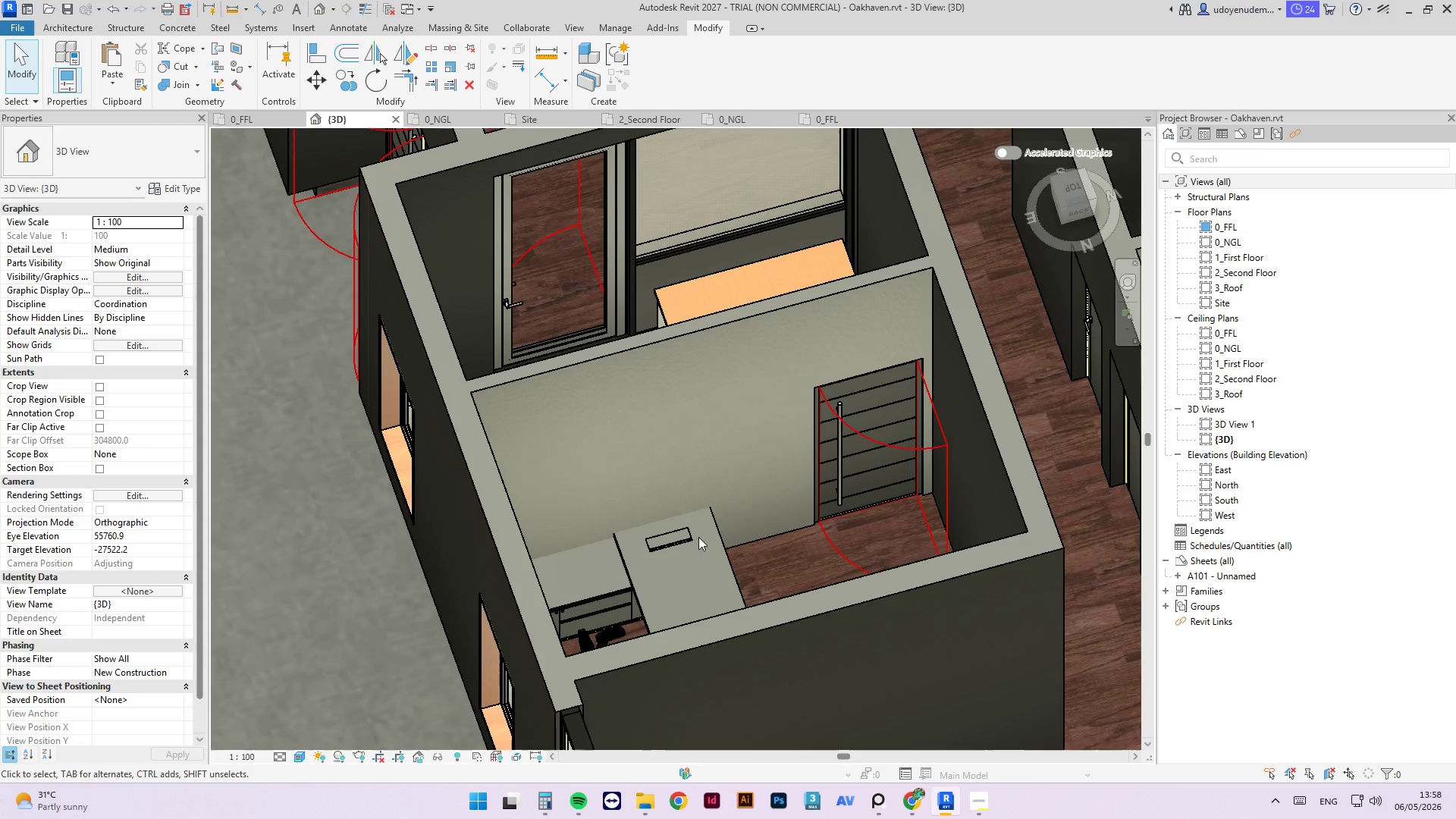 
type(cm)
 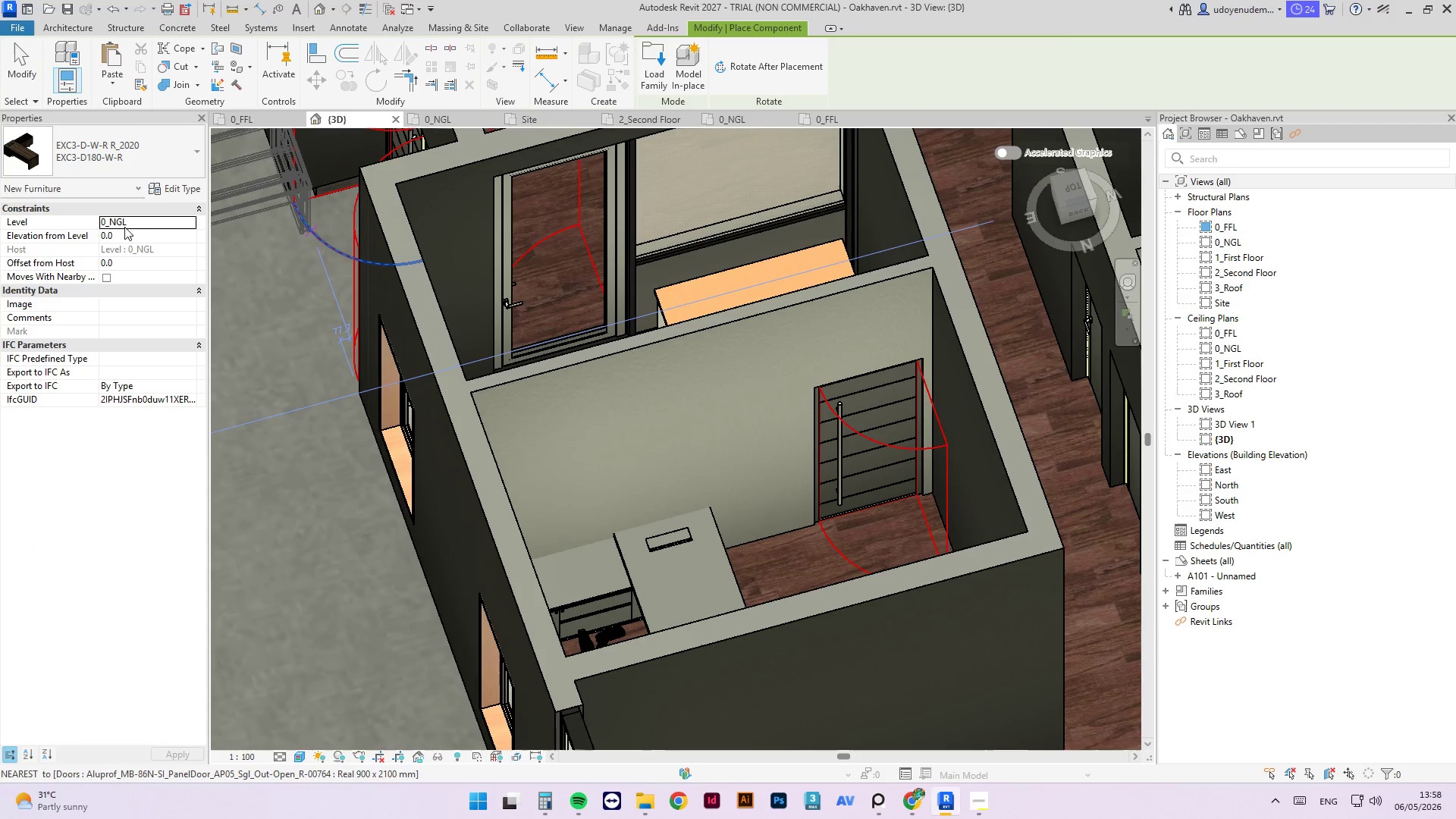 
left_click([121, 166])
 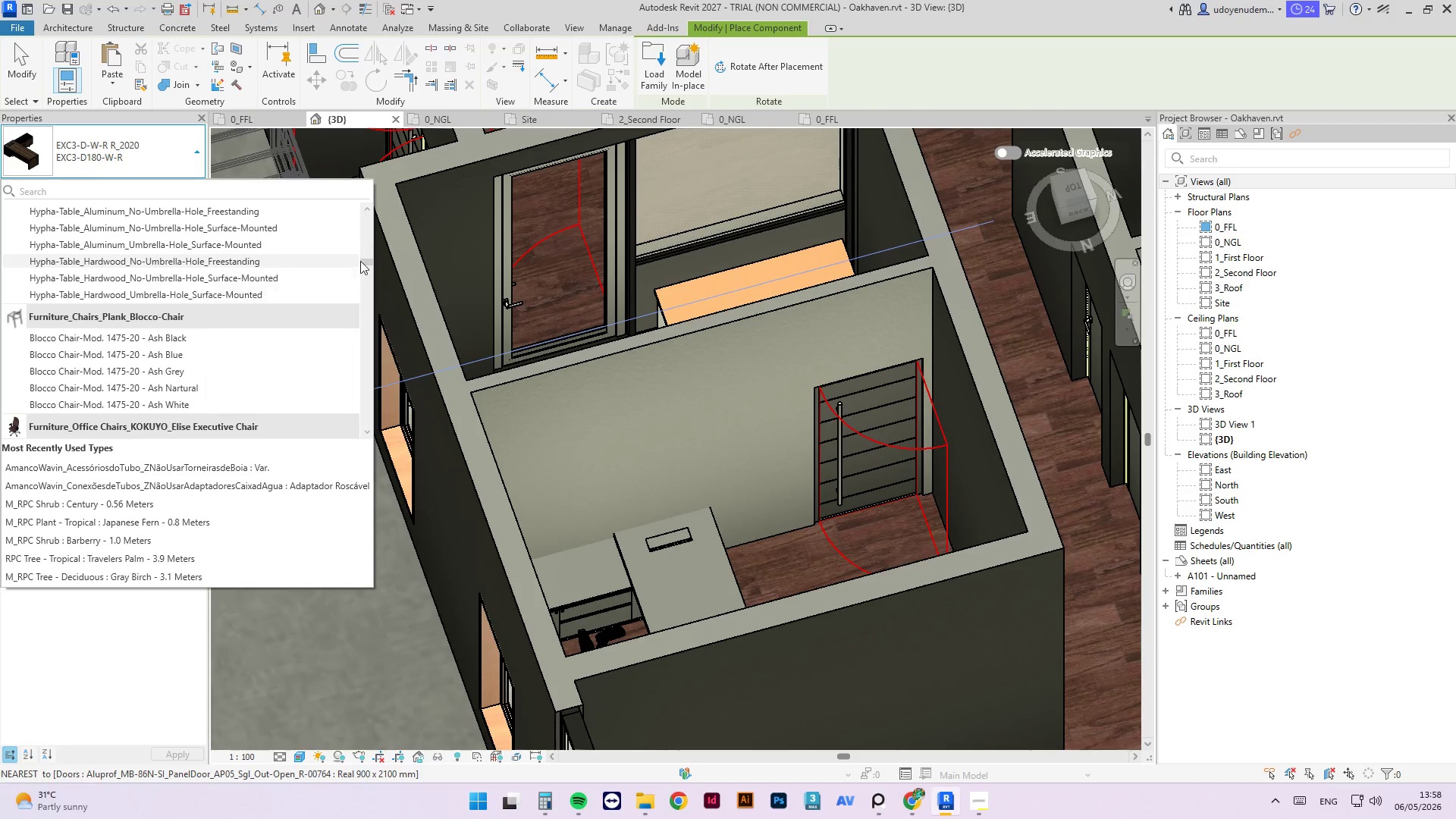 
left_click_drag(start_coordinate=[362, 262], to_coordinate=[388, 424])
 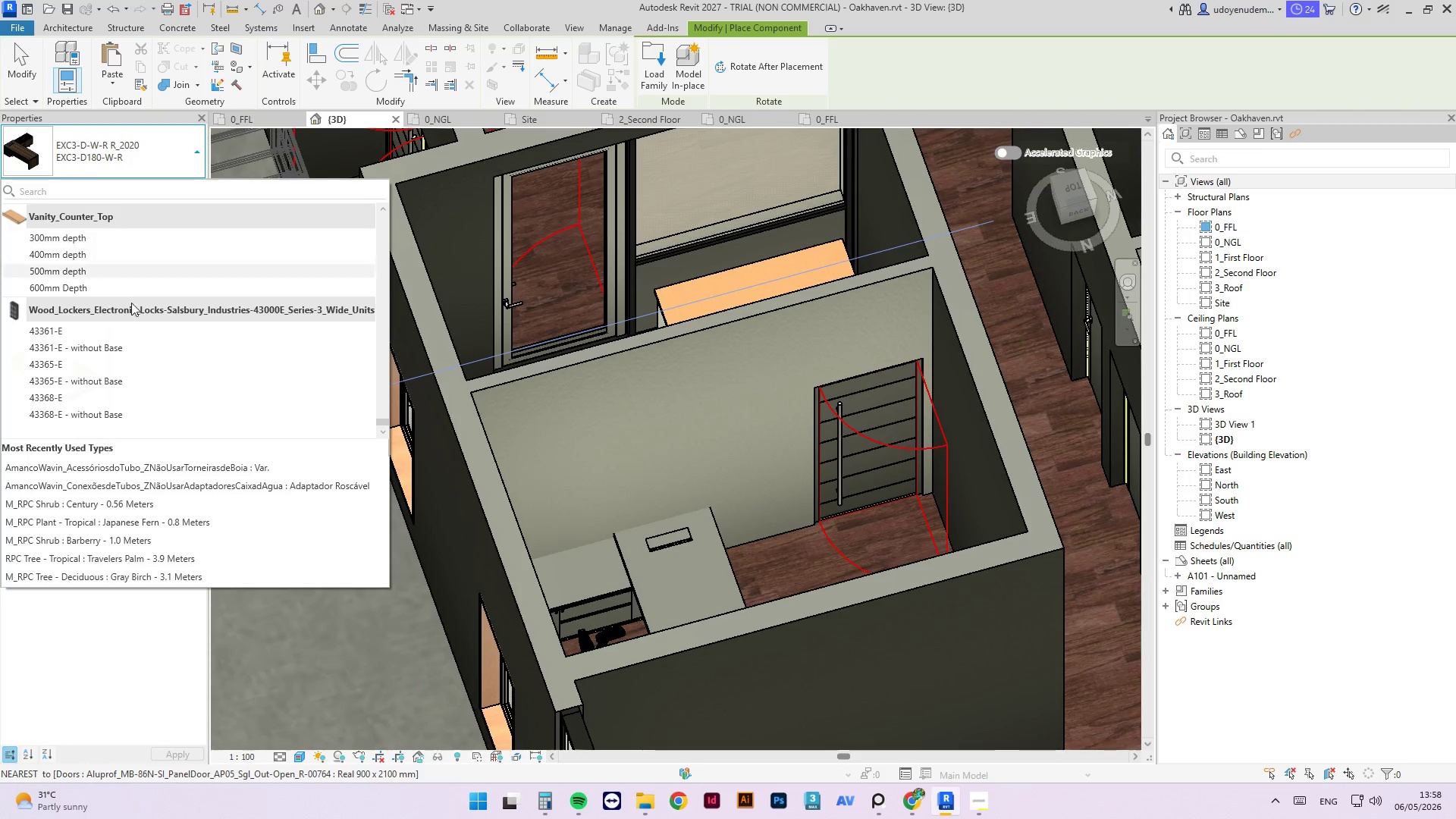 
scroll: coordinate [129, 337], scroll_direction: up, amount: 3.0
 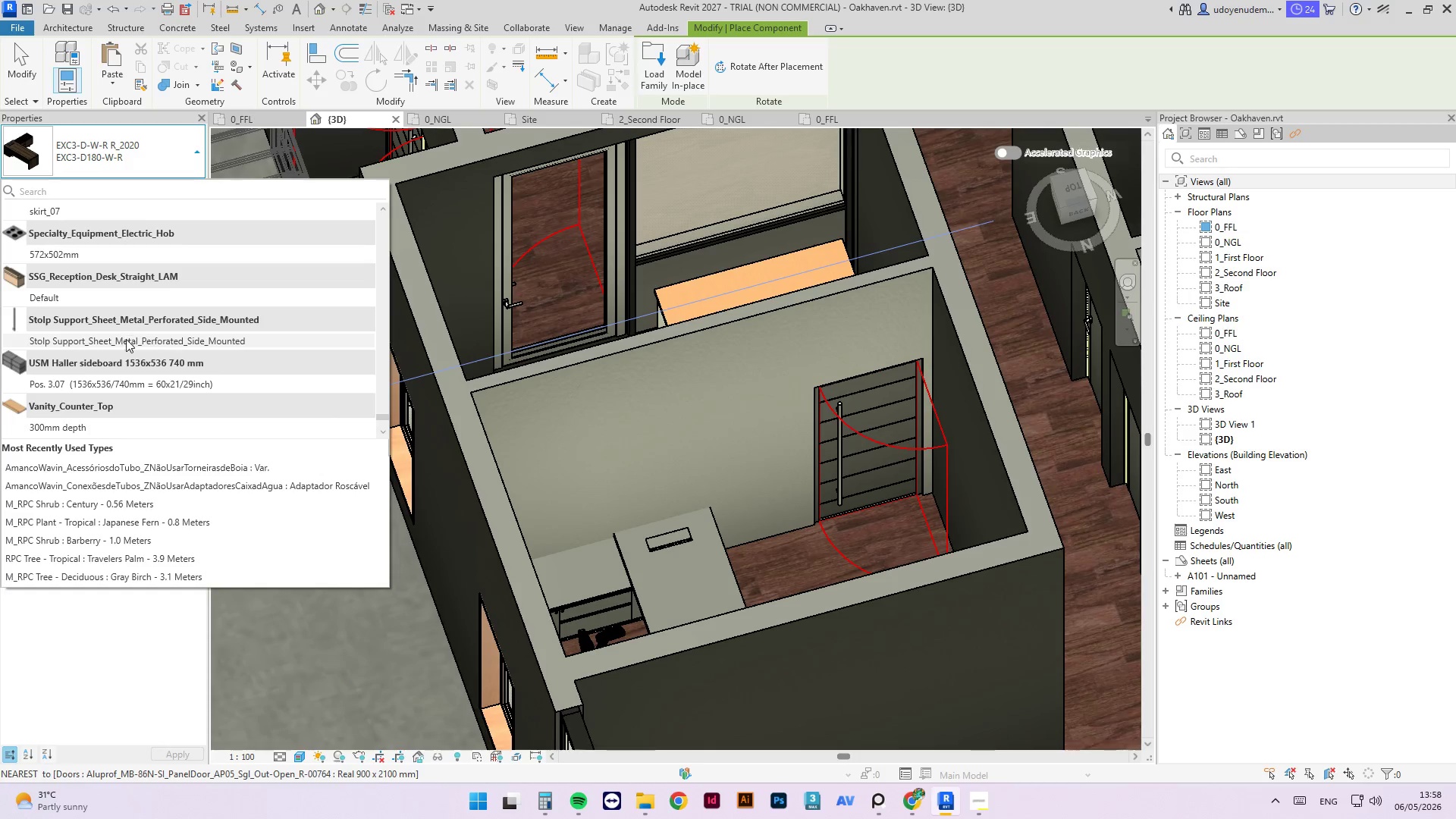 
mouse_move([124, 373])
 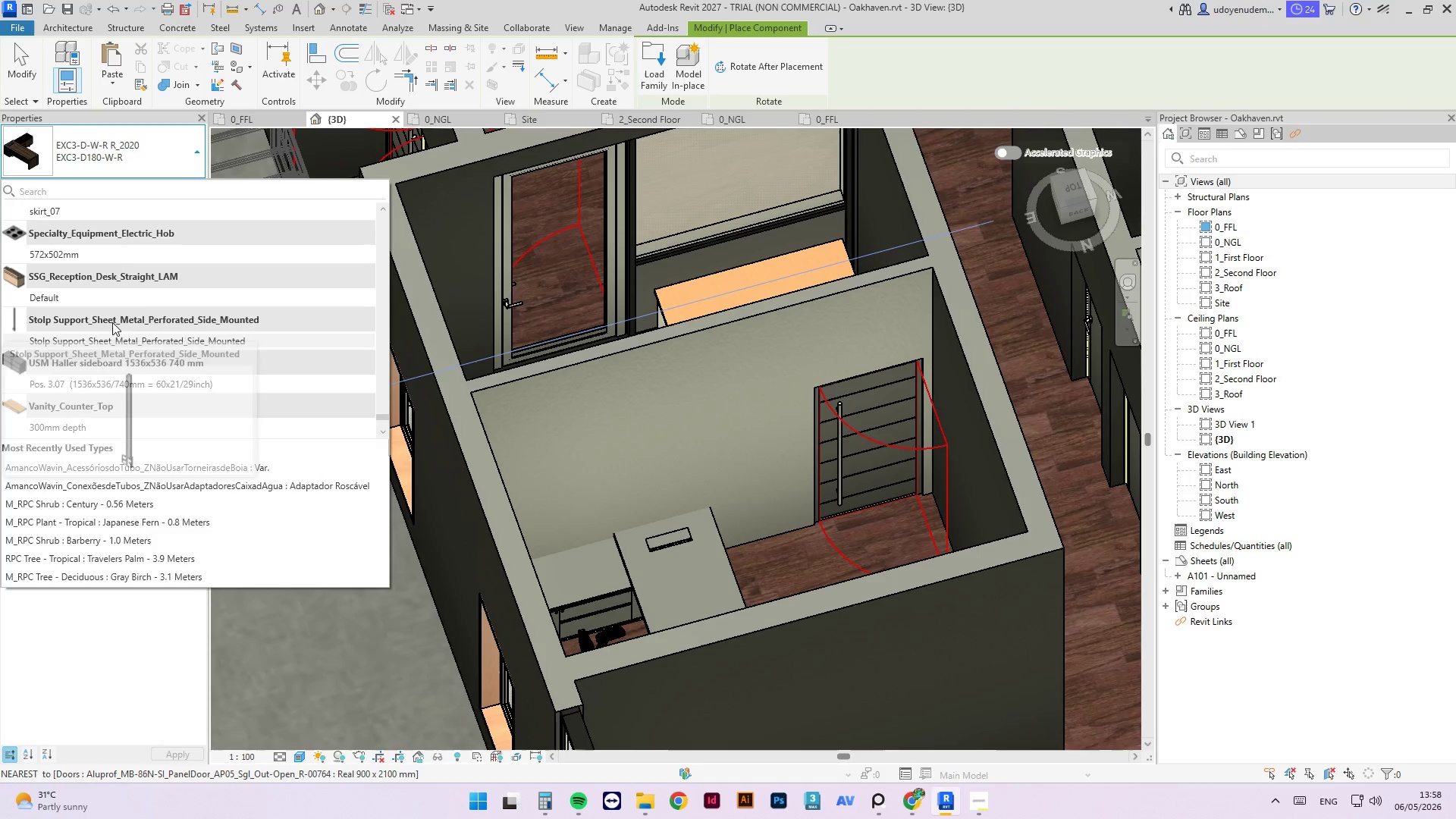 
scroll: coordinate [140, 294], scroll_direction: up, amount: 99.0
 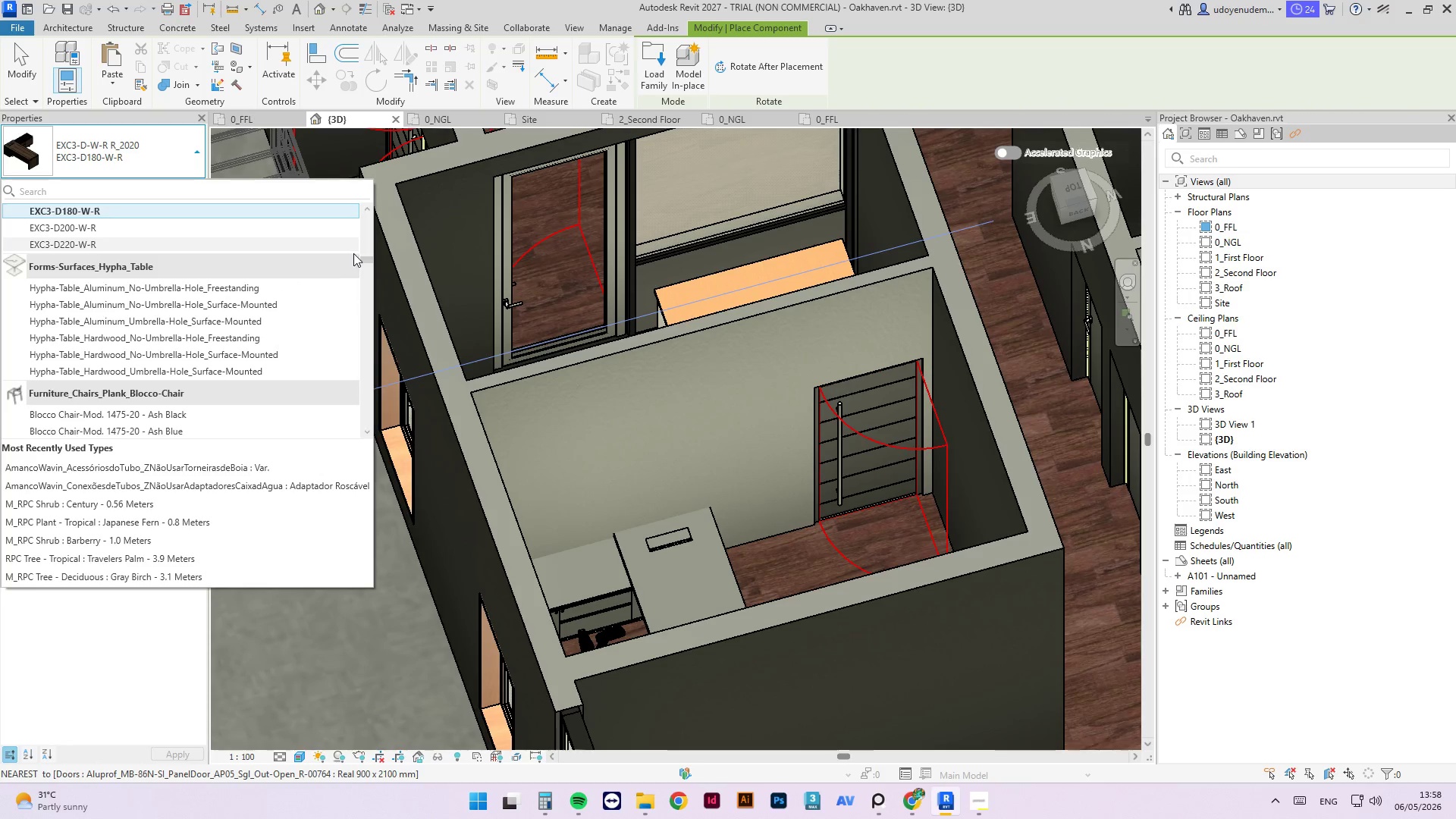 
left_click_drag(start_coordinate=[369, 261], to_coordinate=[384, 271])
 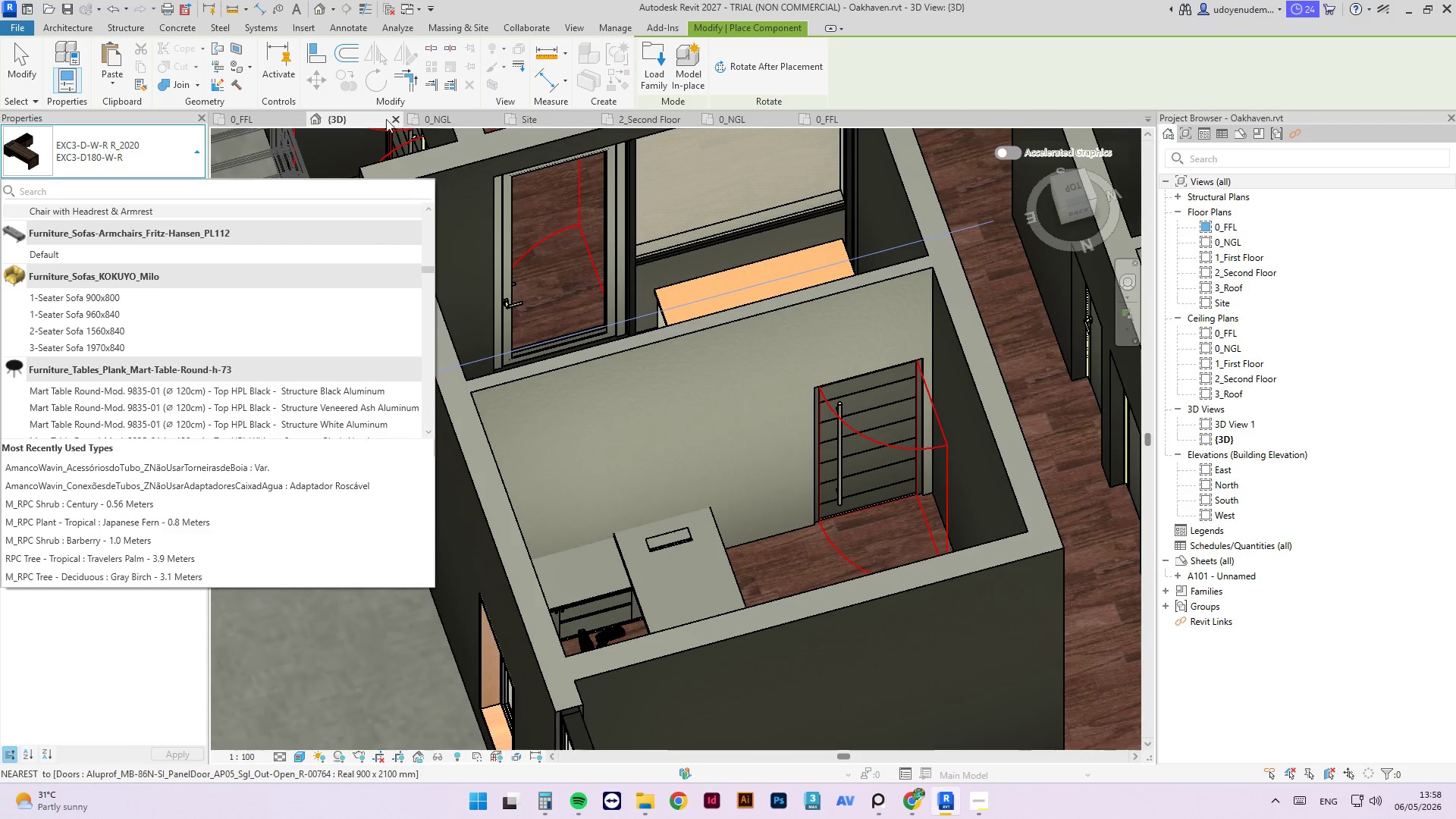 
left_click([230, 118])
 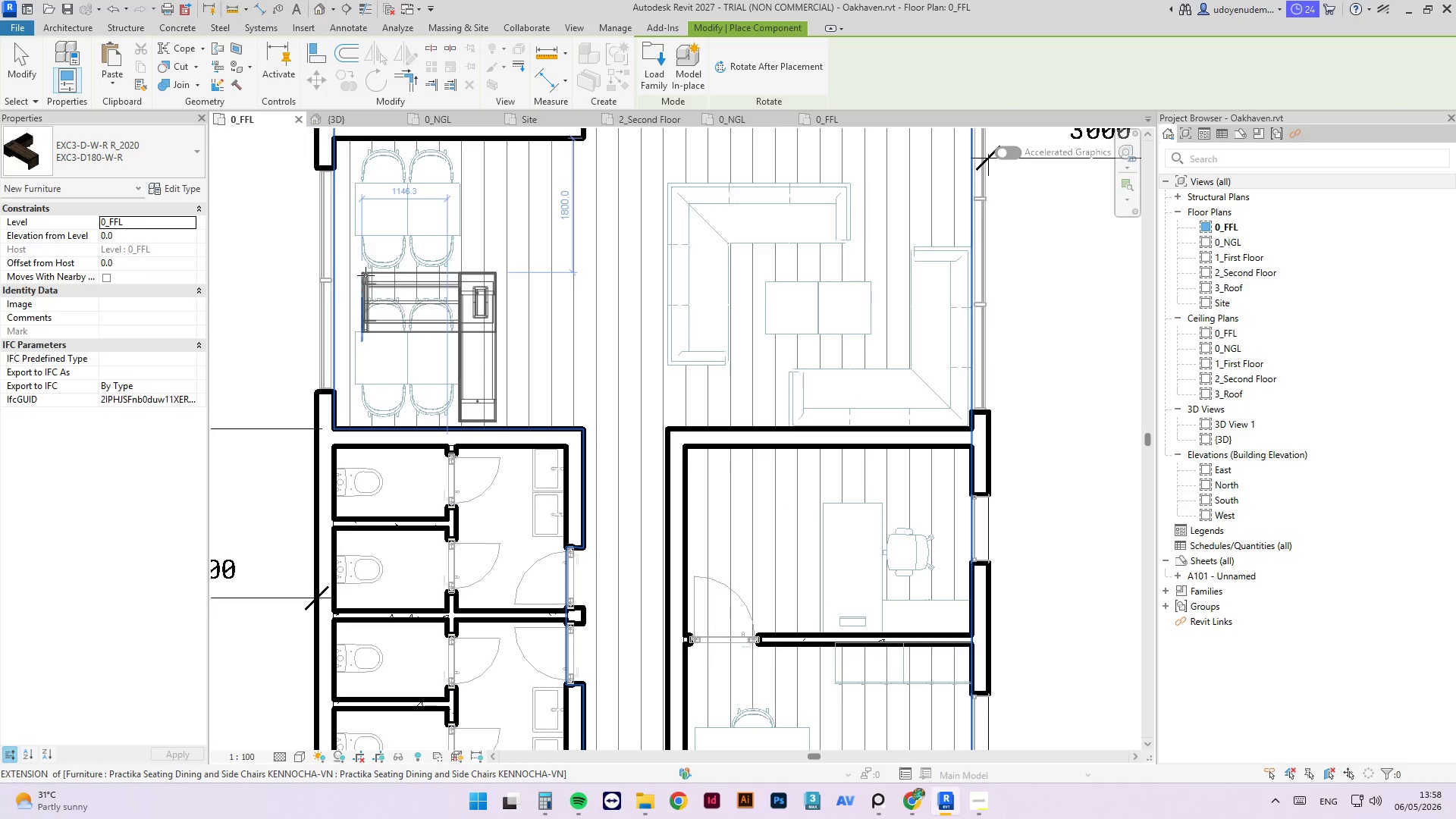 
key(Escape)
 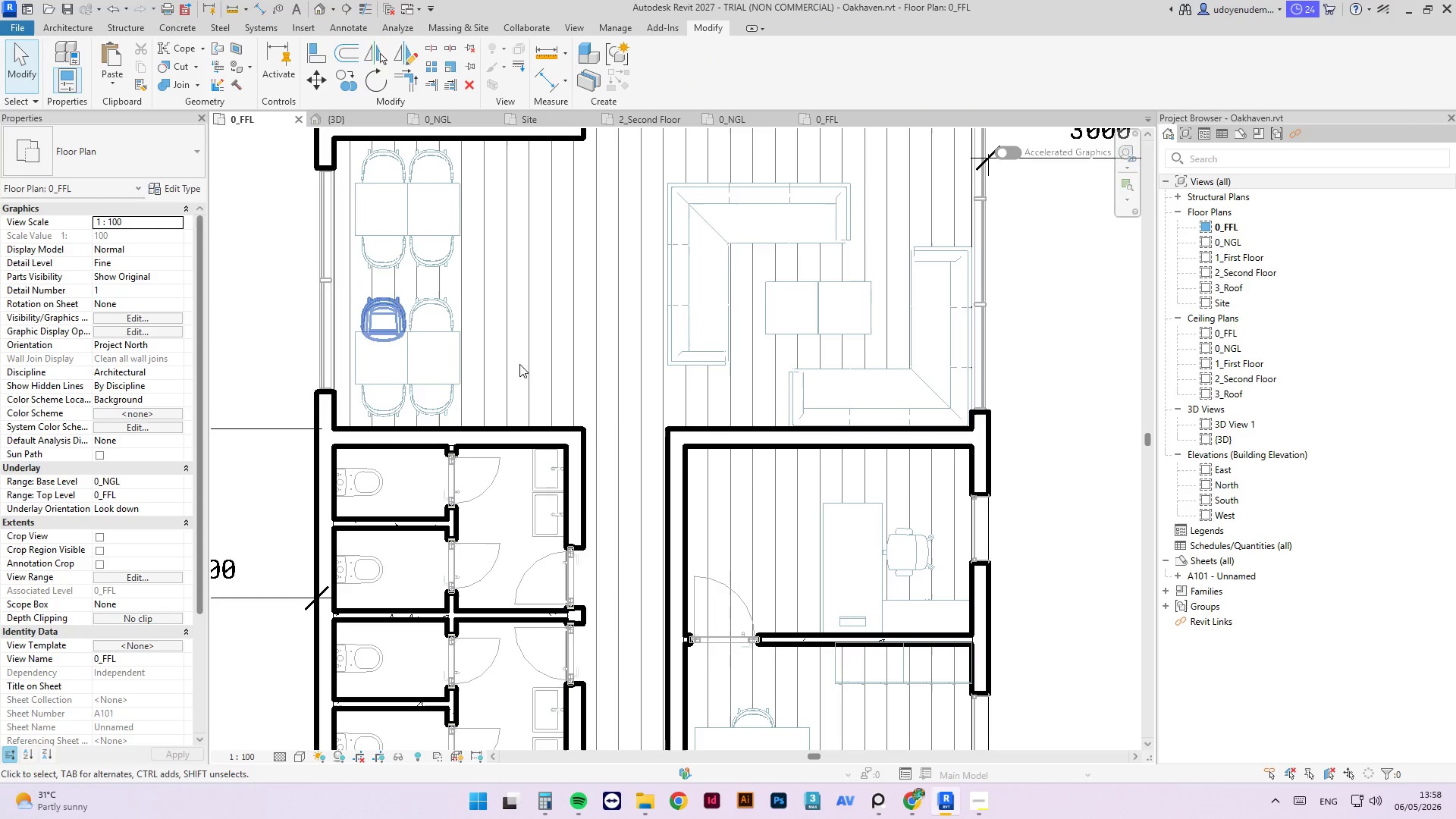 
key(Escape)
 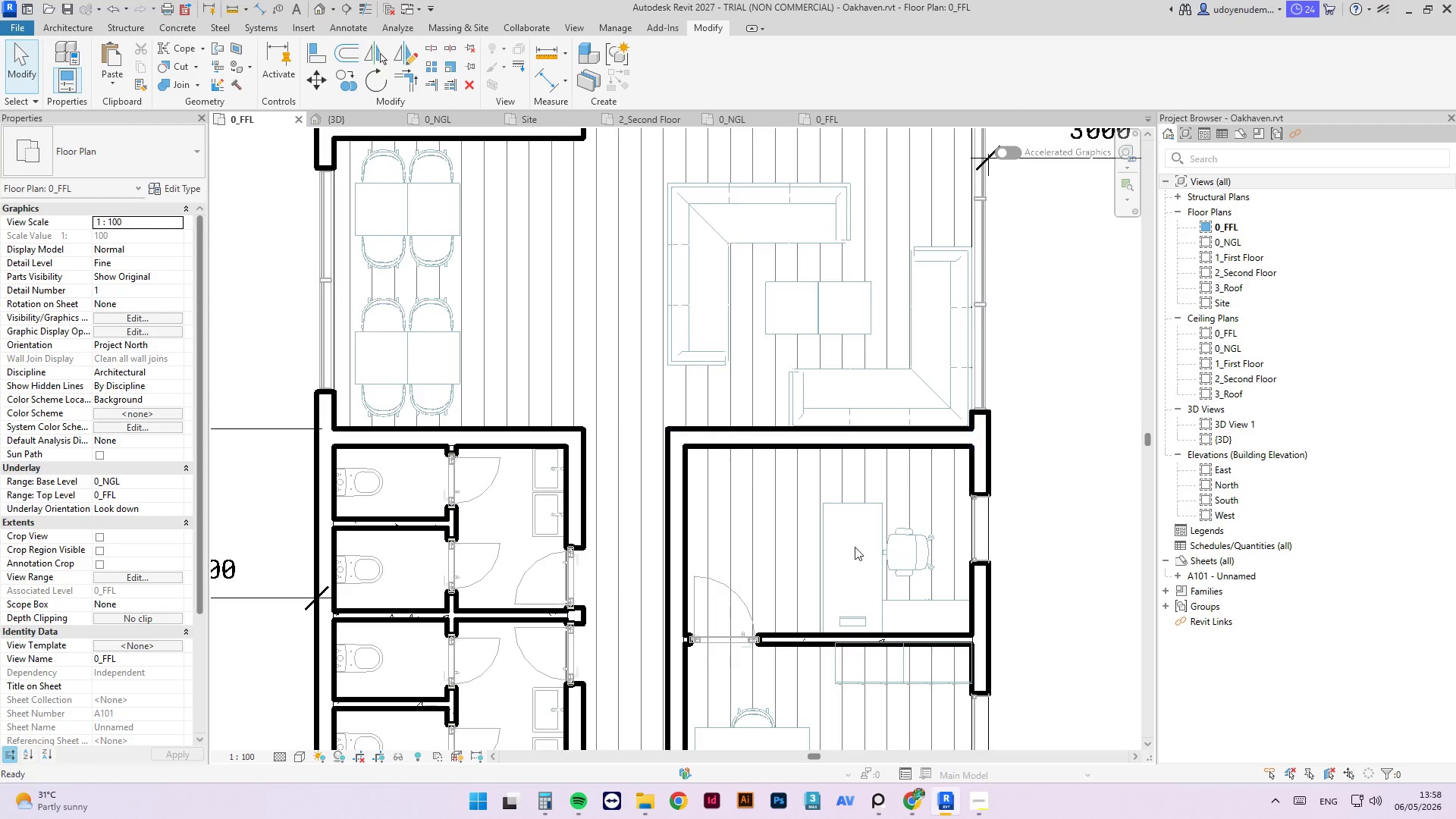 
key(Escape)
 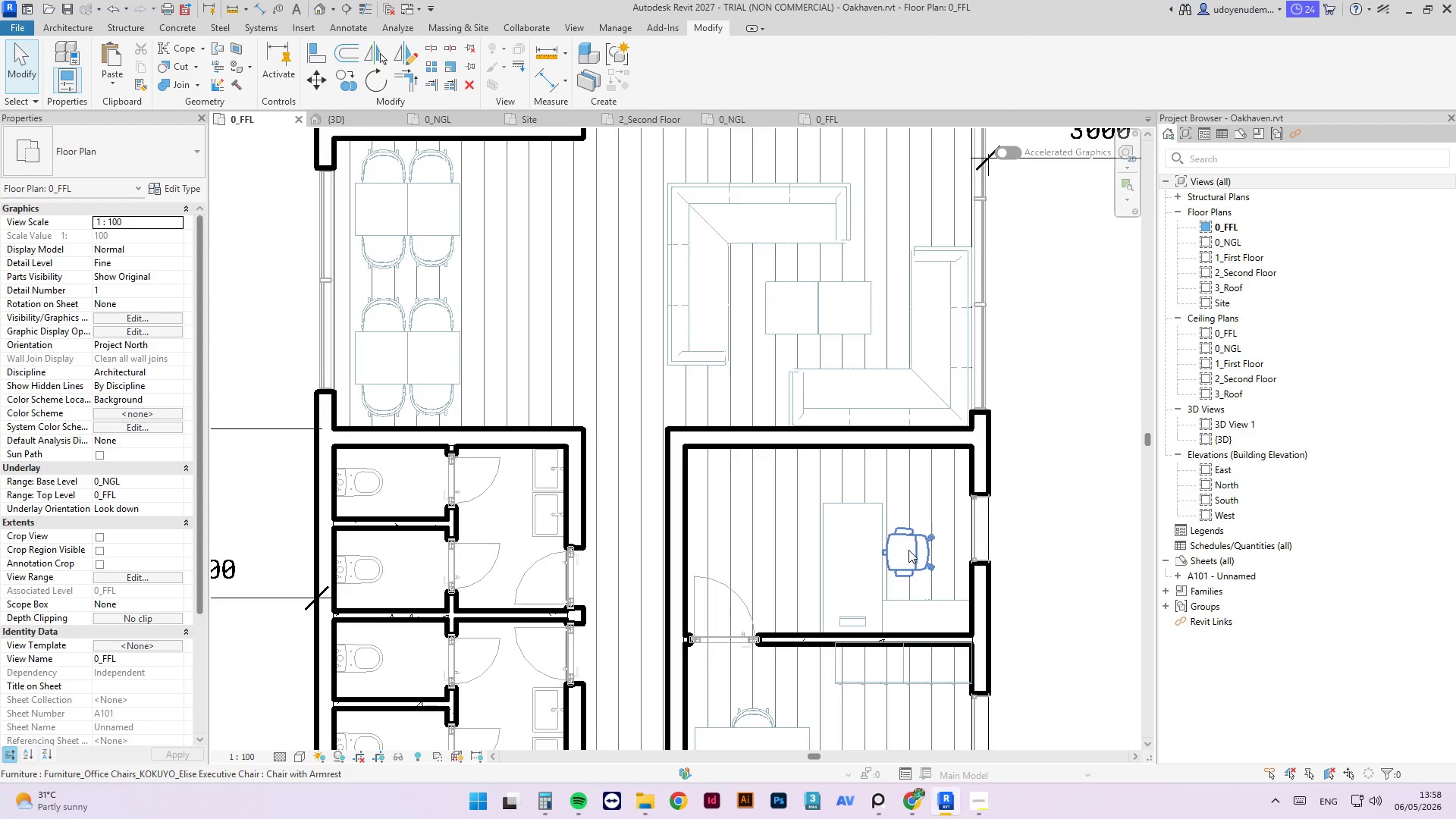 
left_click([908, 550])
 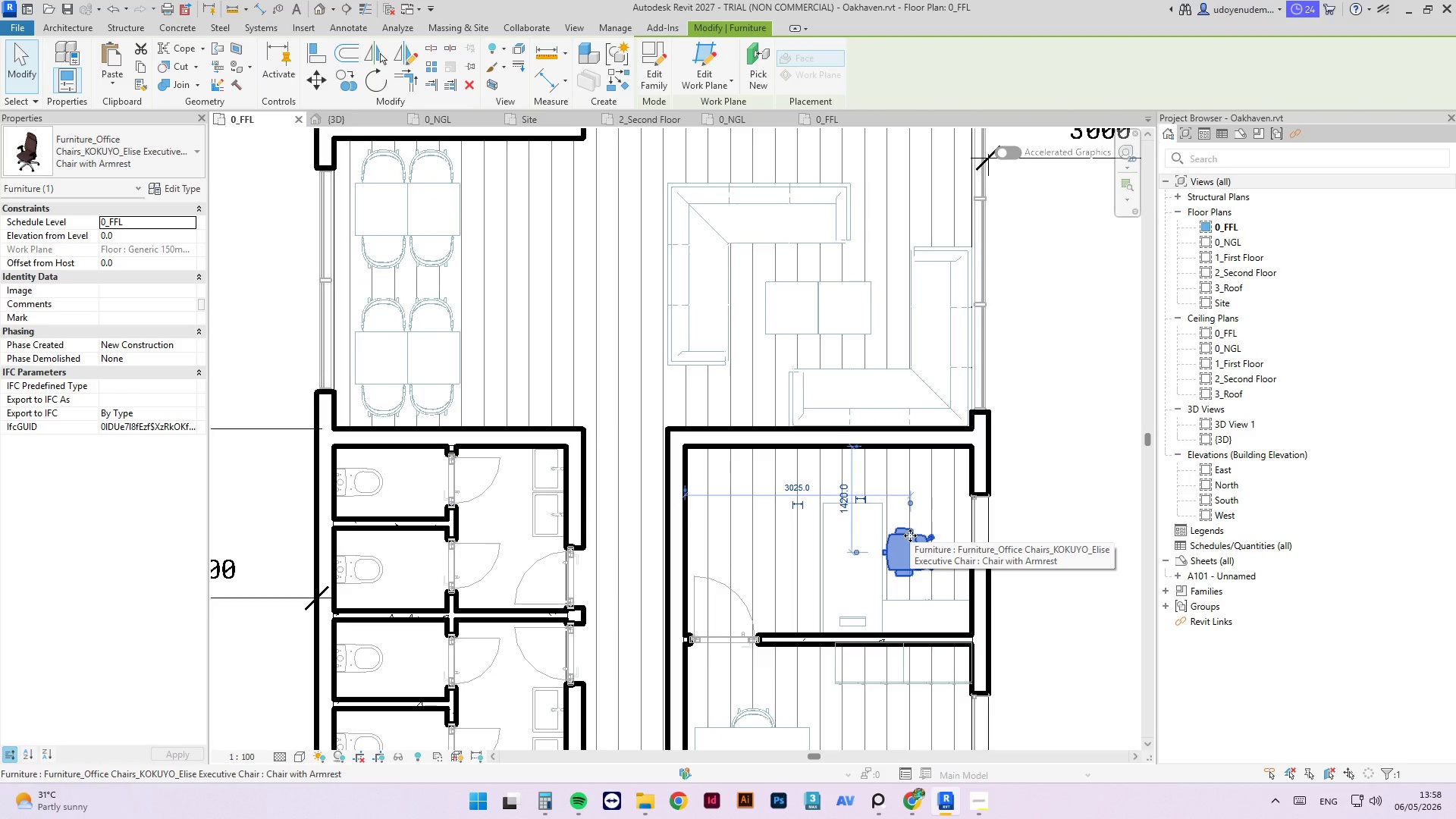 
key(ArrowDown)
 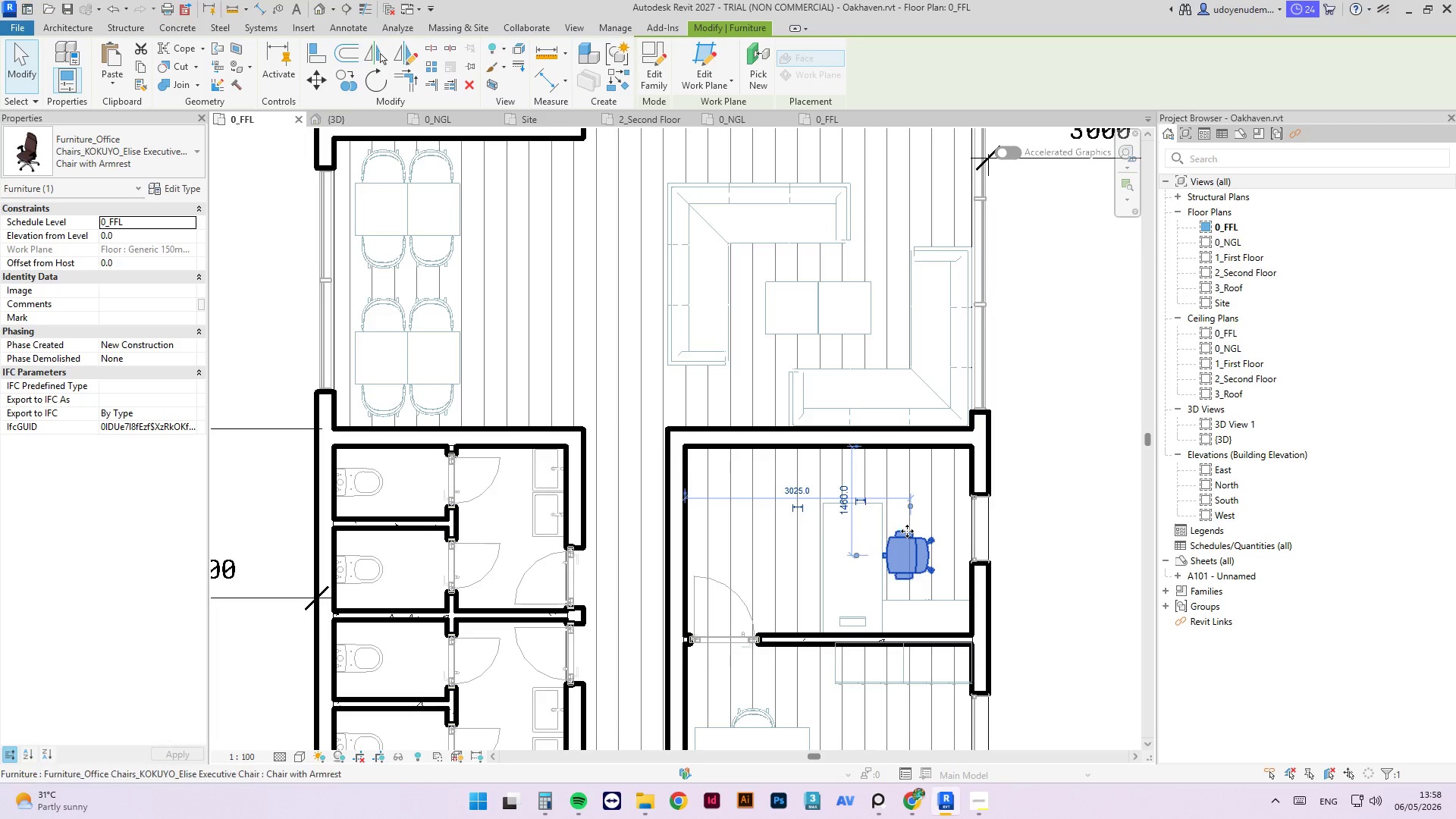 
key(ArrowDown)
 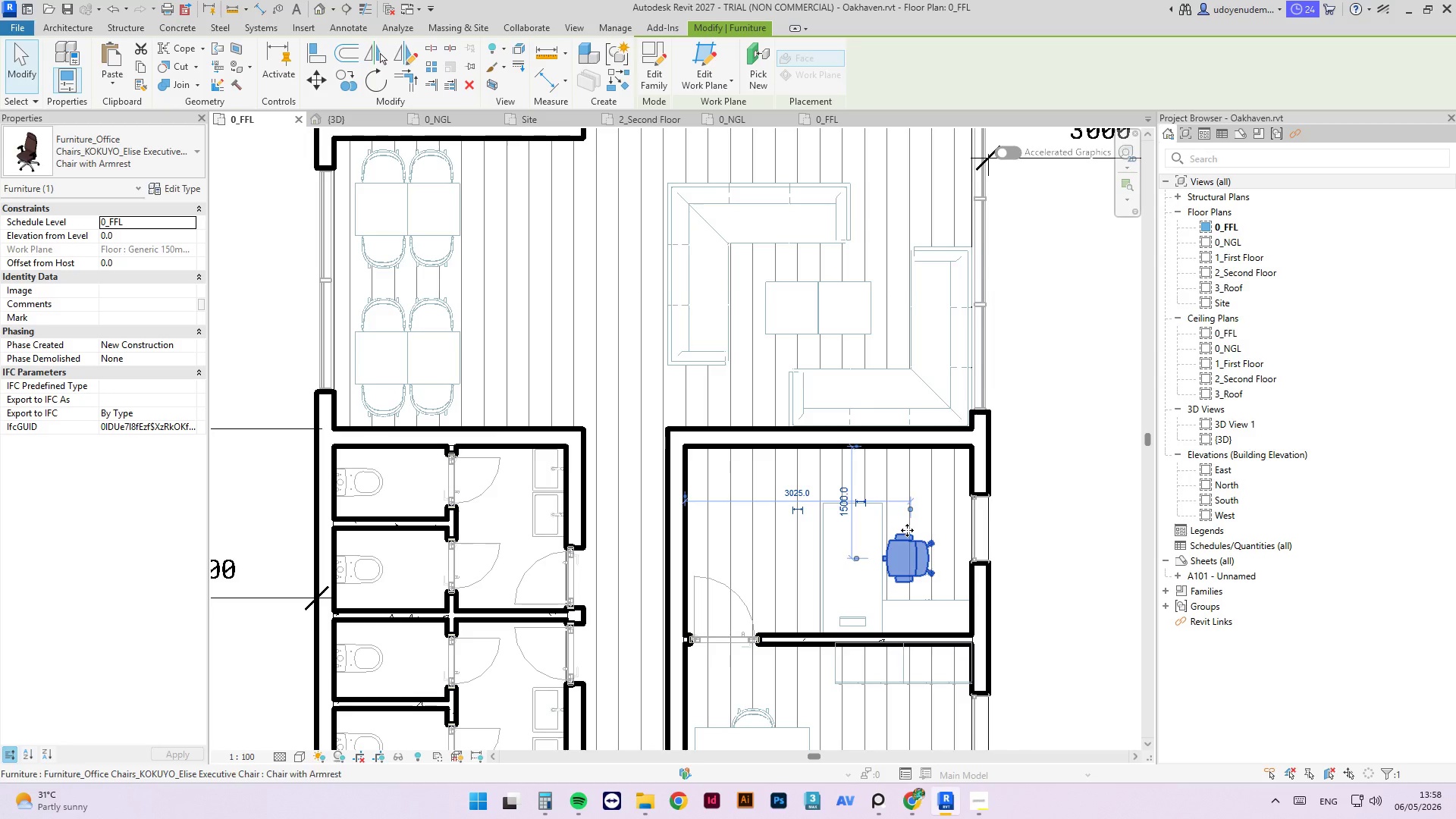 
key(ArrowDown)
 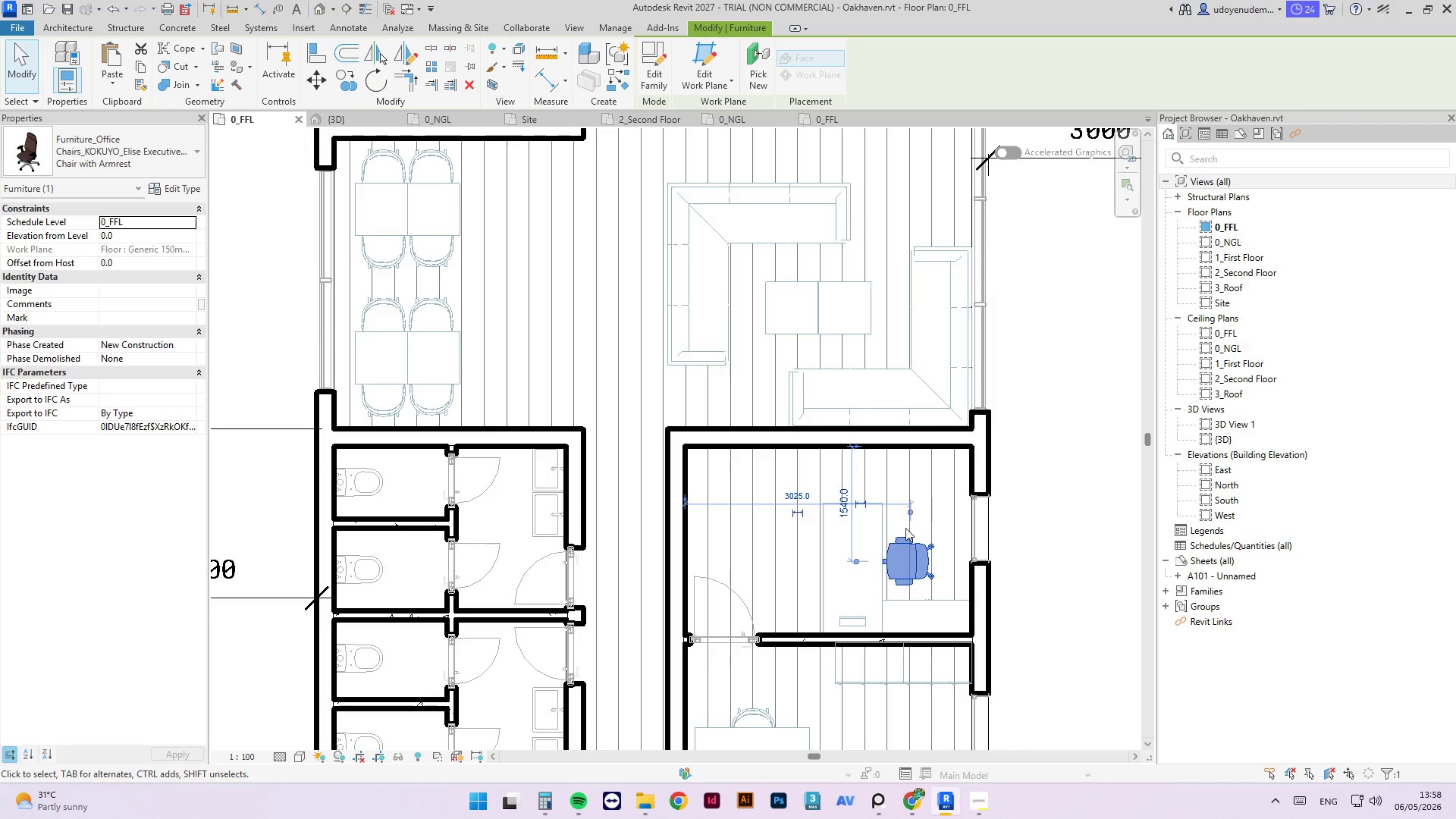 
key(ArrowRight)
 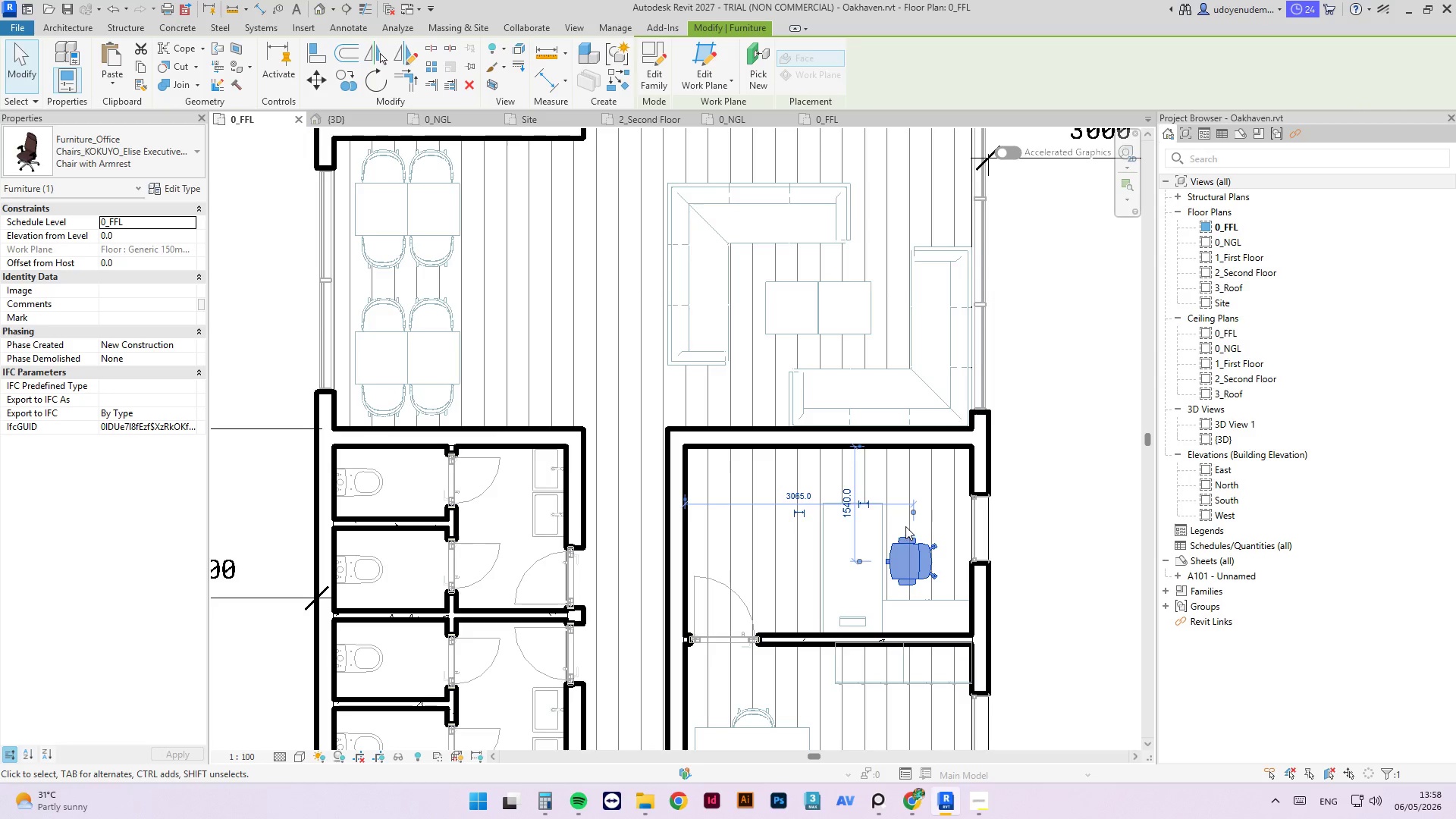 
key(ArrowRight)
 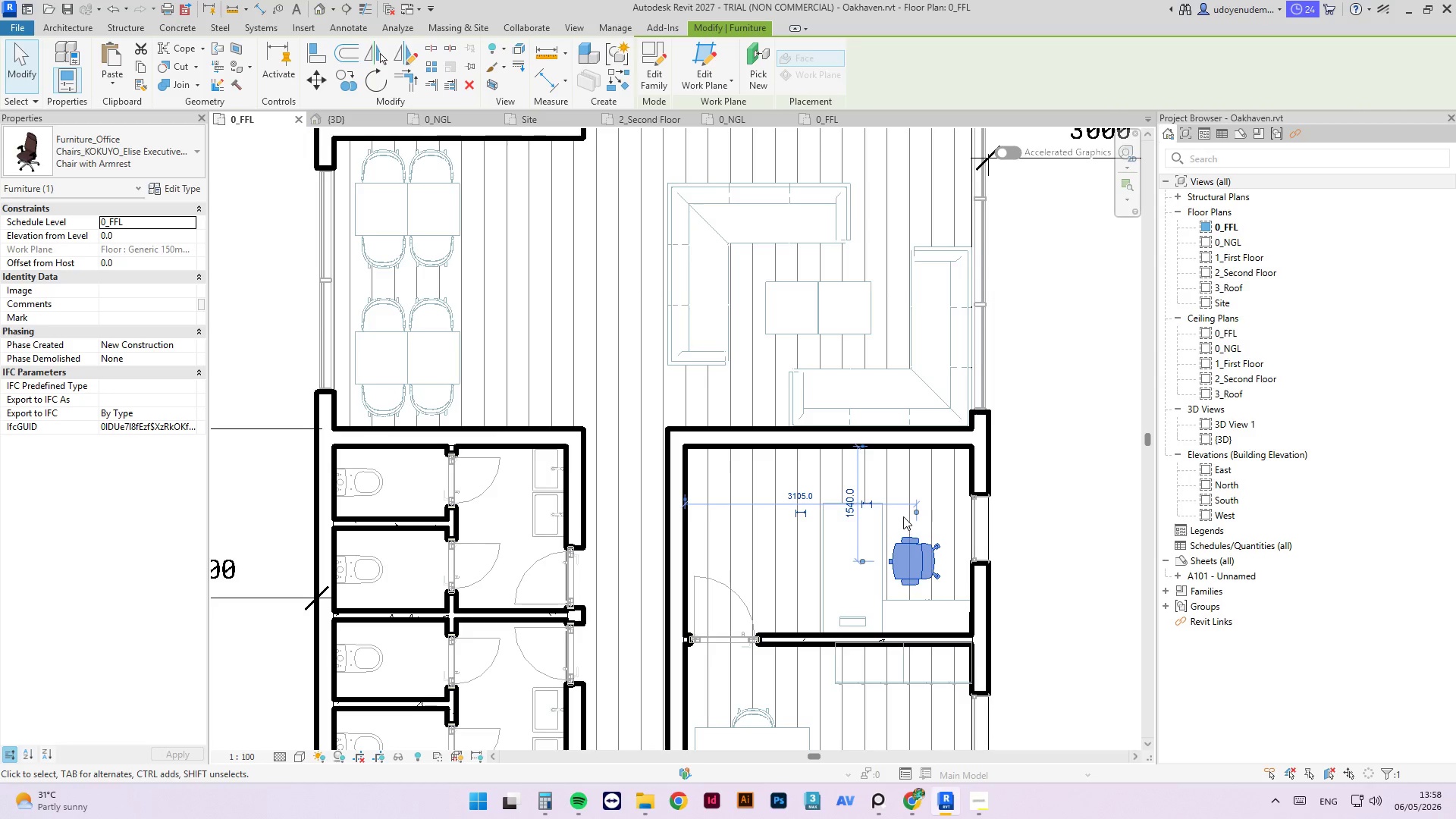 
key(ArrowUp)
 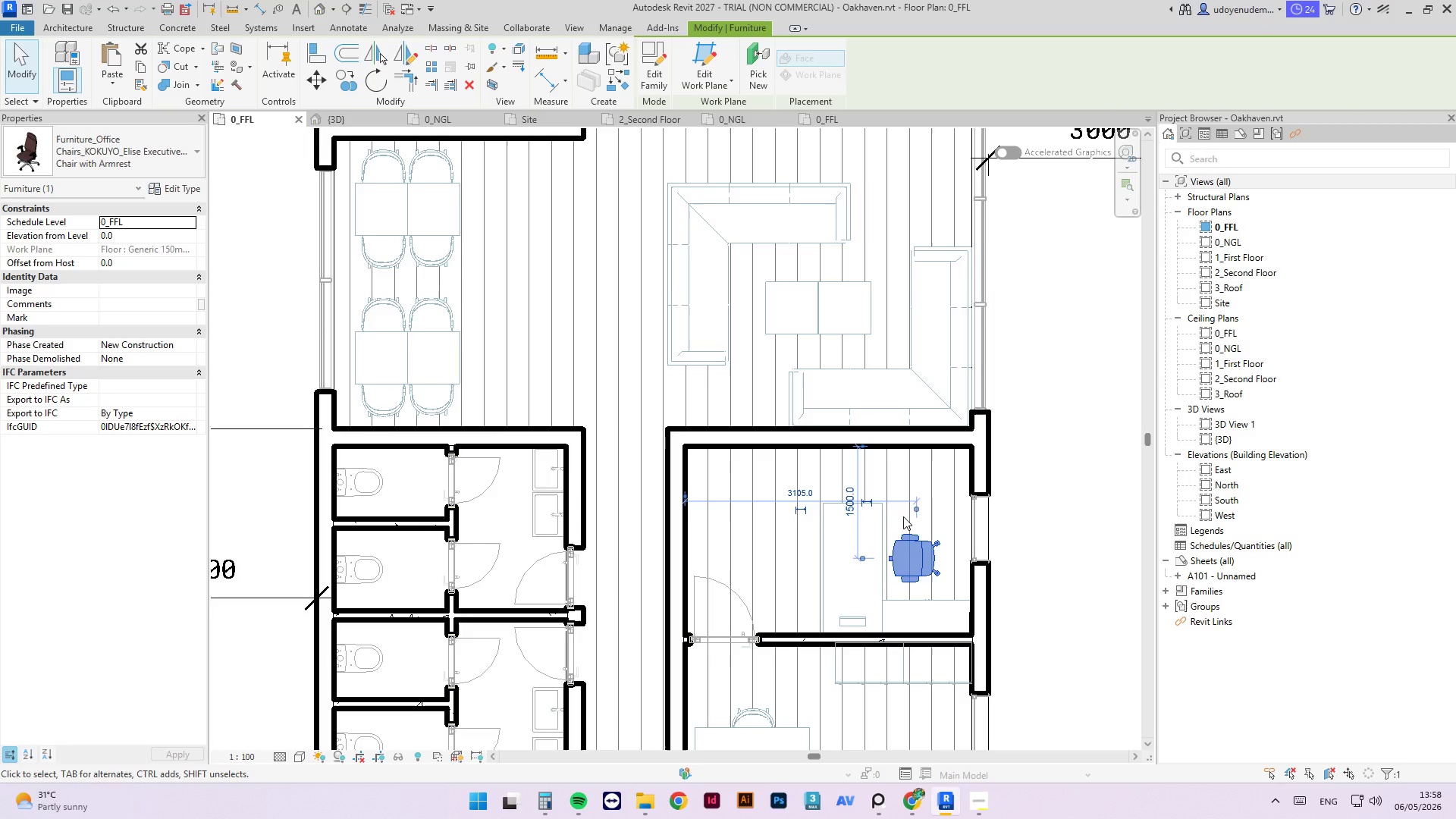 
key(ArrowRight)
 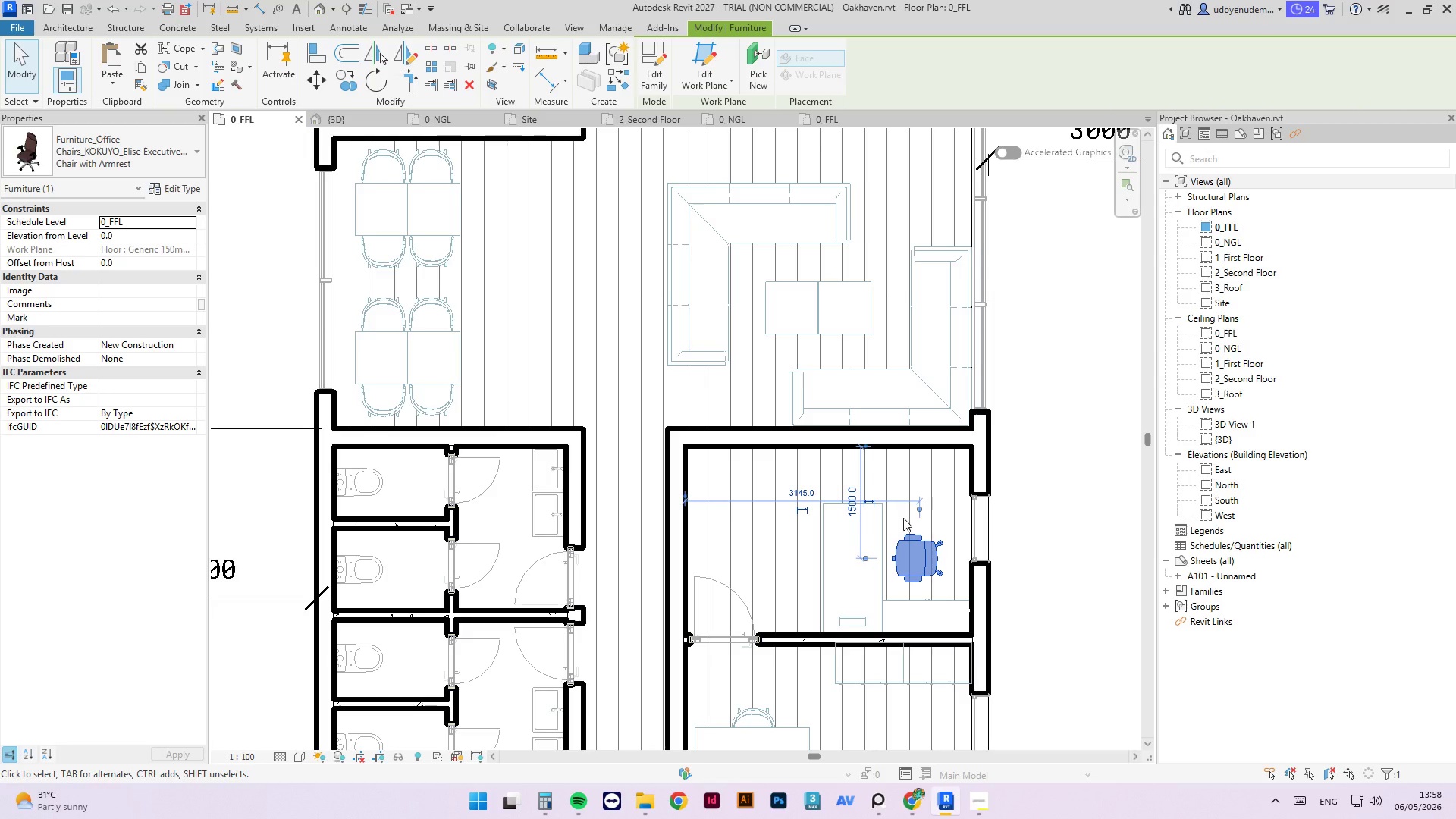 
key(ArrowDown)
 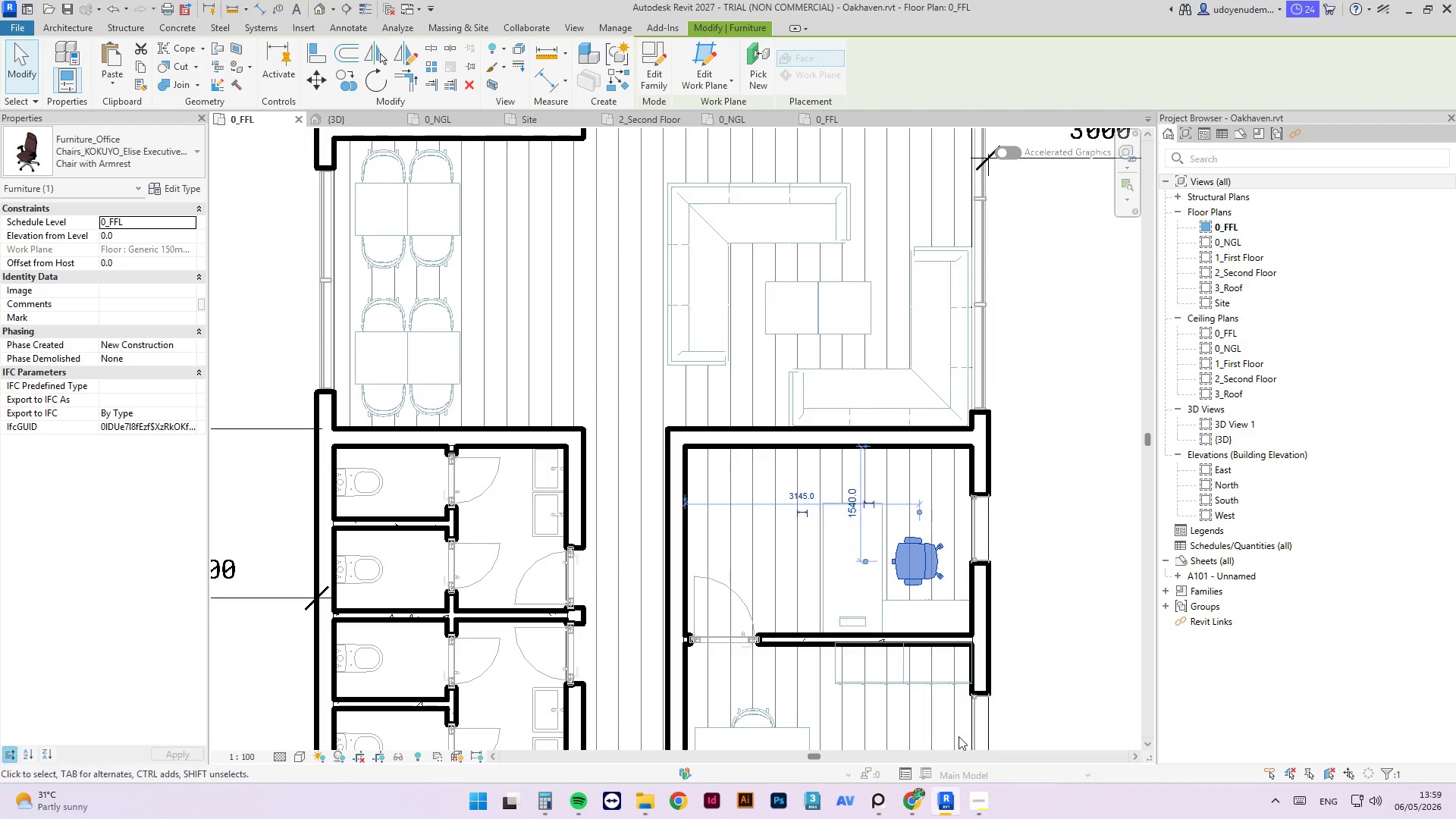 
wait(7.02)
 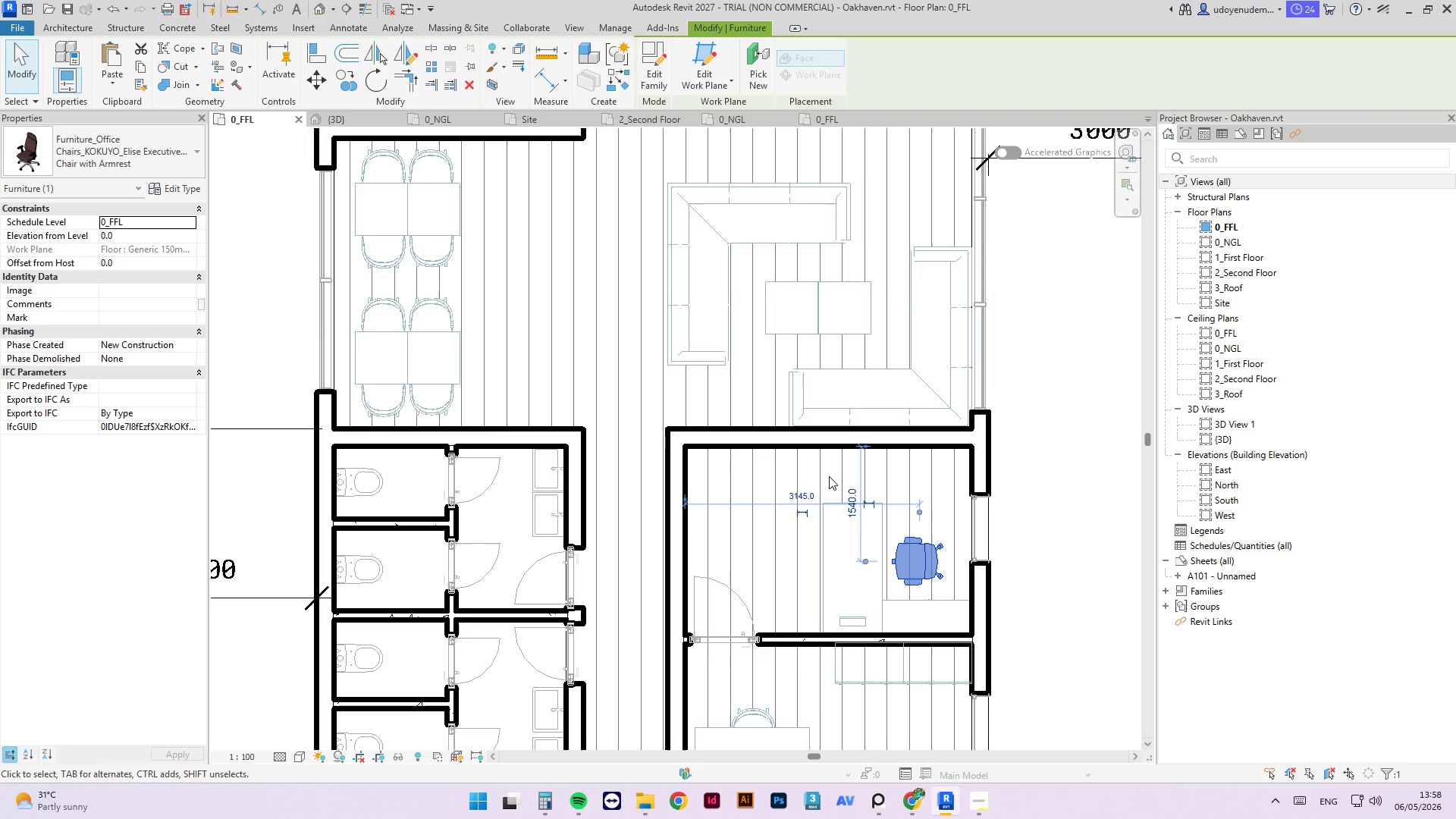 
scroll: coordinate [921, 657], scroll_direction: up, amount: 4.0
 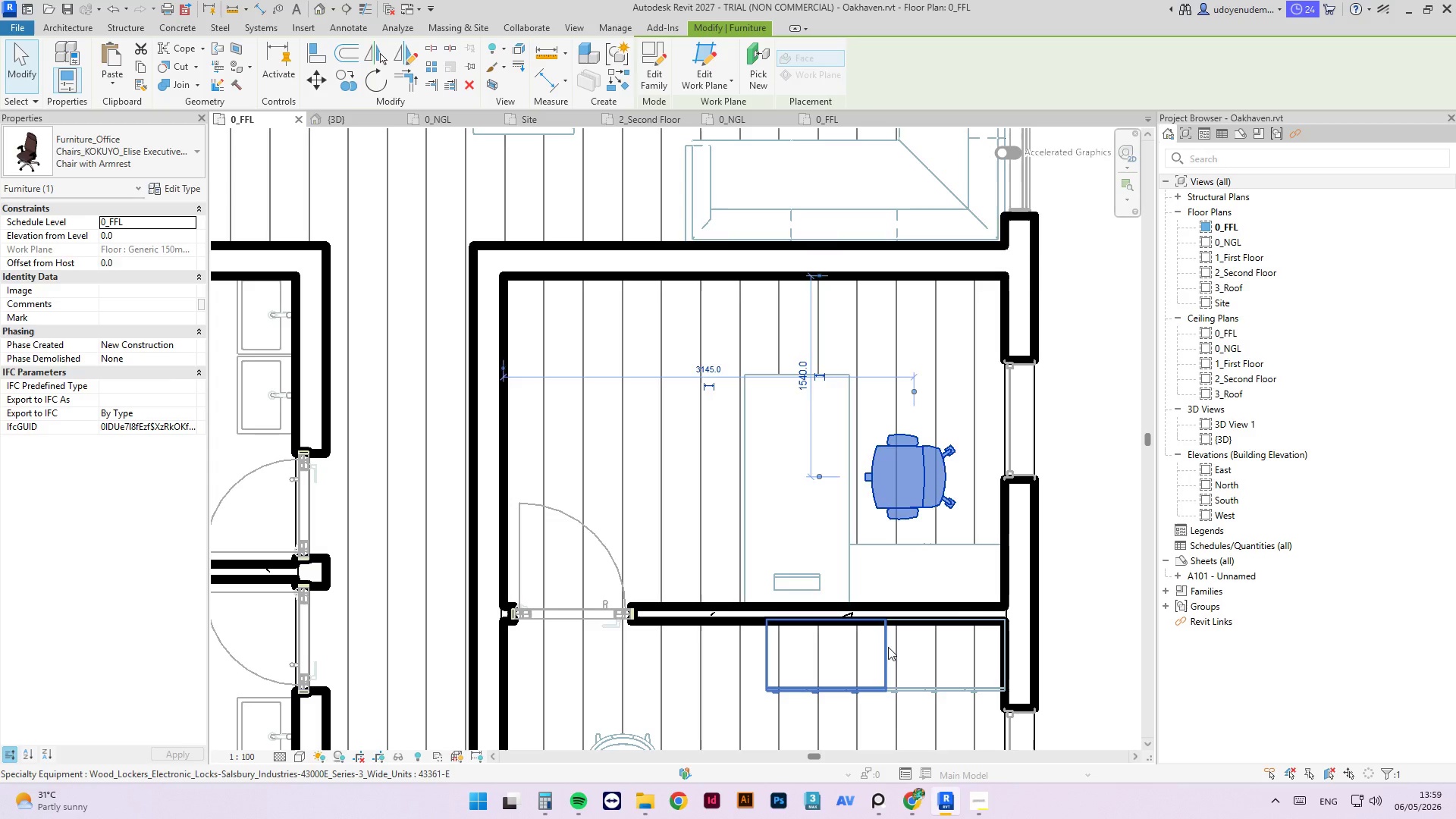 
left_click([885, 648])
 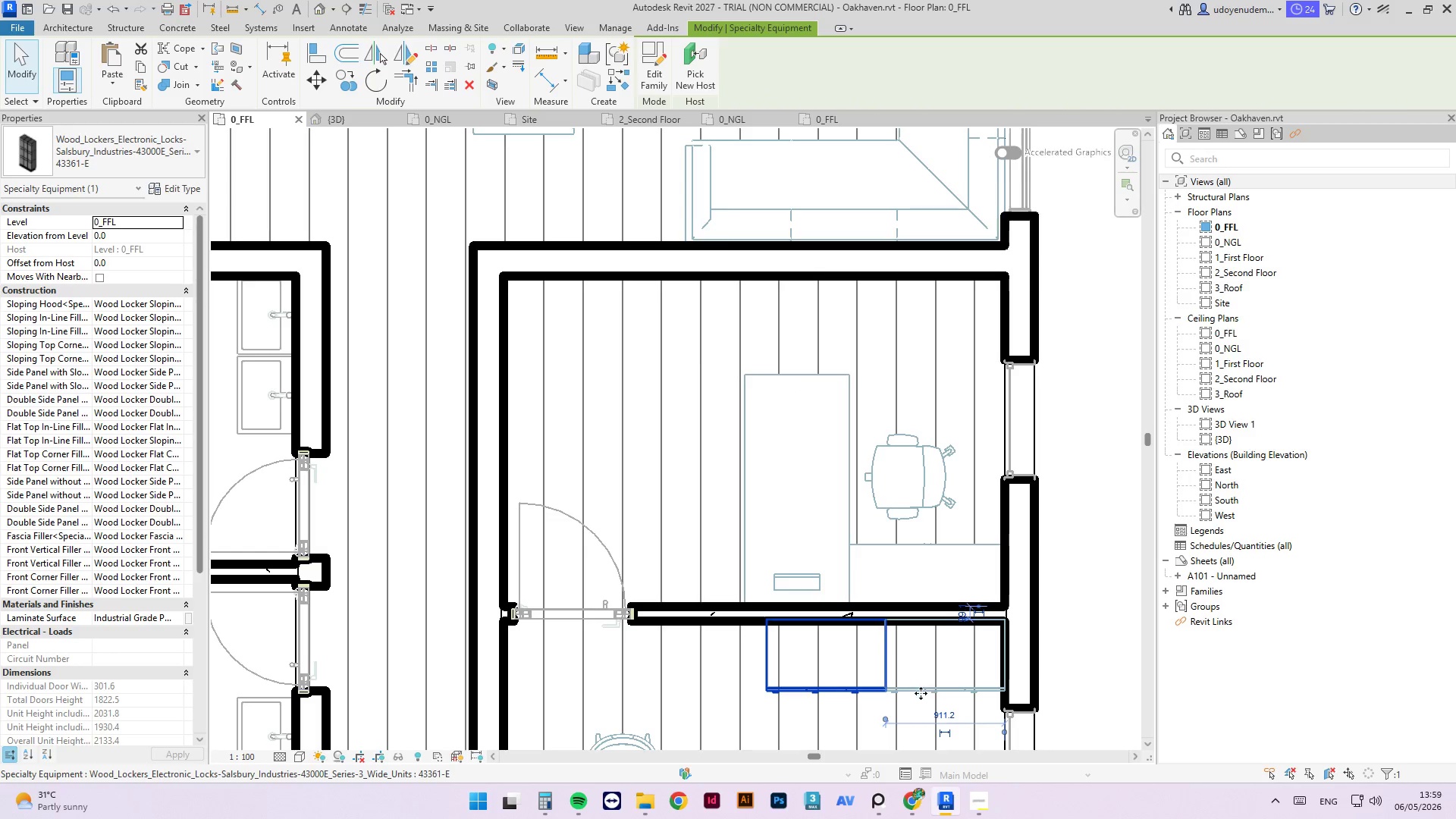 
key(Escape)
 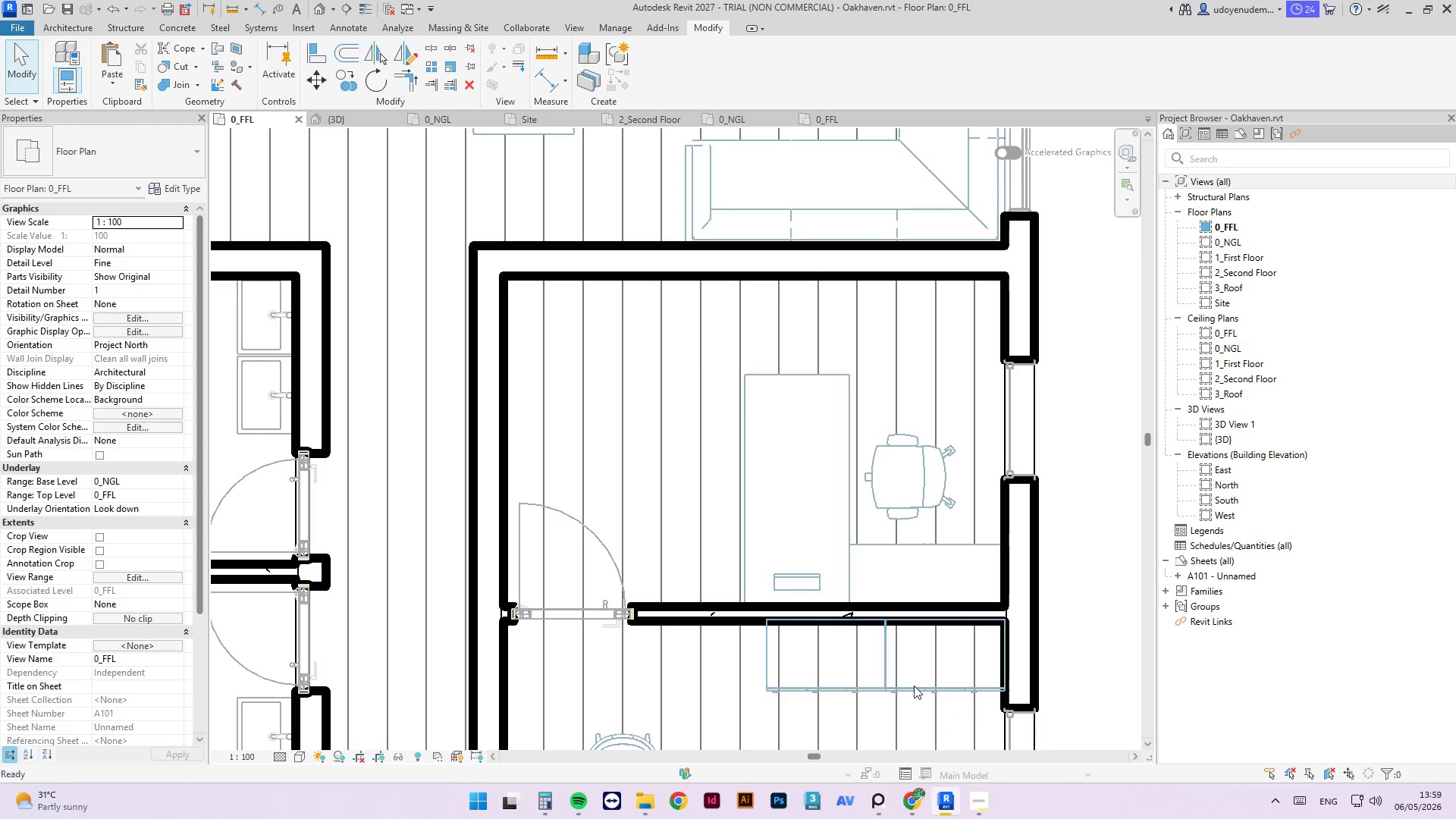 
key(Escape)
 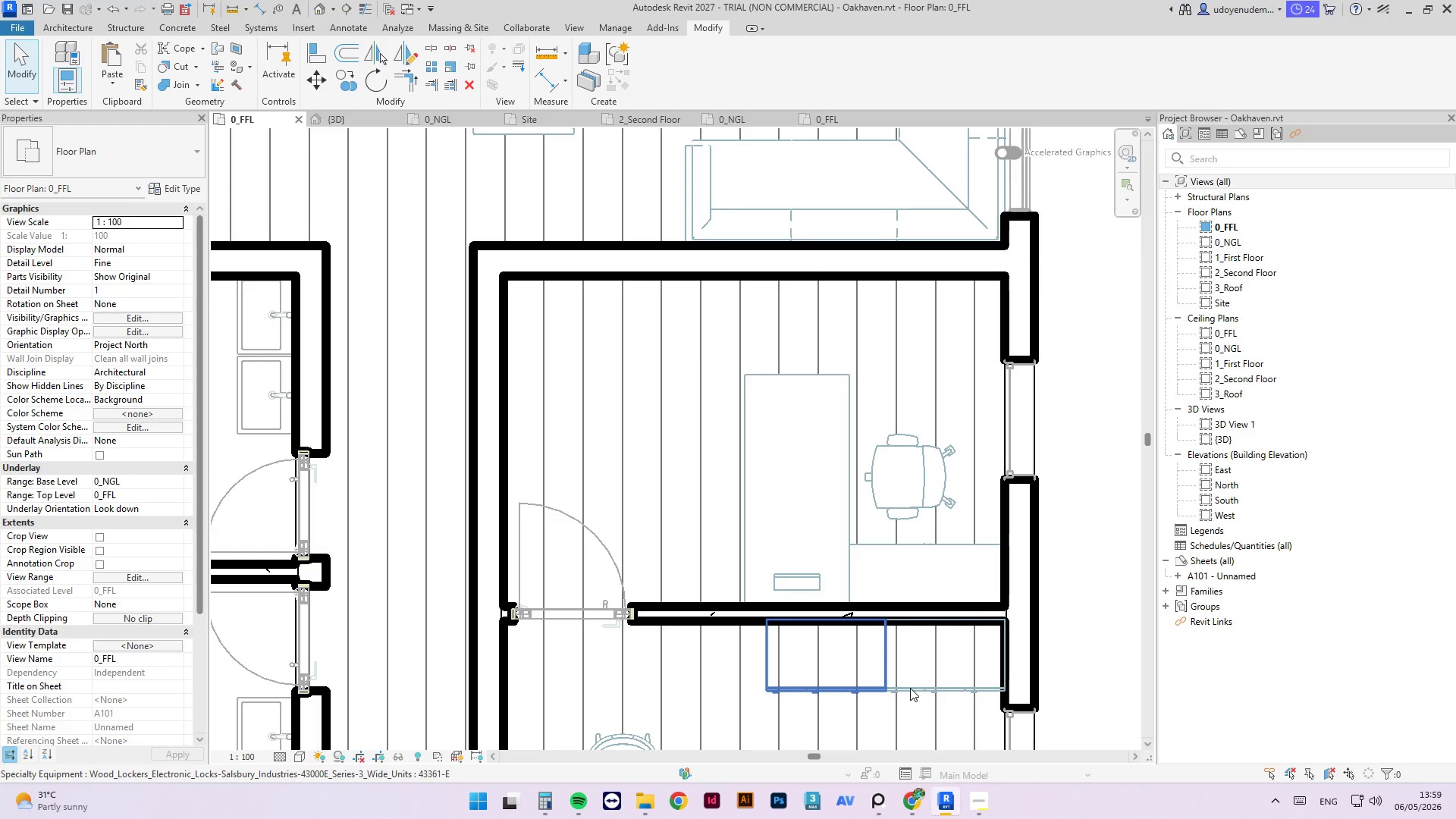 
left_click([910, 688])
 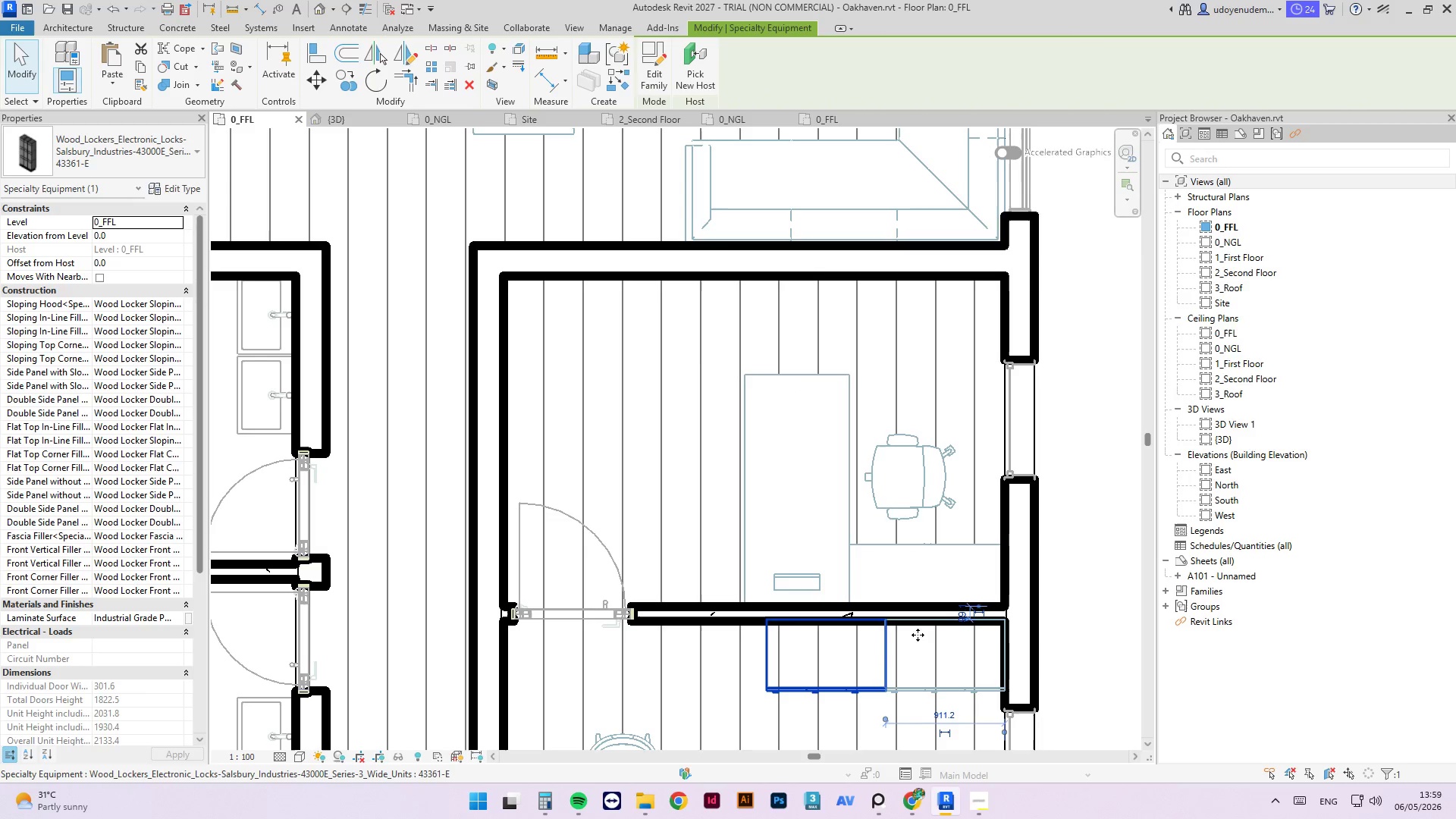 
key(Escape)
 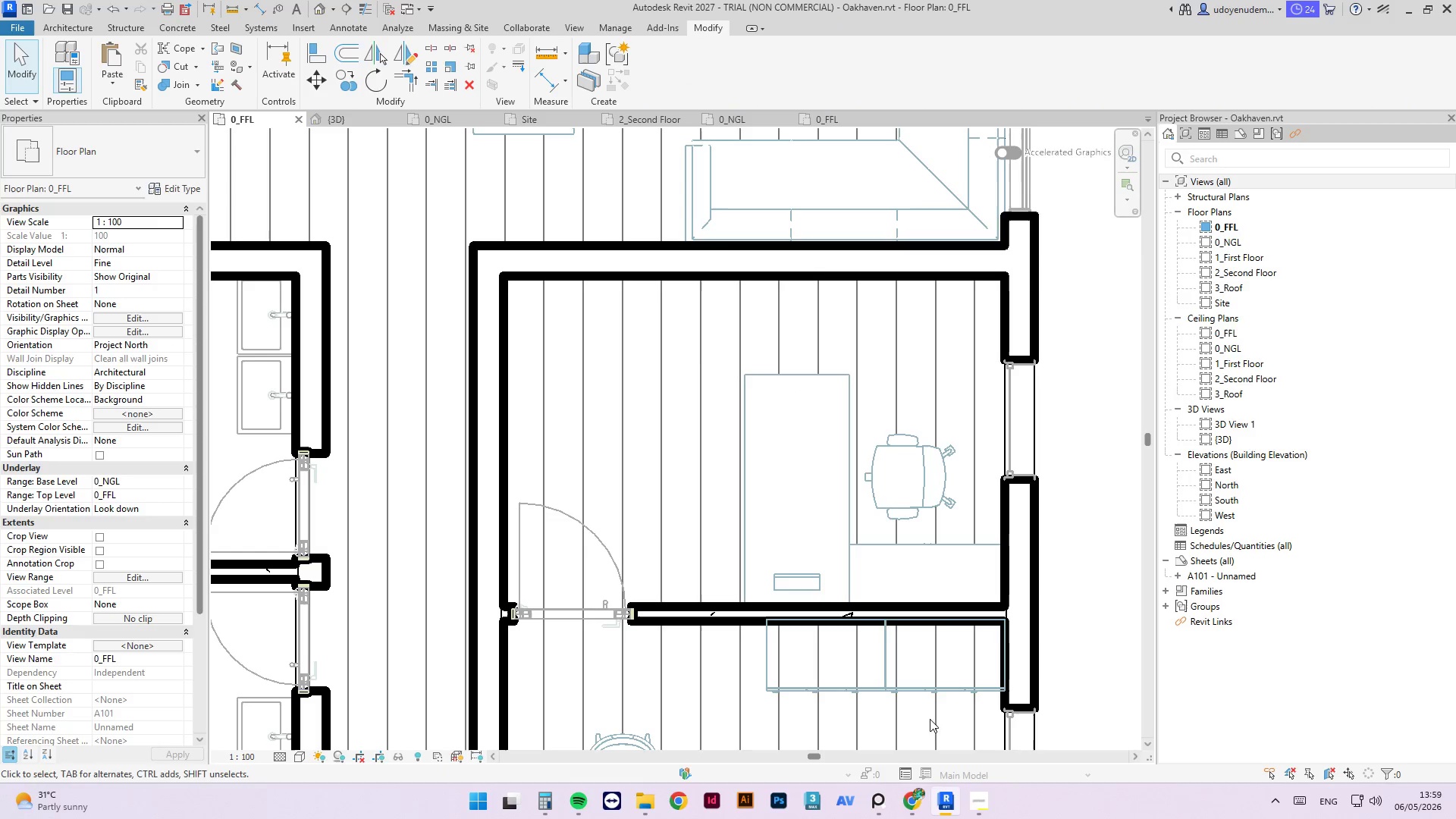 
key(Escape)
 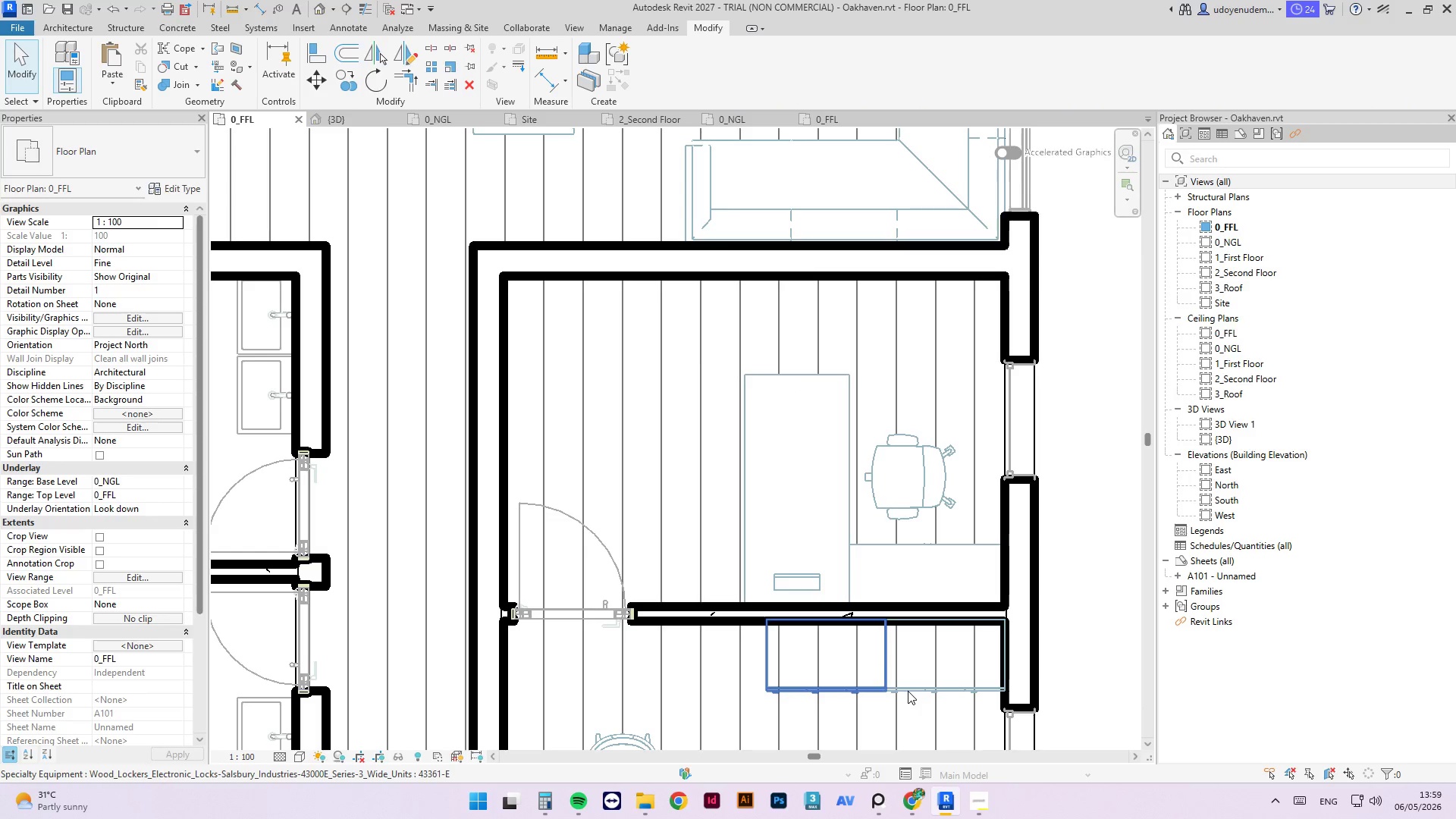 
left_click_drag(start_coordinate=[908, 691], to_coordinate=[1029, 573])
 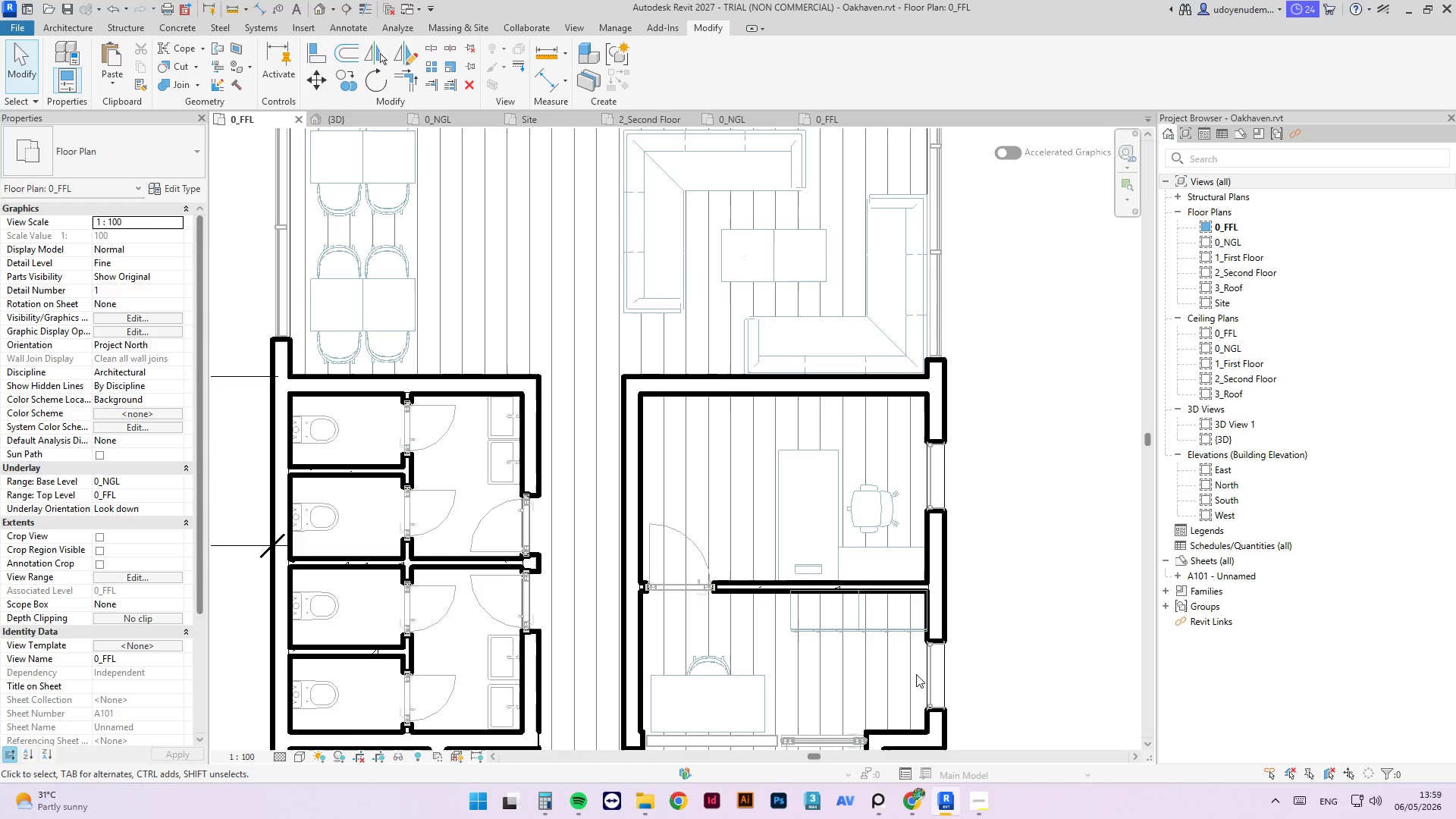 
key(Escape)
 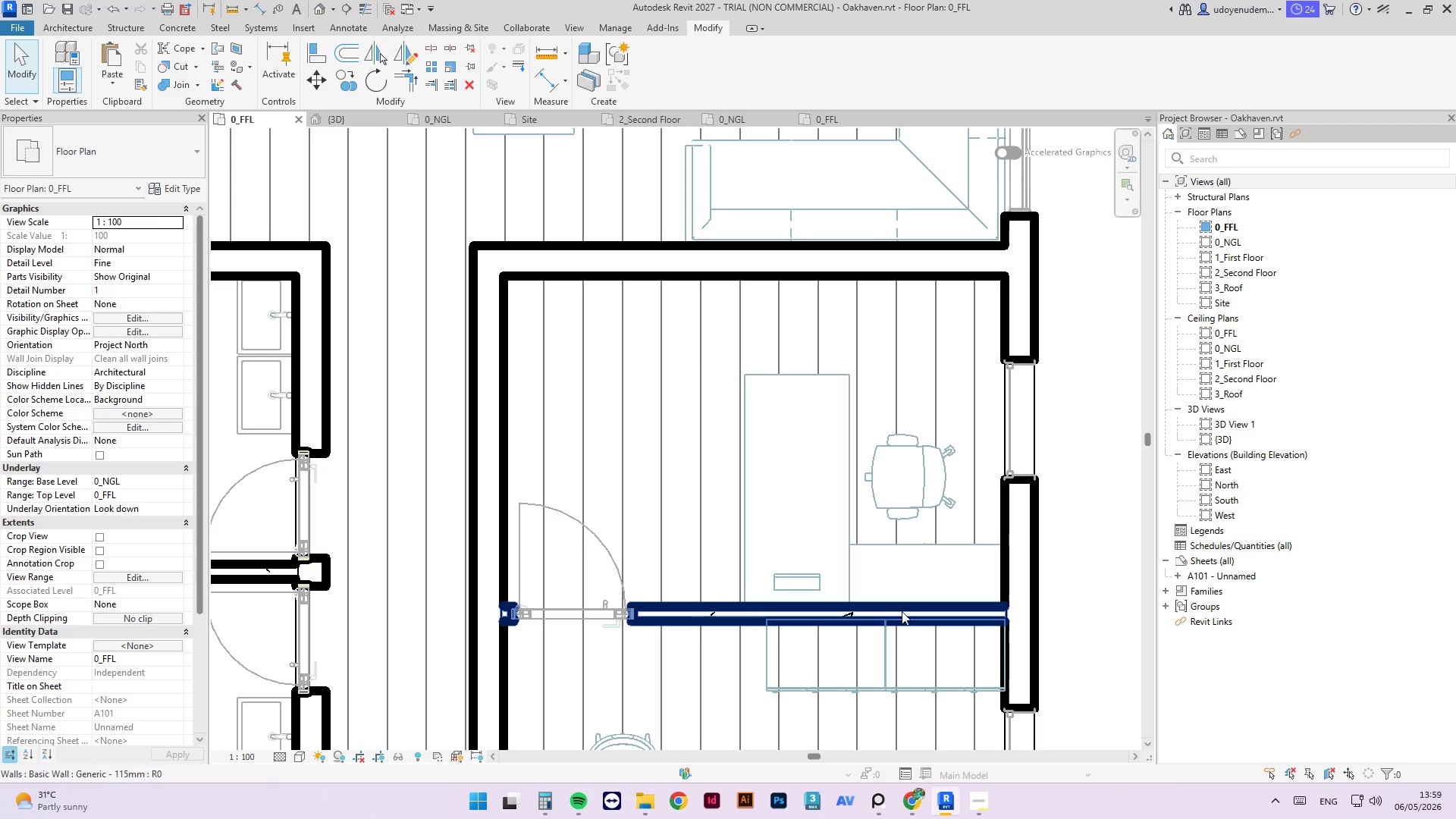 
scroll: coordinate [902, 611], scroll_direction: up, amount: 1.0
 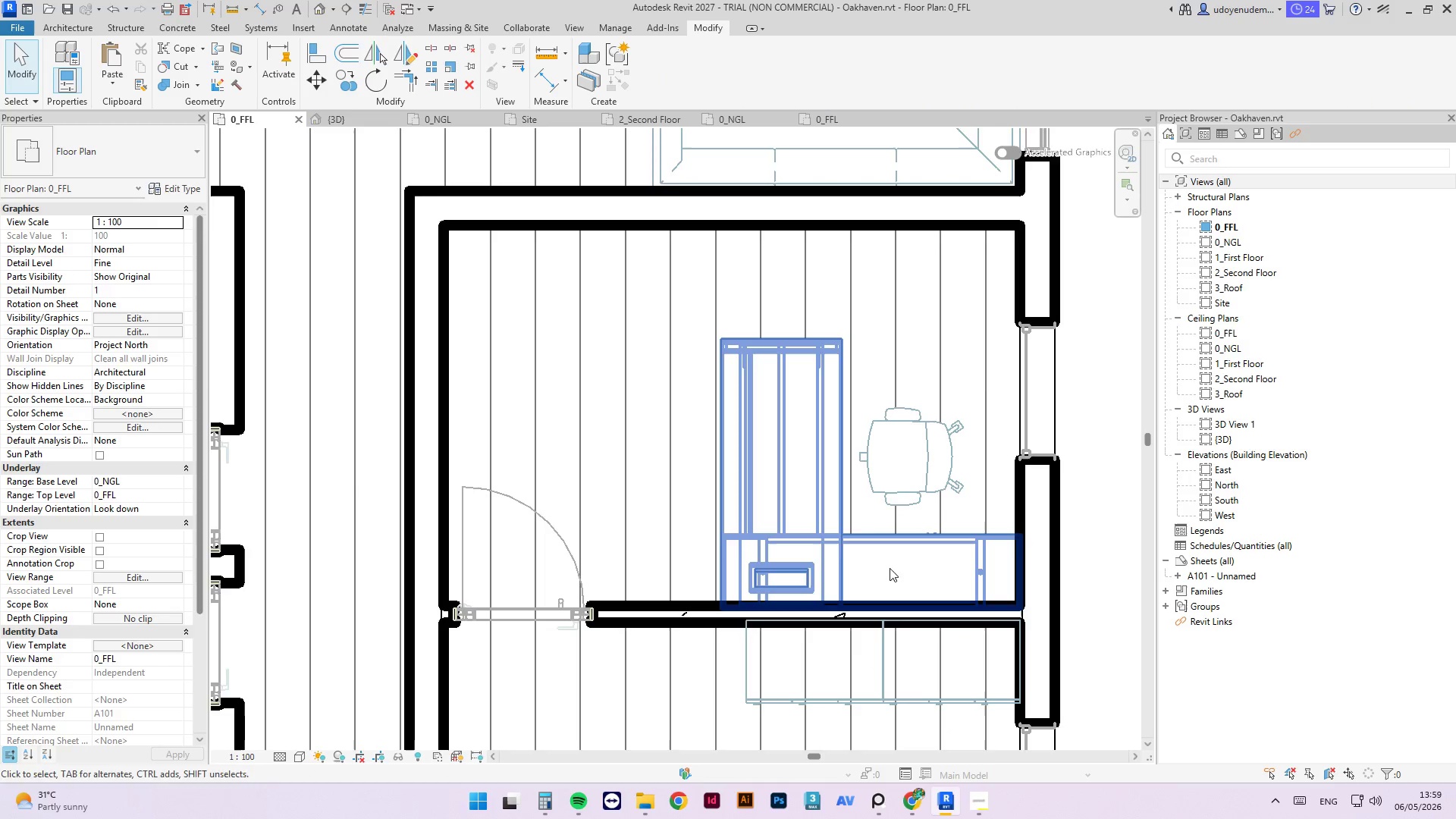 
left_click([1029, 573])
 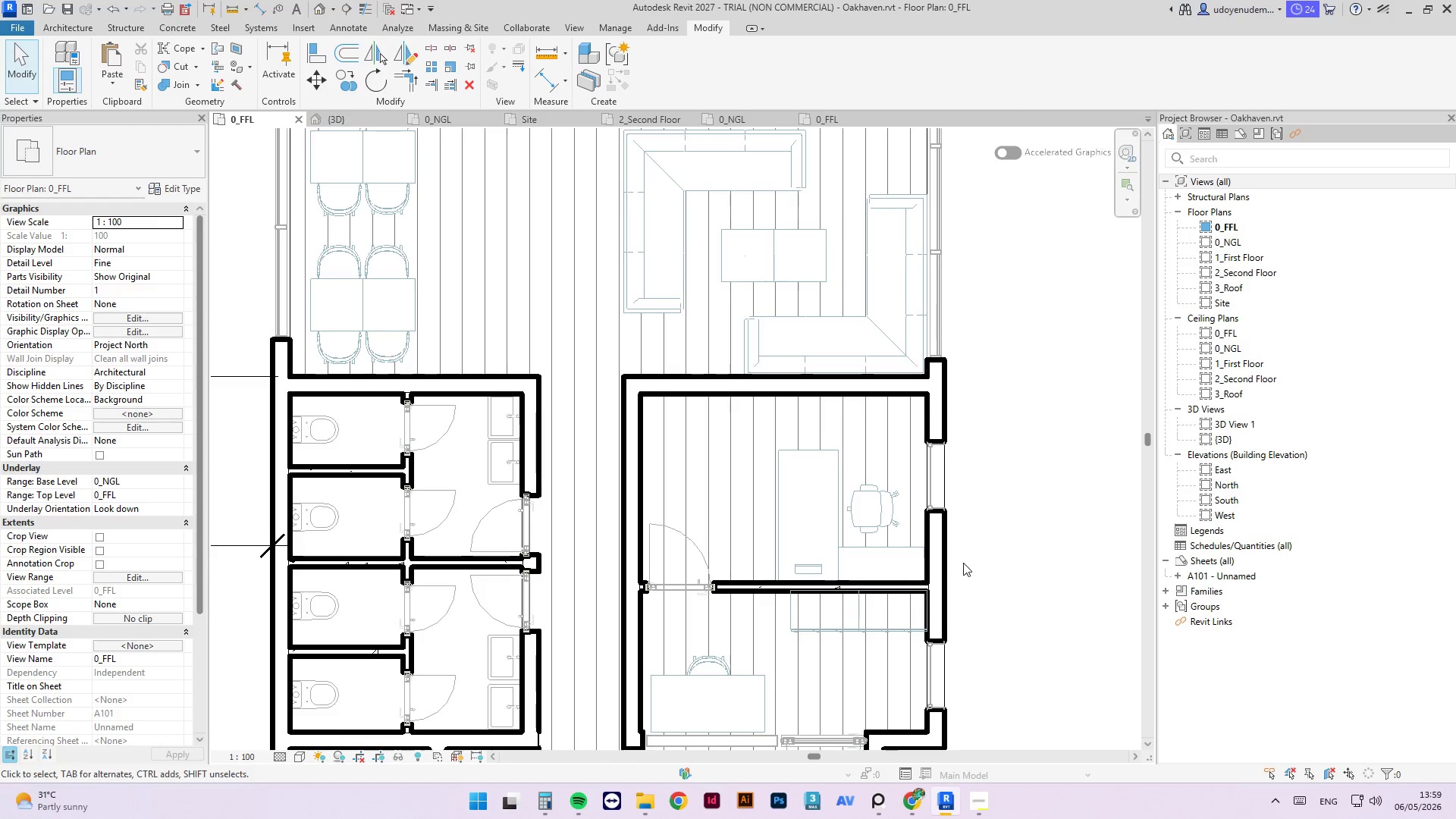 
scroll: coordinate [832, 565], scroll_direction: down, amount: 5.0
 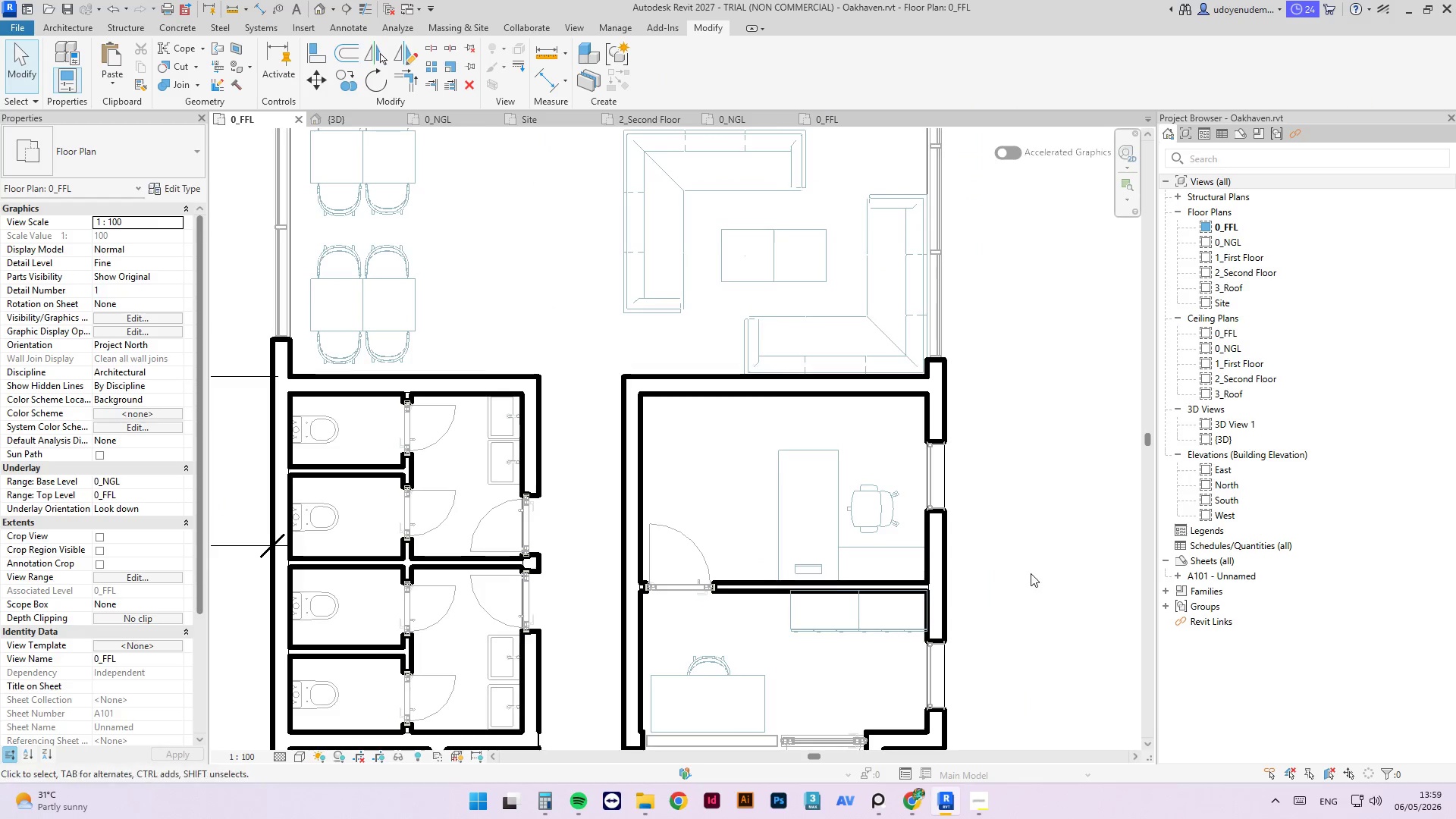 
key(Escape)
 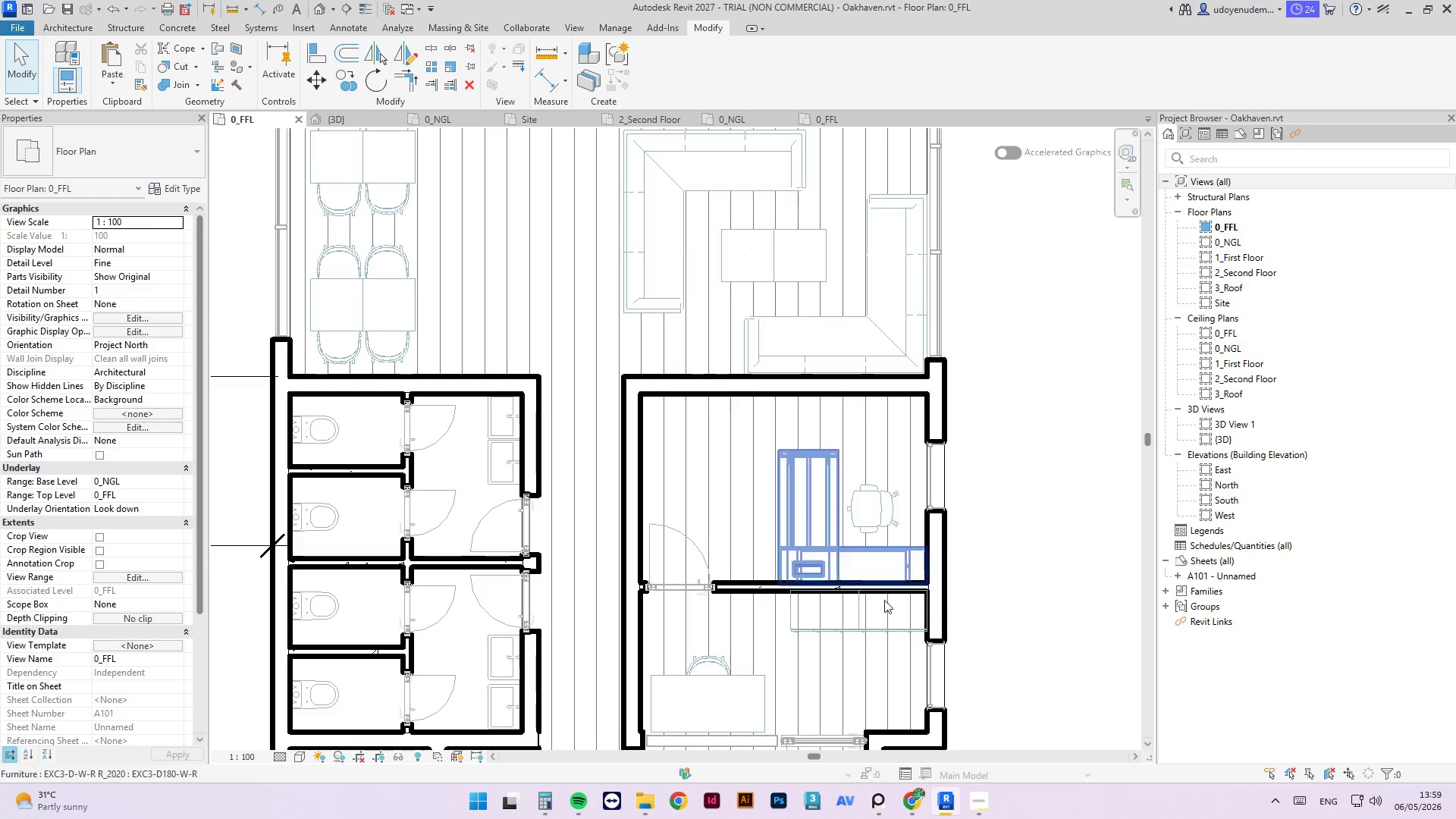 
key(Escape)
 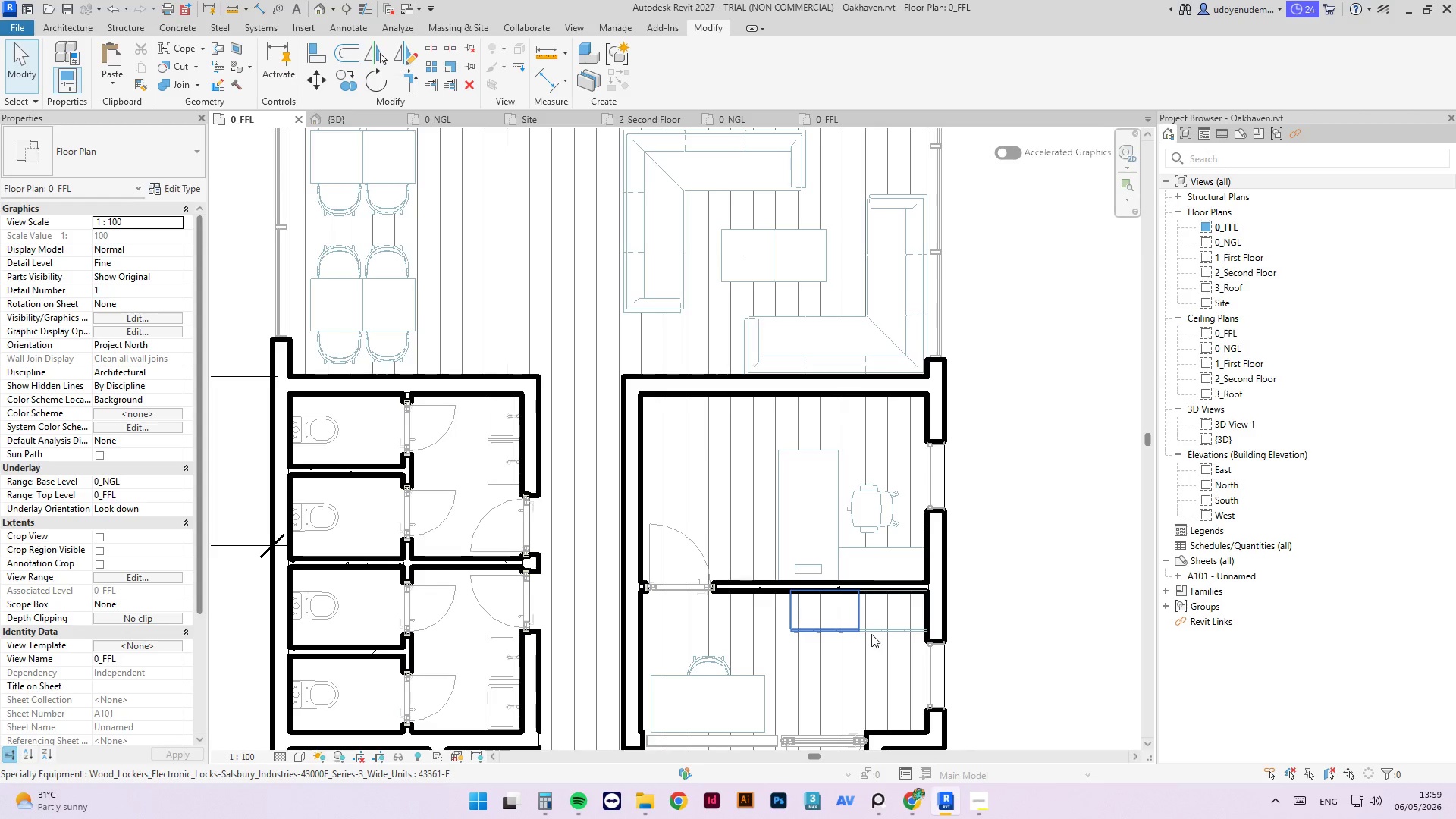 
left_click_drag(start_coordinate=[852, 629], to_coordinate=[751, 516])
 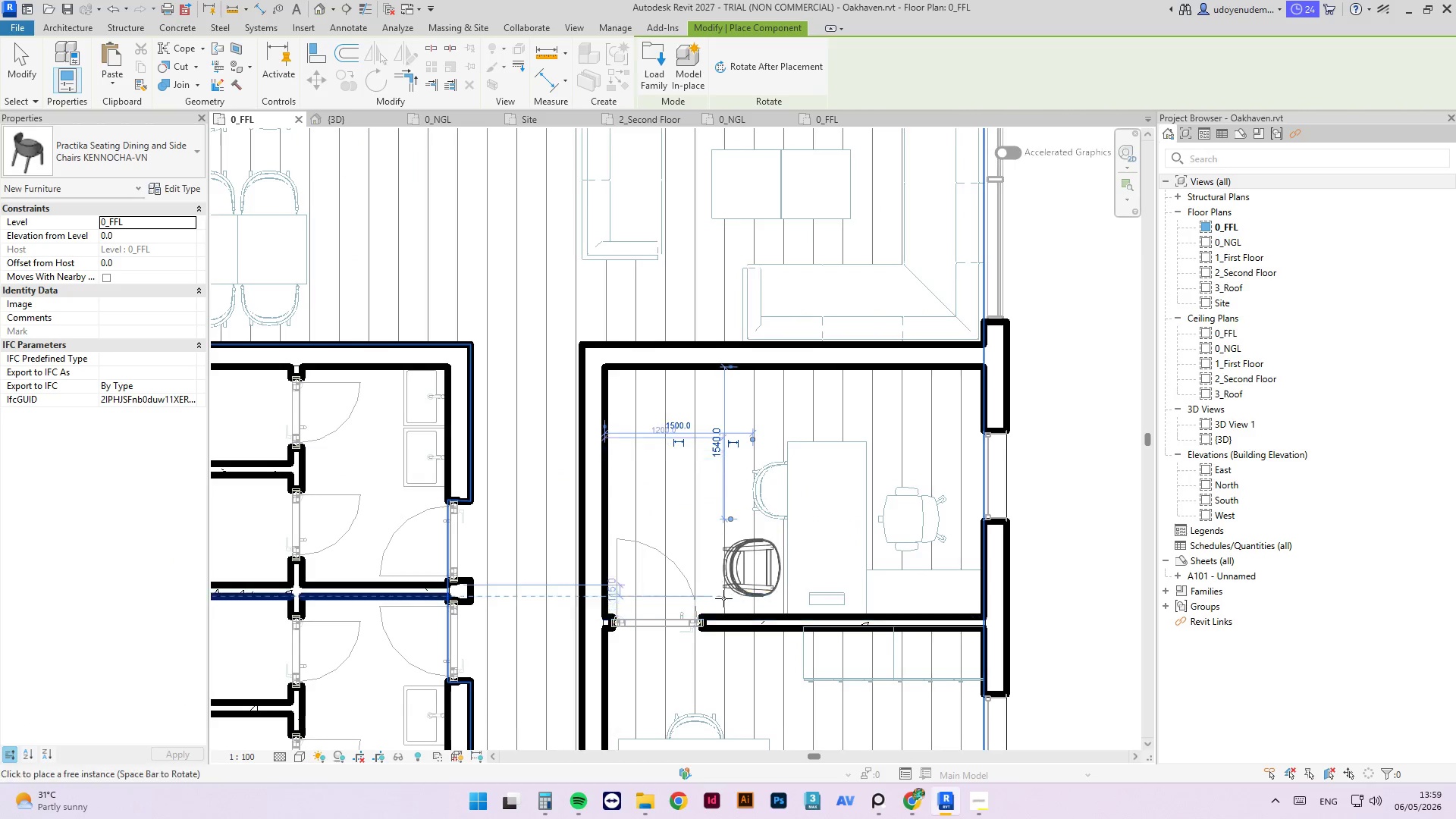 
key(ArrowDown)
 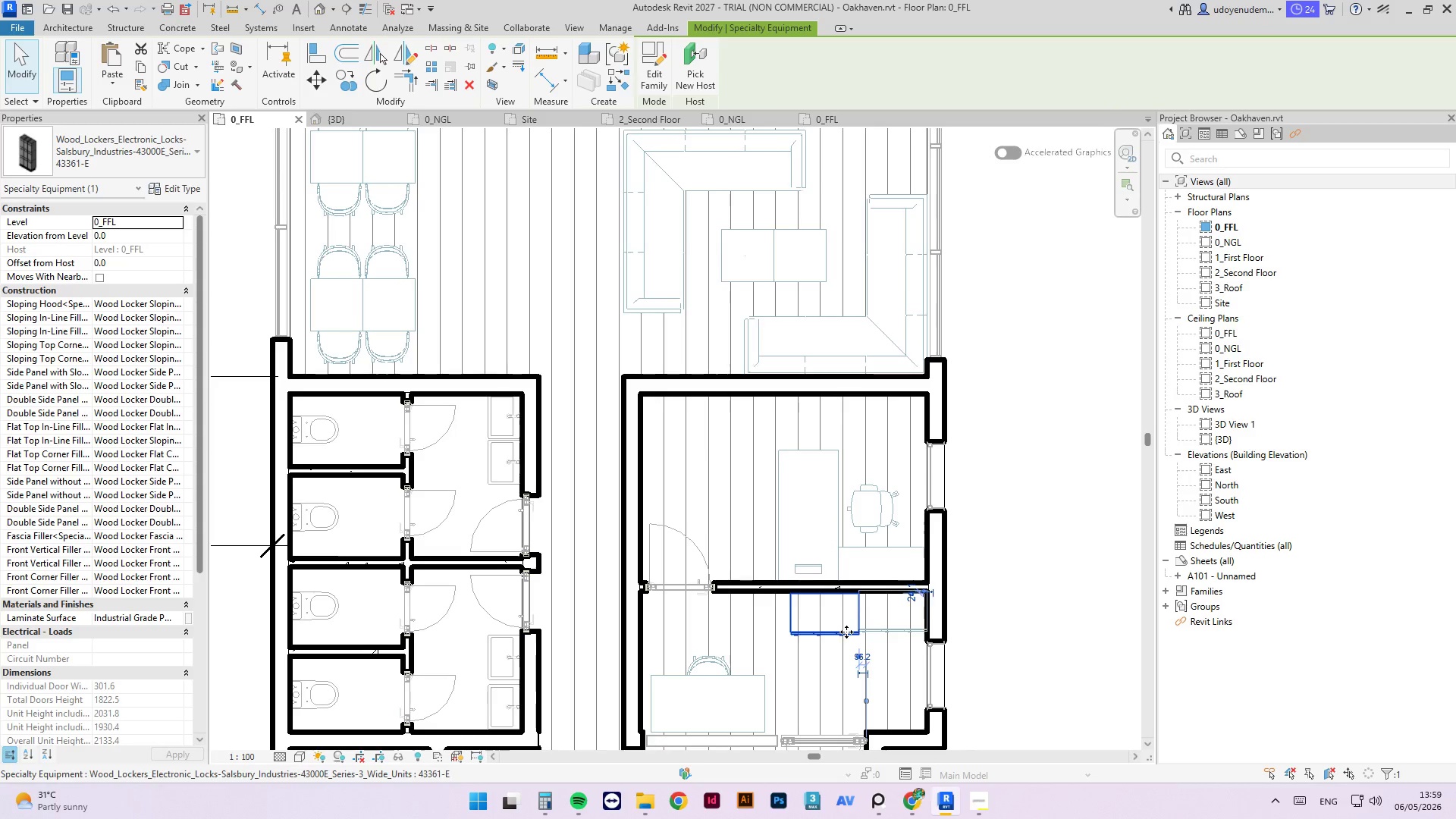 
key(ArrowUp)
 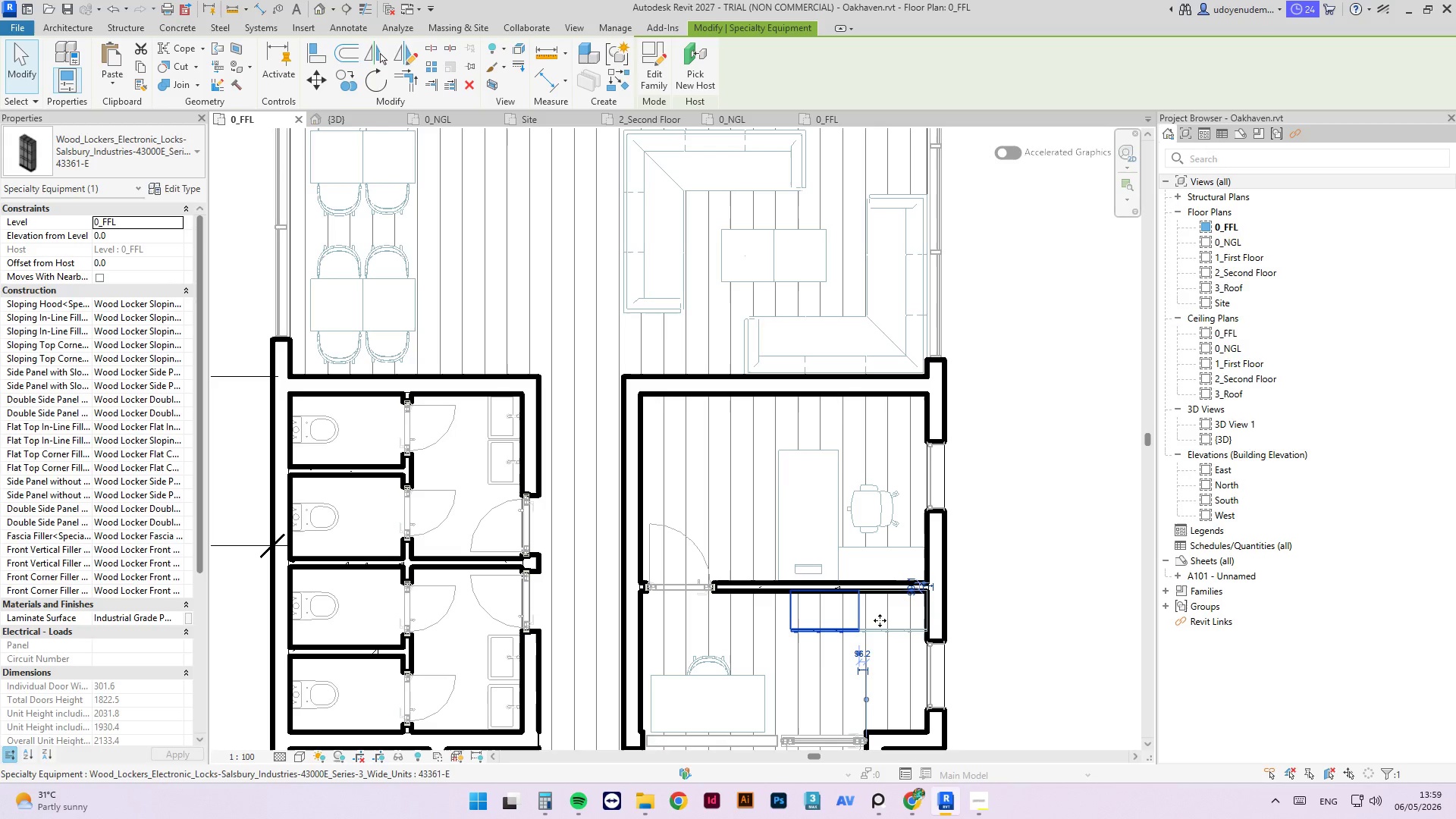 
key(S)
 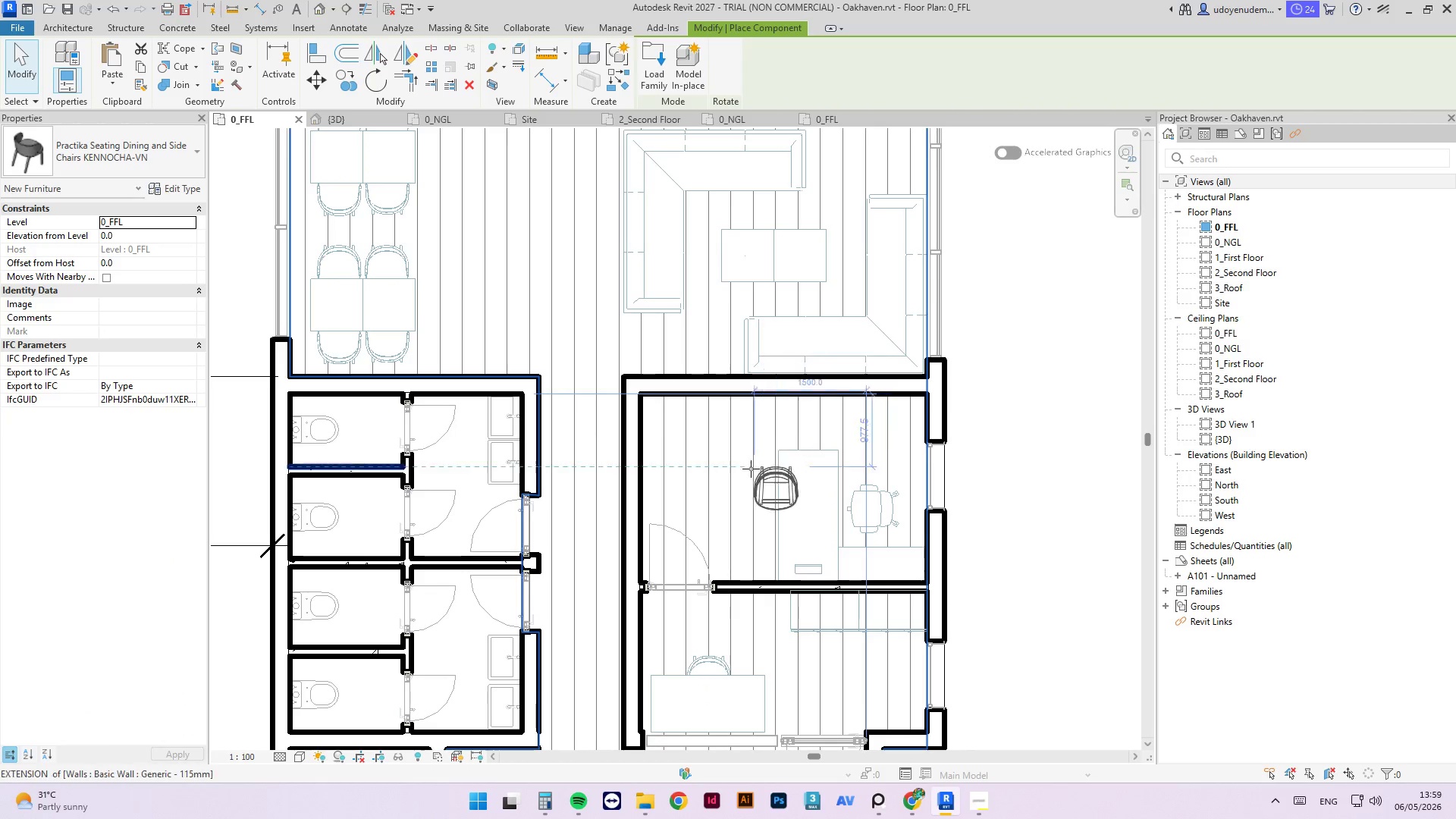 
key(Space)
 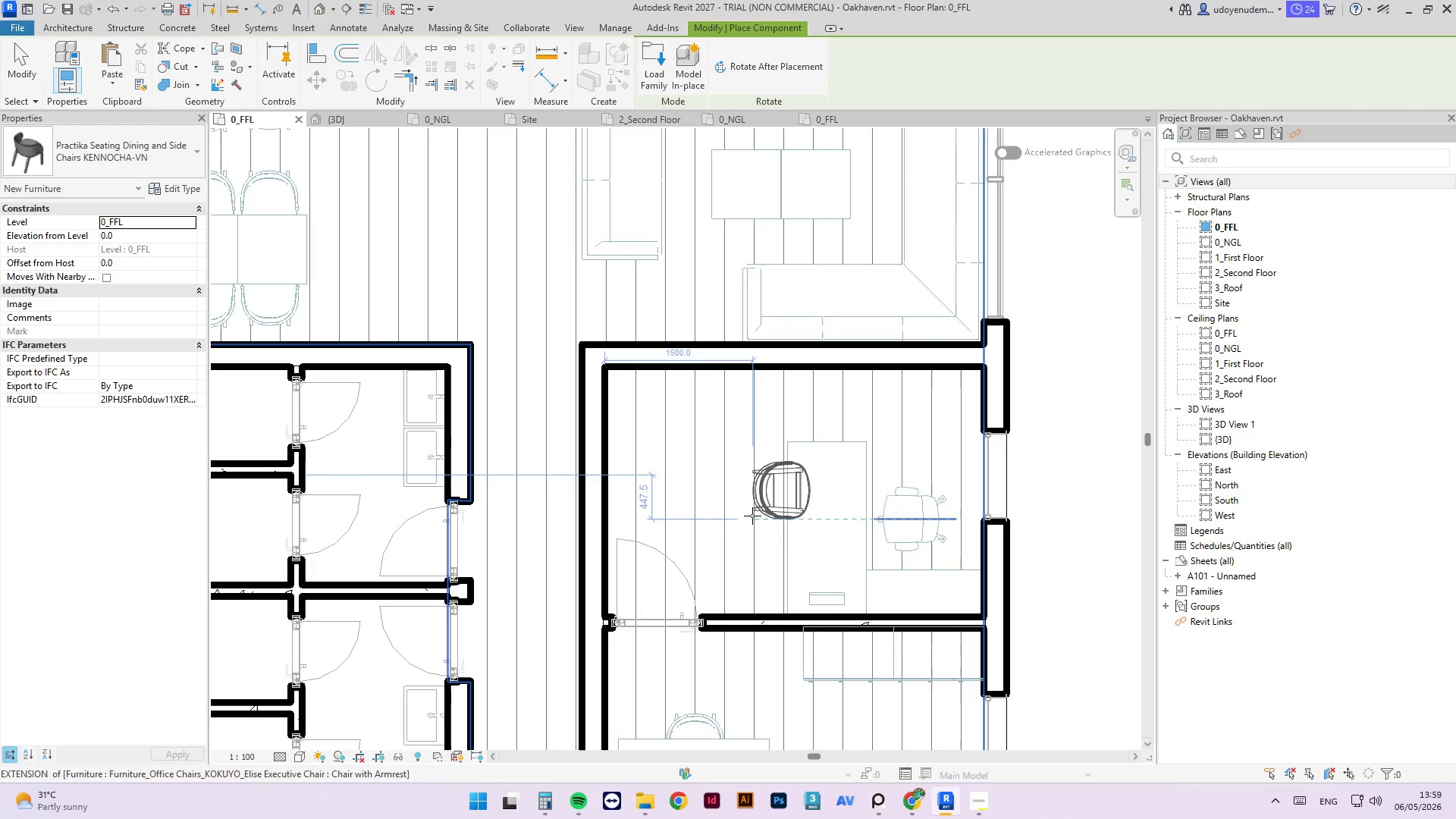 
scroll: coordinate [754, 469], scroll_direction: up, amount: 2.0
 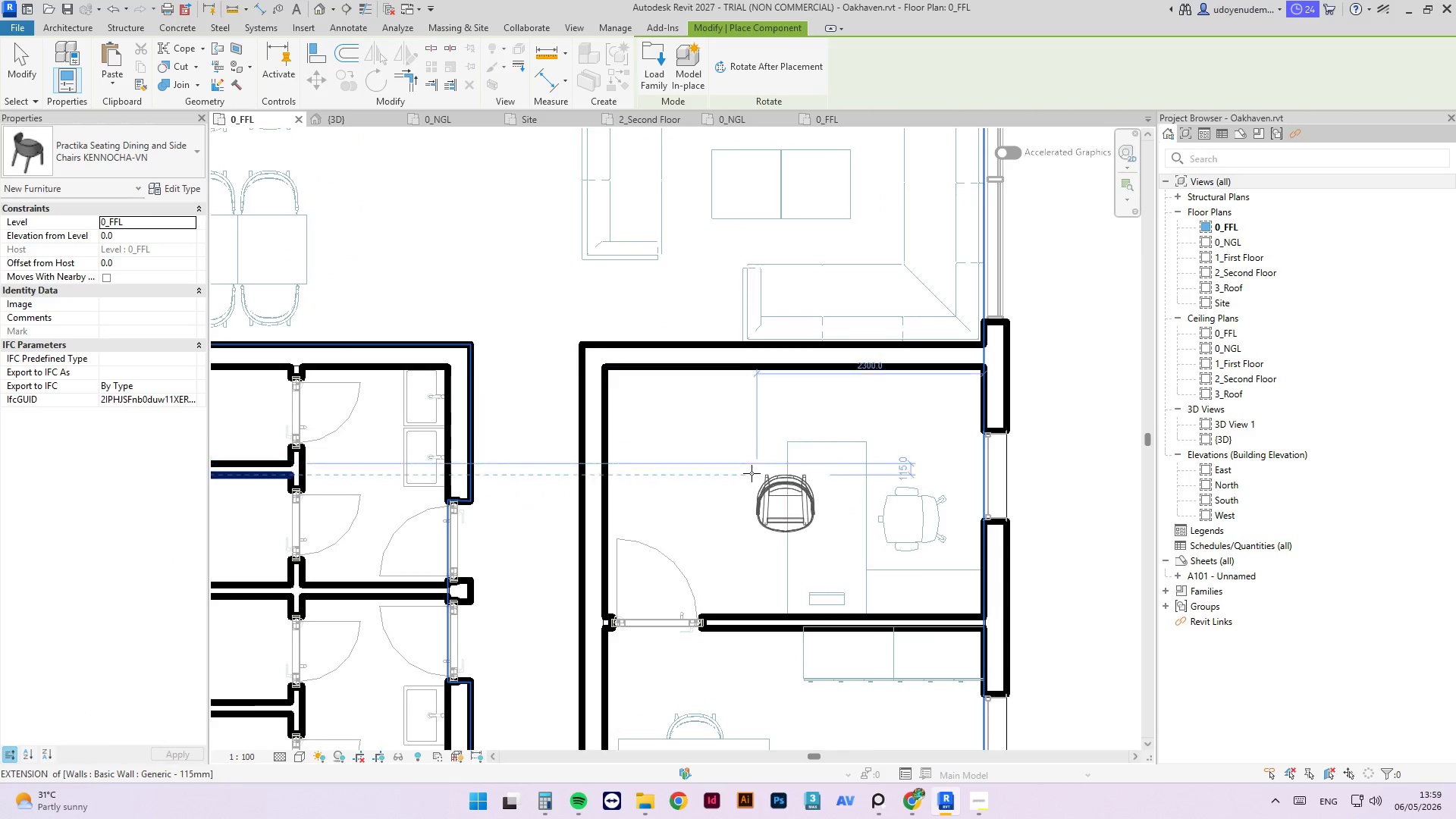 
left_click([751, 516])
 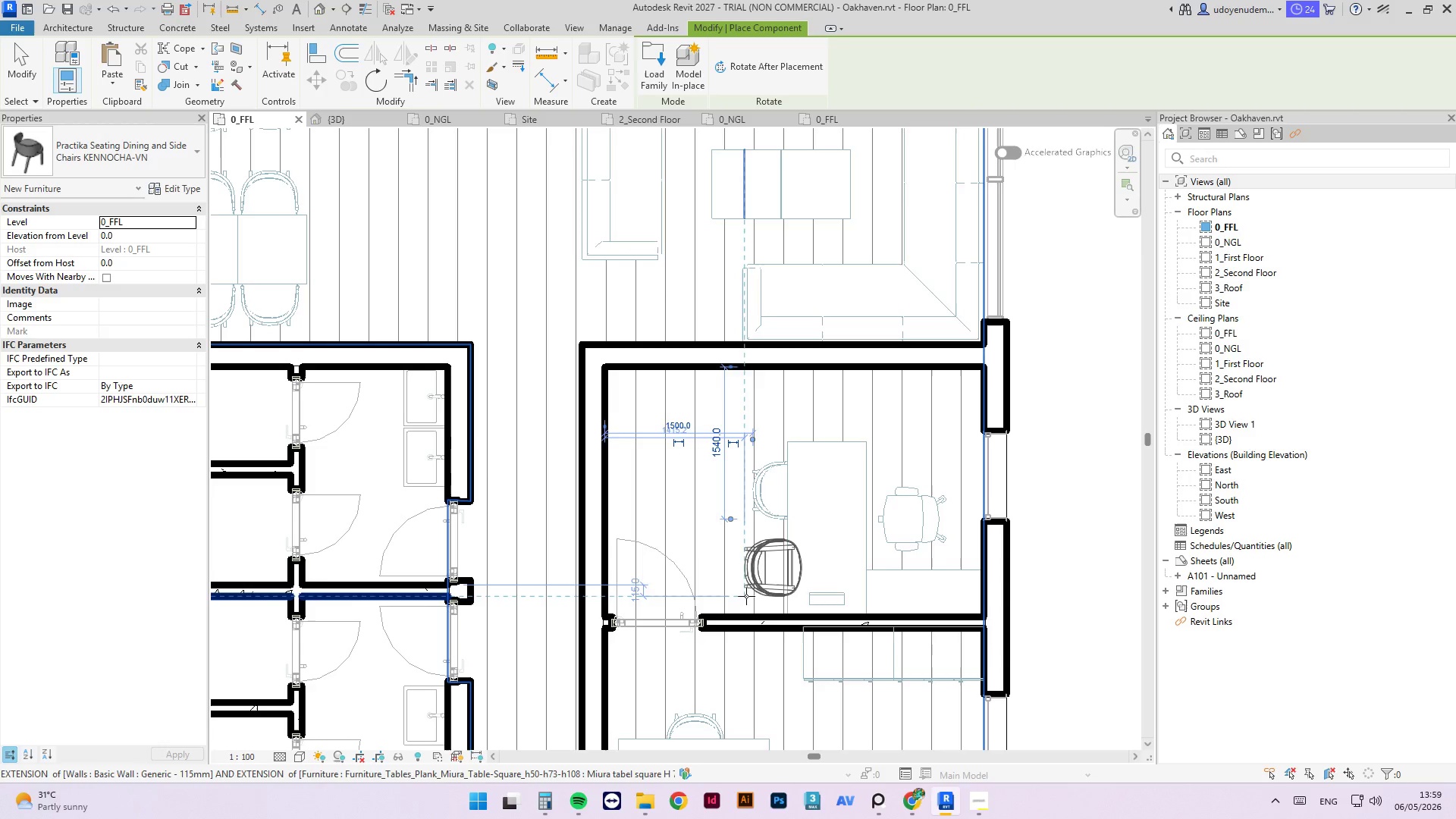 
left_click([752, 595])
 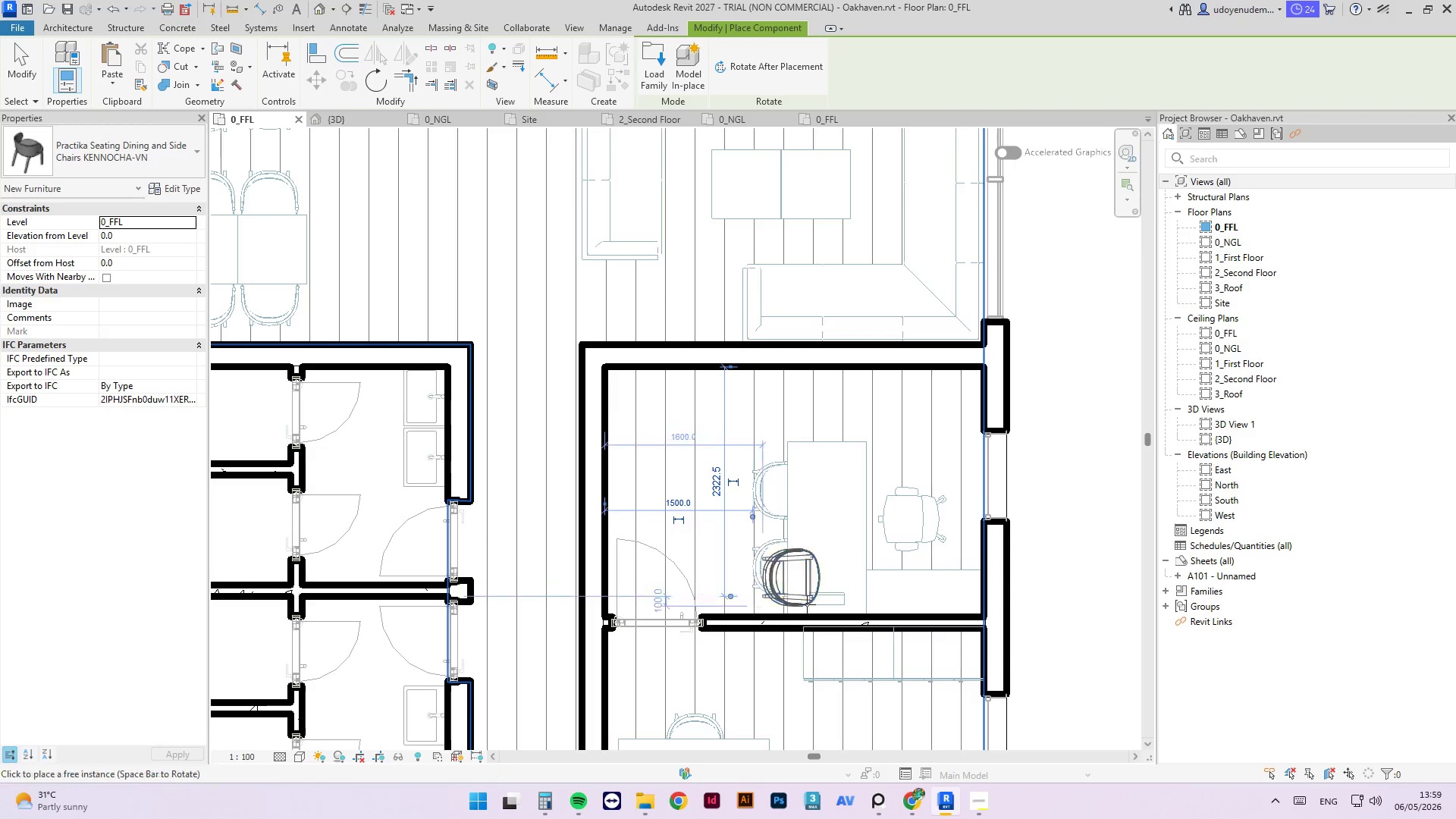 
key(Escape)
 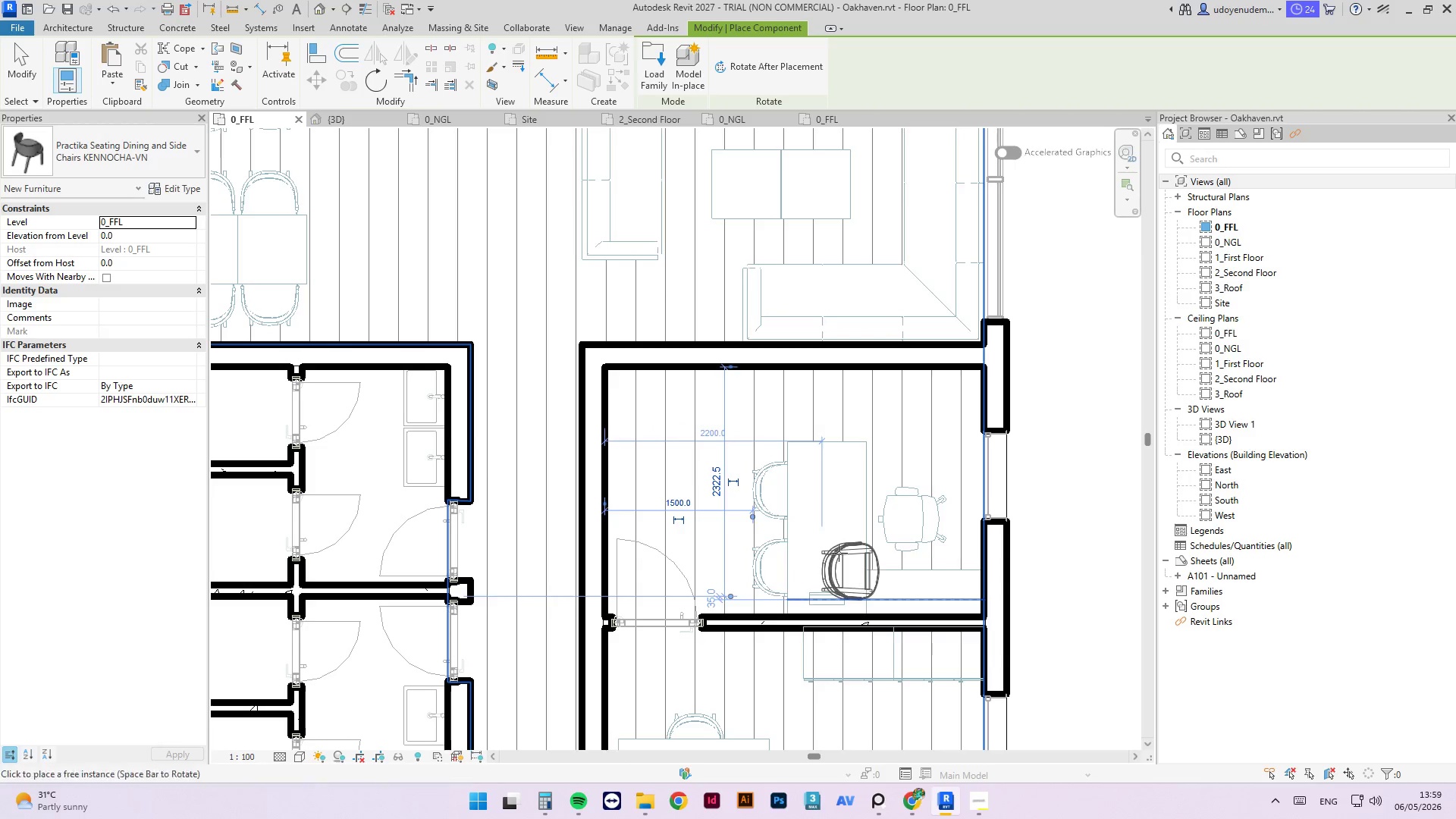 
key(Escape)
 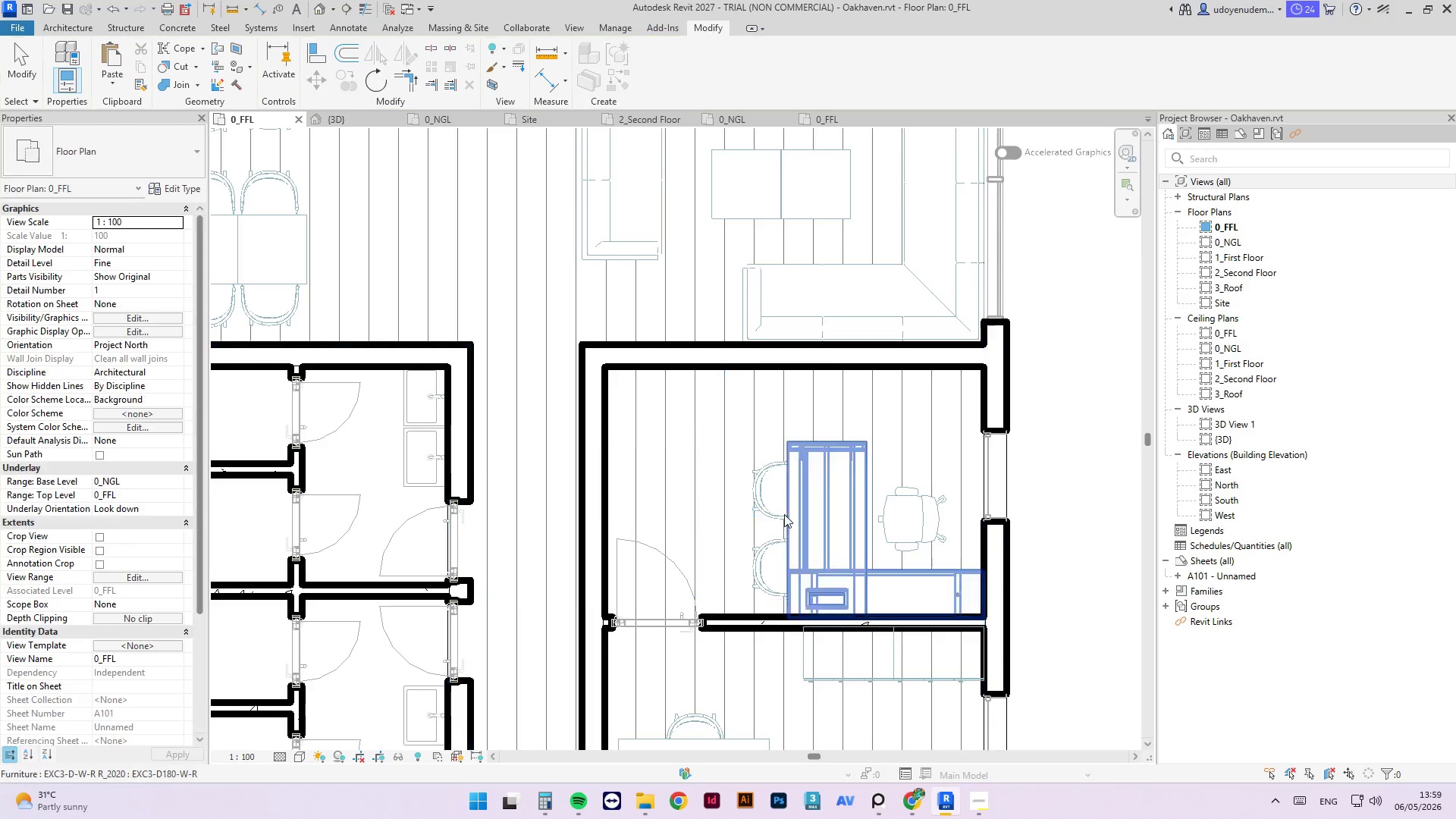 
key(Escape)
 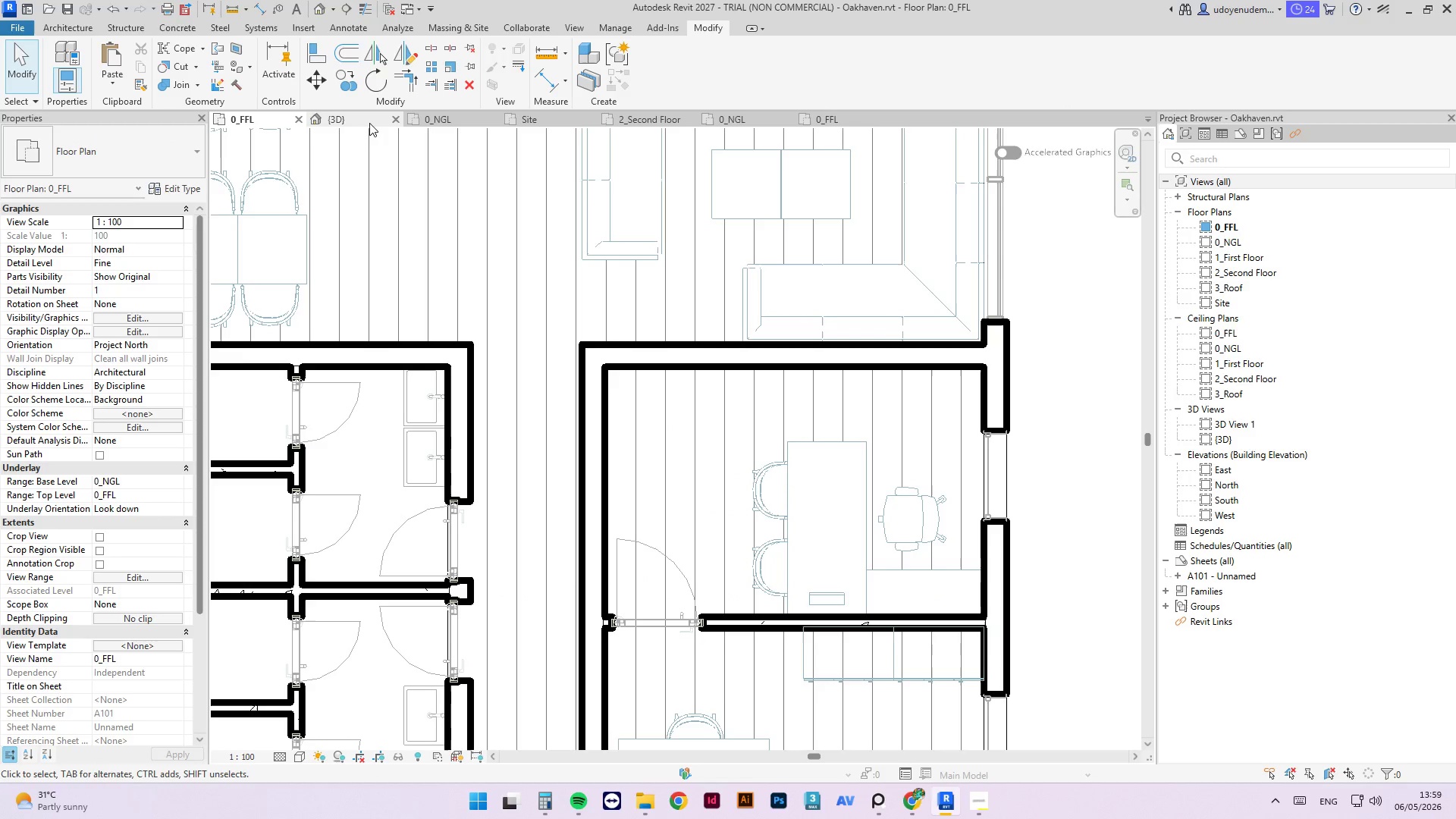 
left_click([368, 123])
 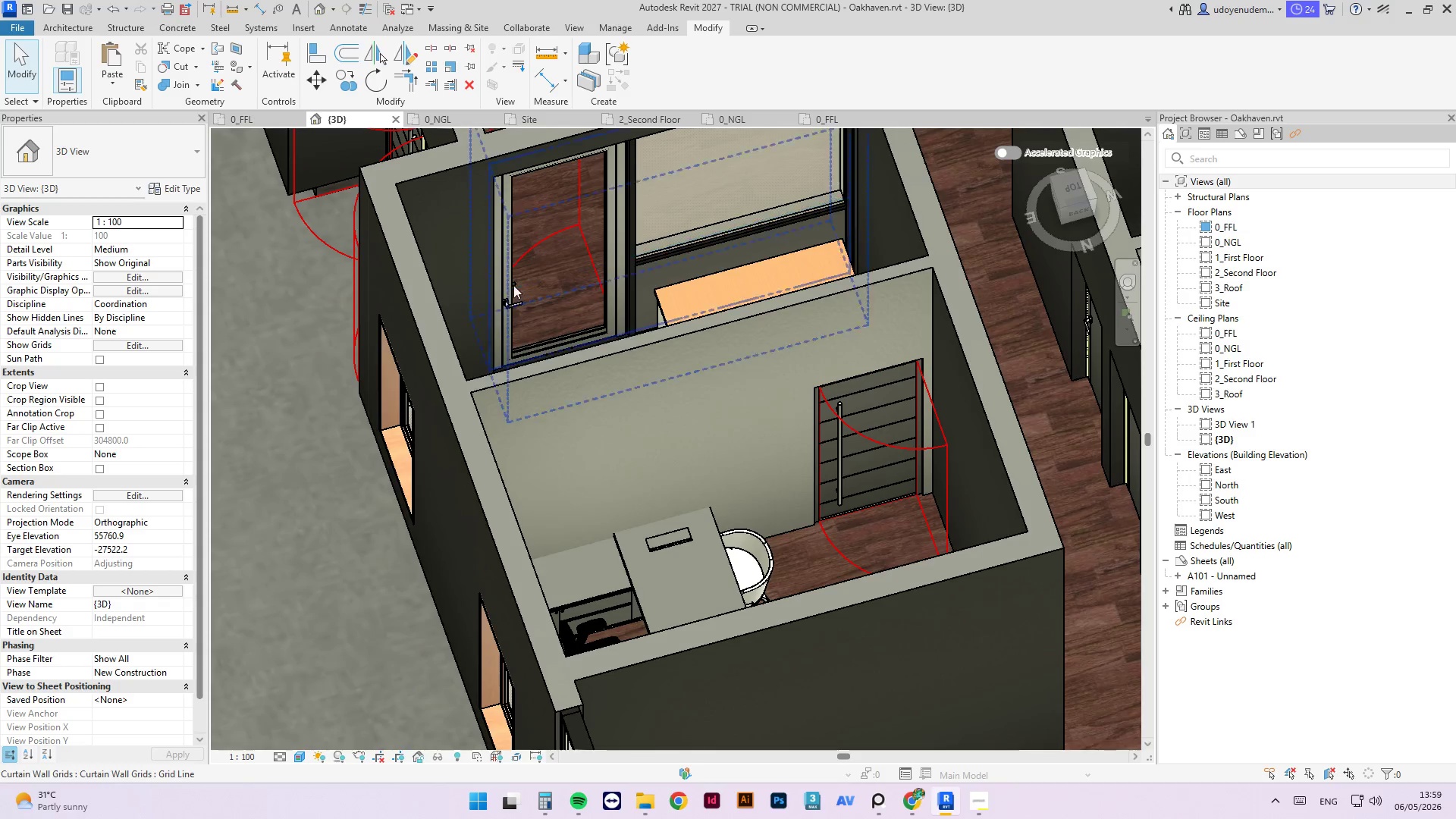 
hold_key(key=ShiftLeft, duration=3.02)
 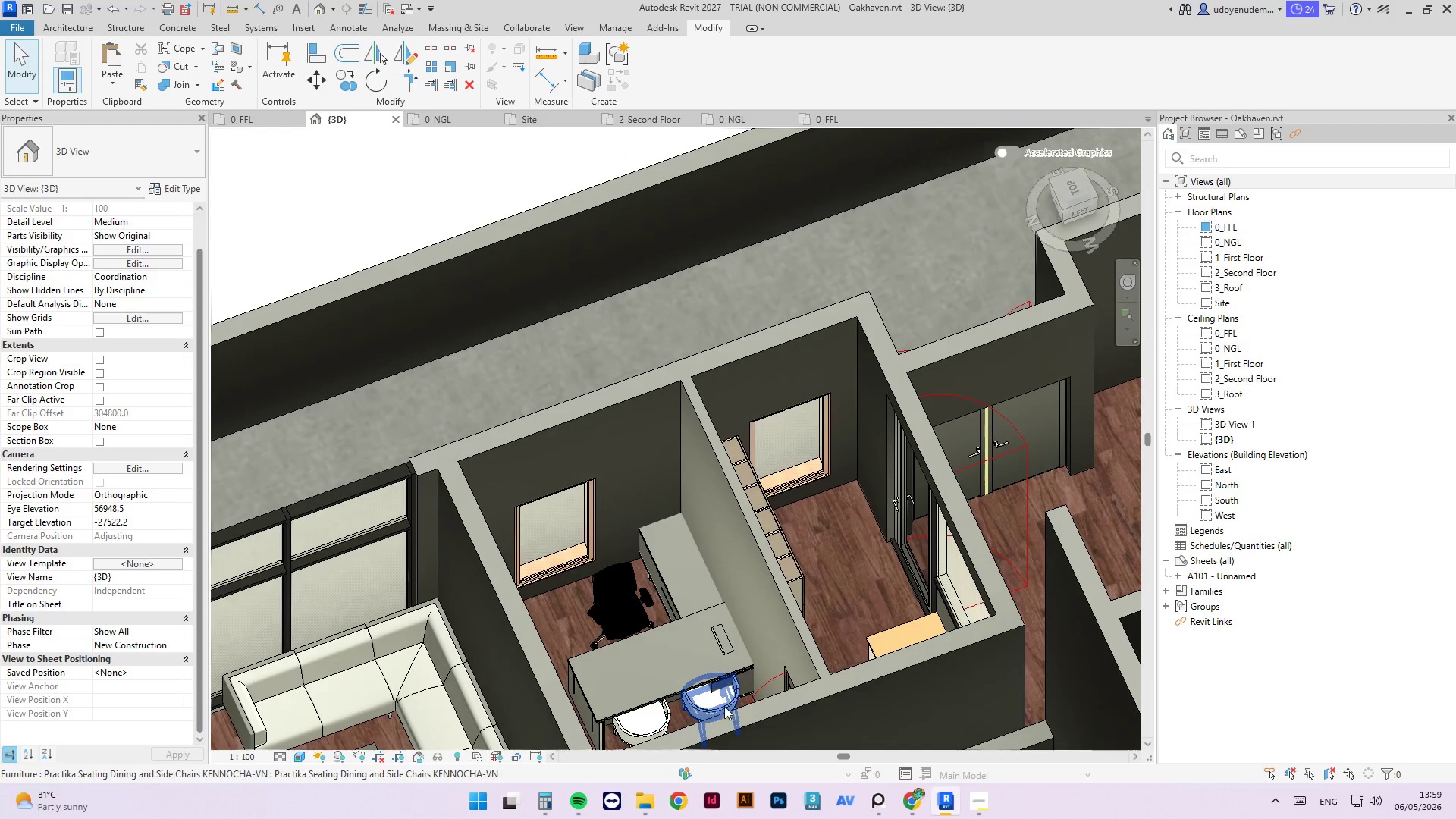 
scroll: coordinate [620, 447], scroll_direction: down, amount: 5.0
 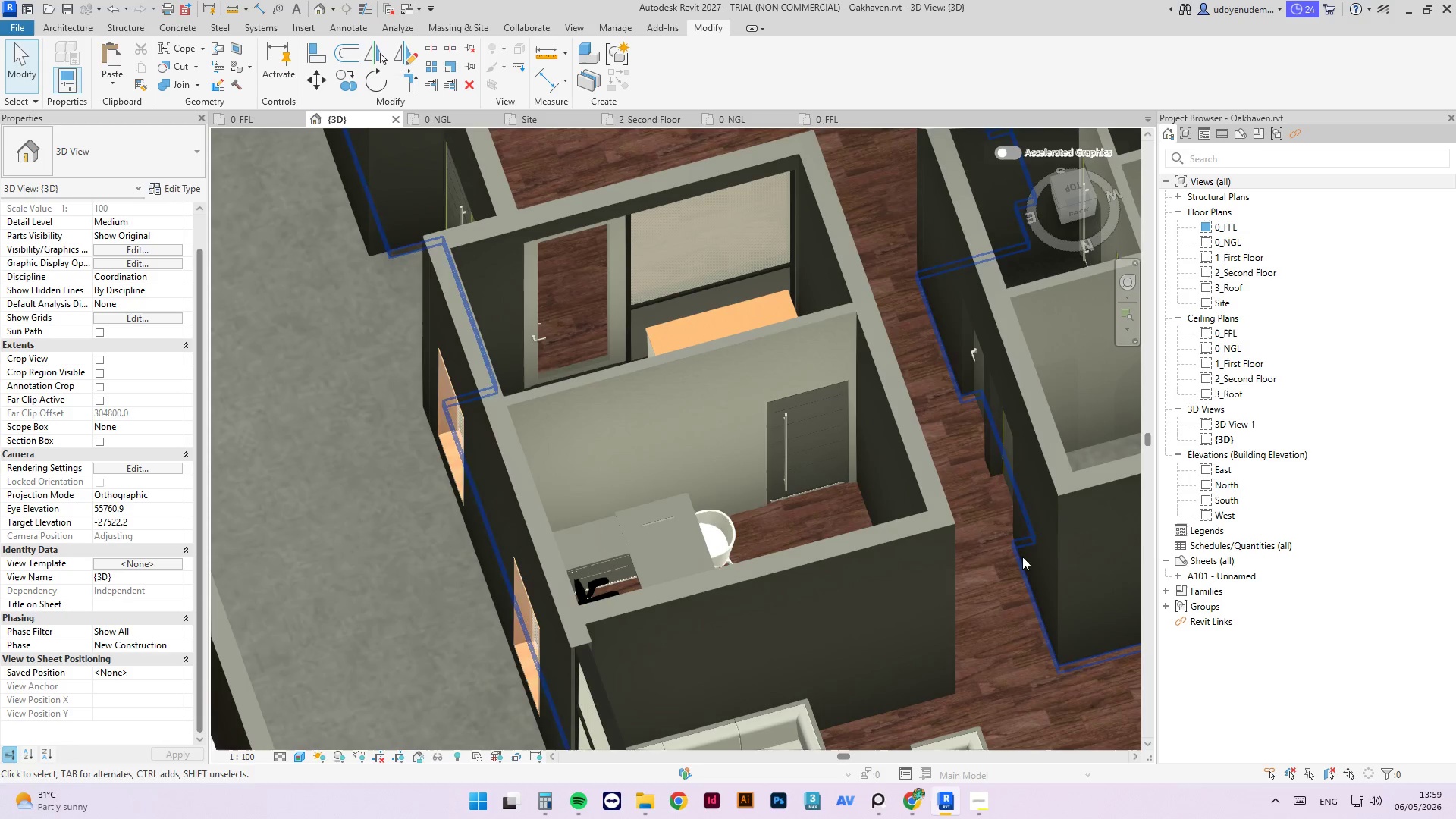 
left_click([722, 704])
 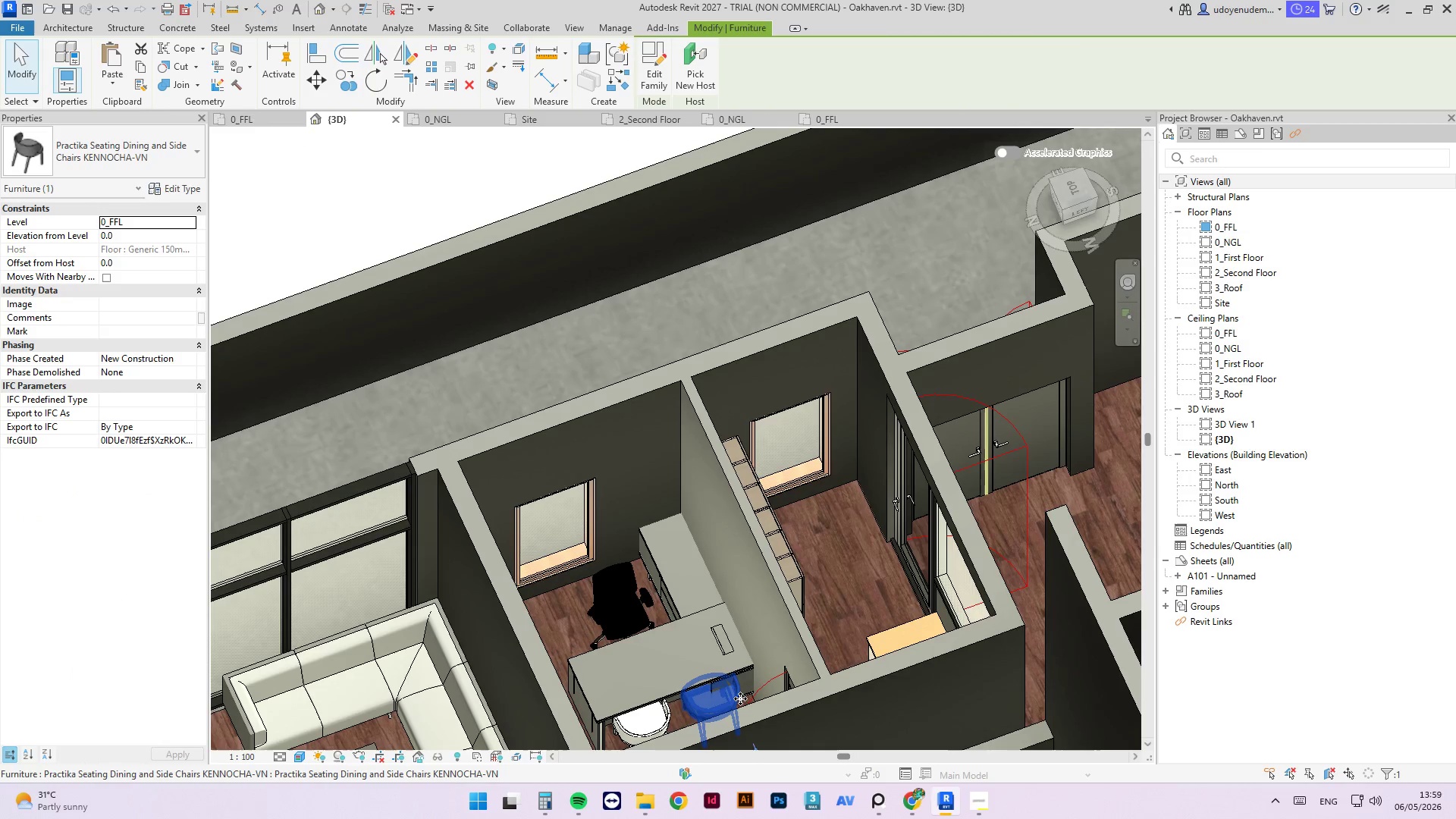 
key(ArrowLeft)
 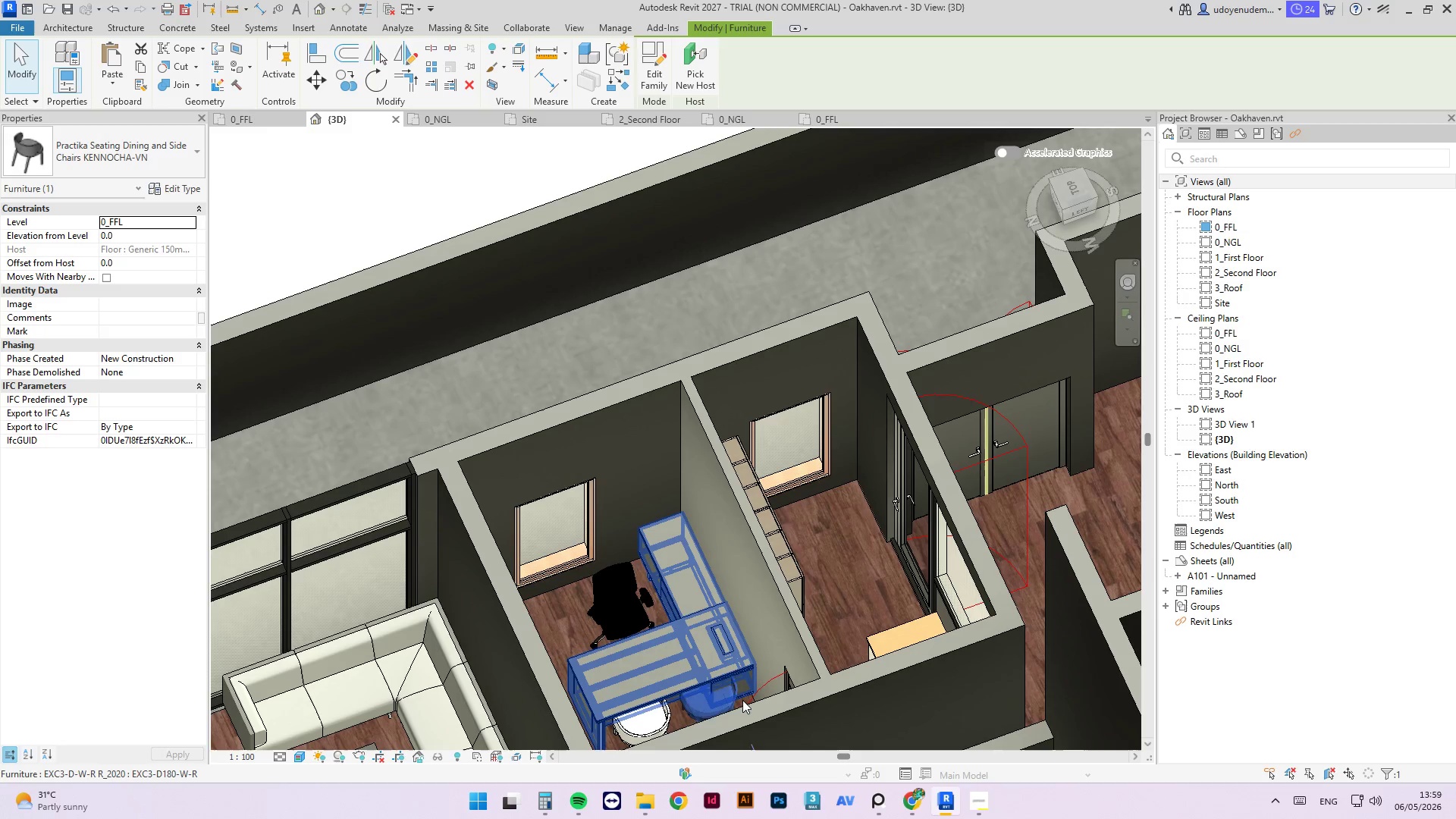 
key(ArrowLeft)
 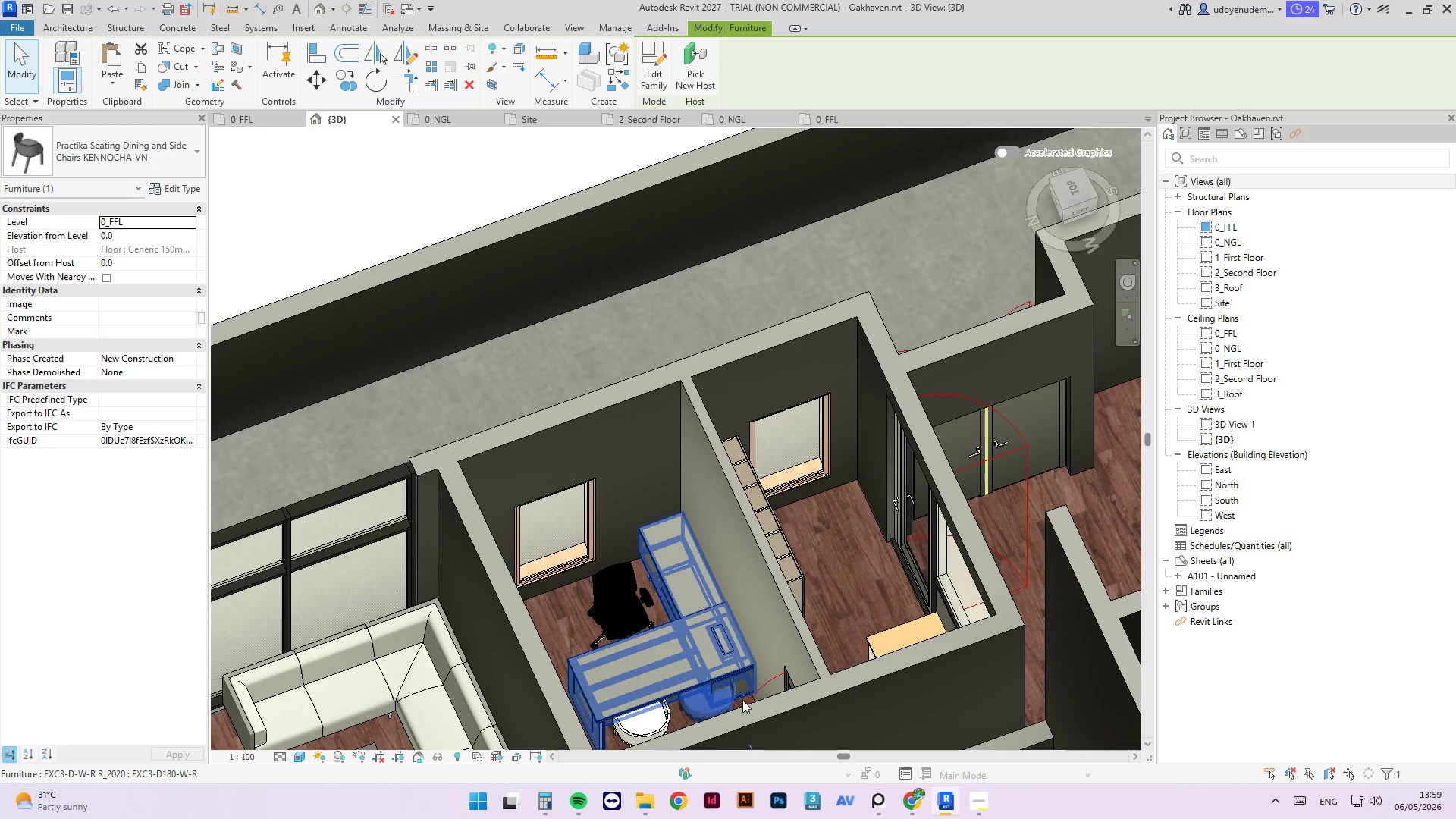 
key(ArrowLeft)
 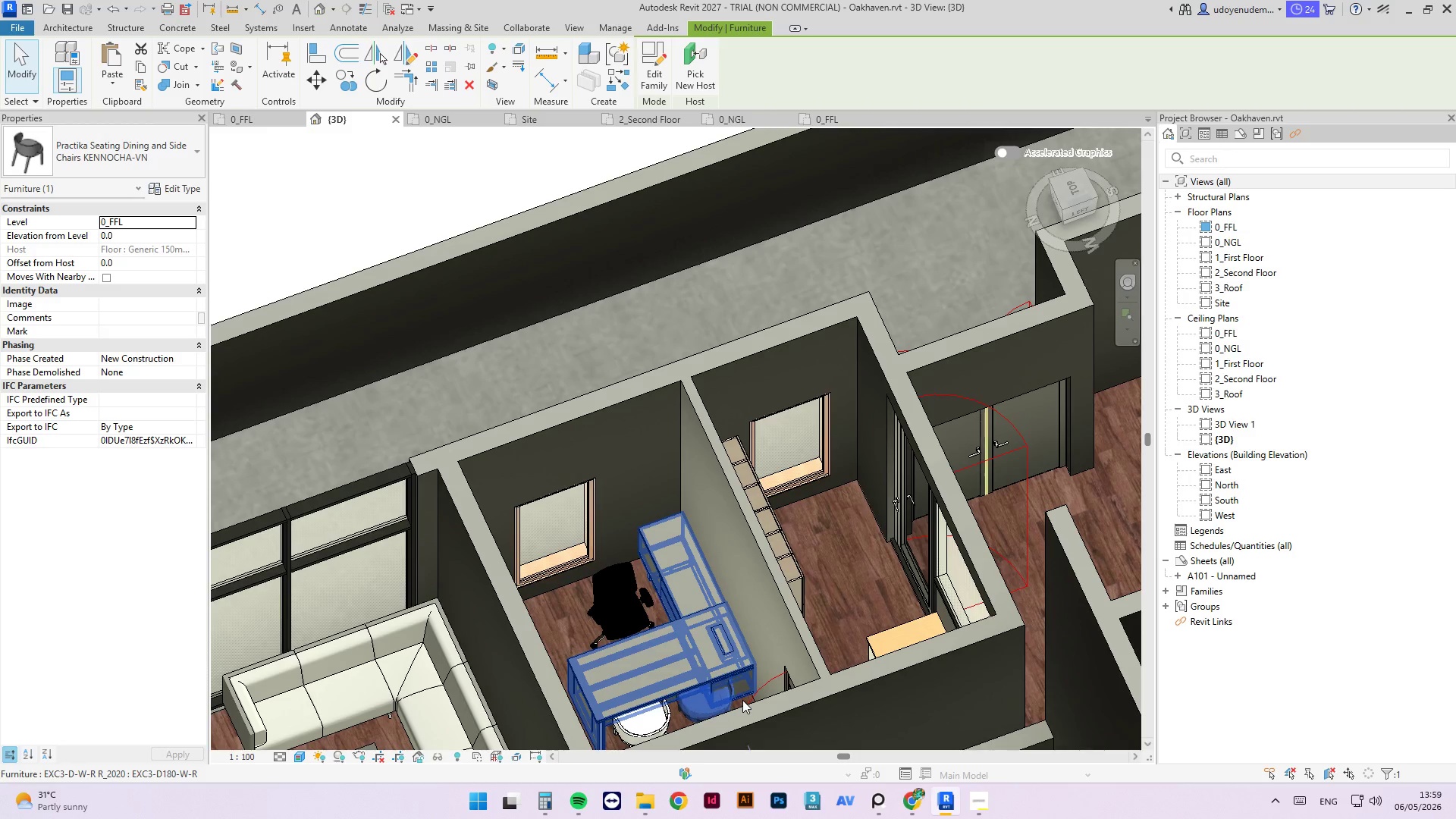 
hold_key(key=ArrowLeft, duration=0.84)
 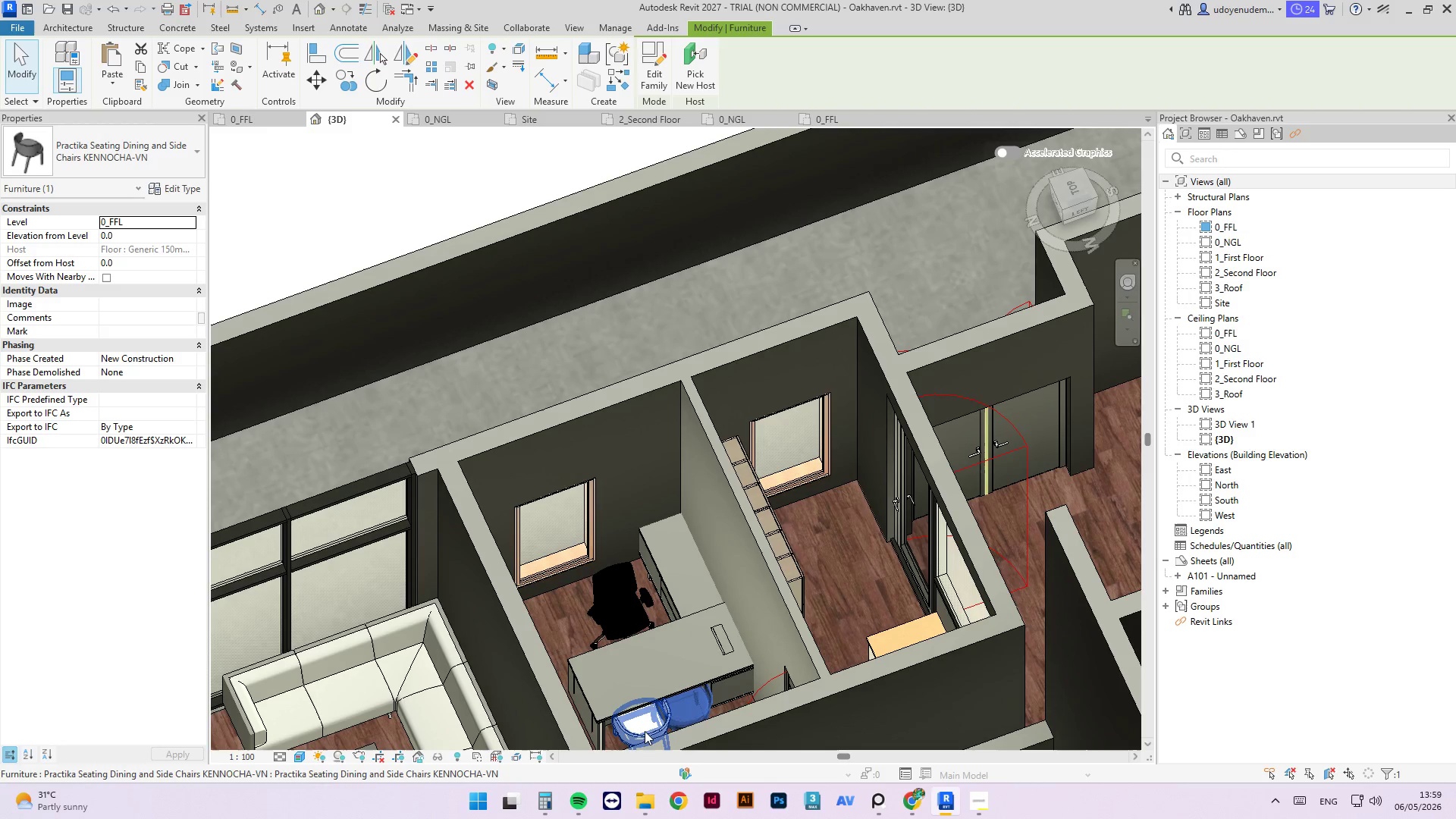 
left_click([635, 736])
 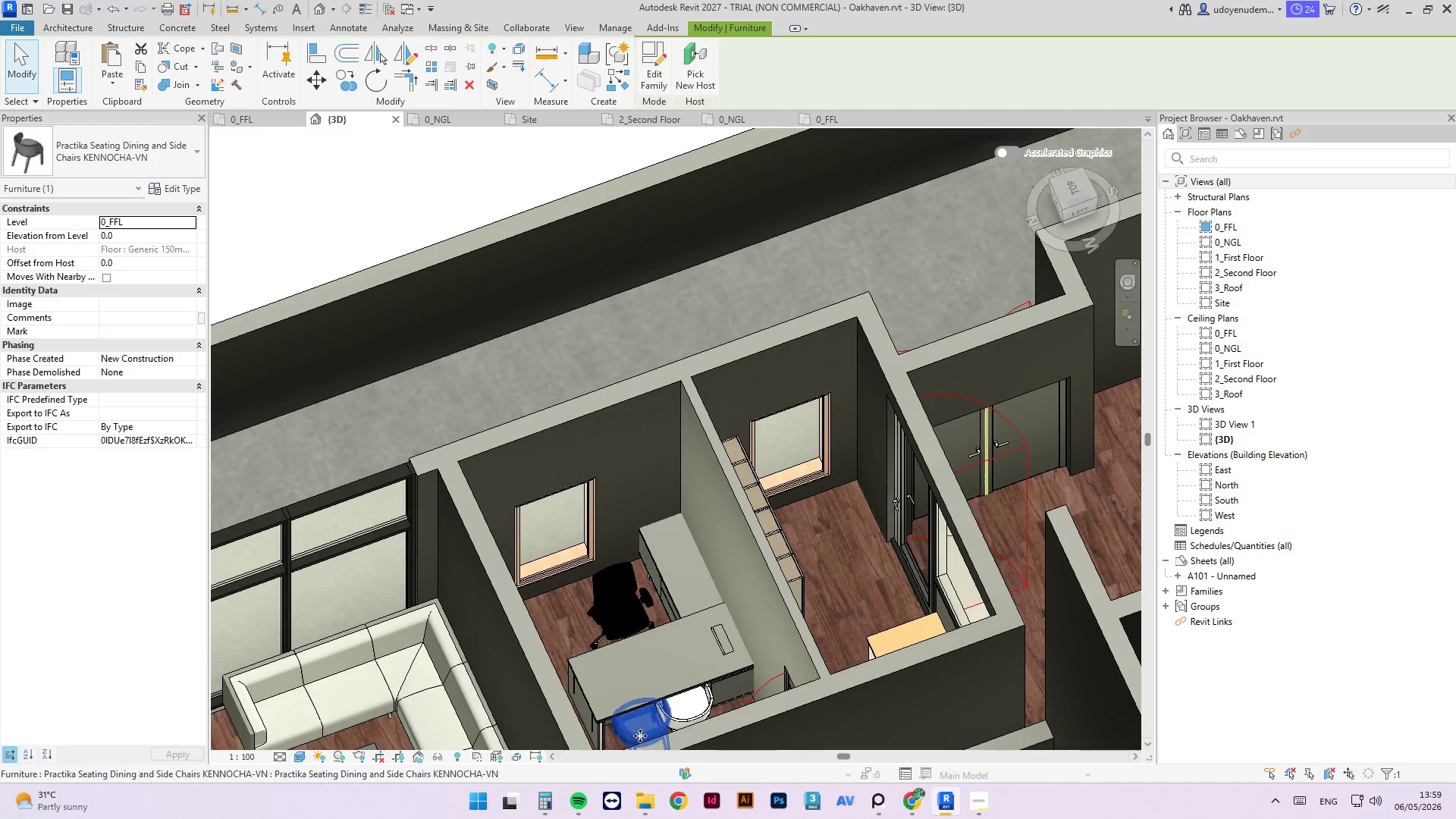 
key(ArrowLeft)
 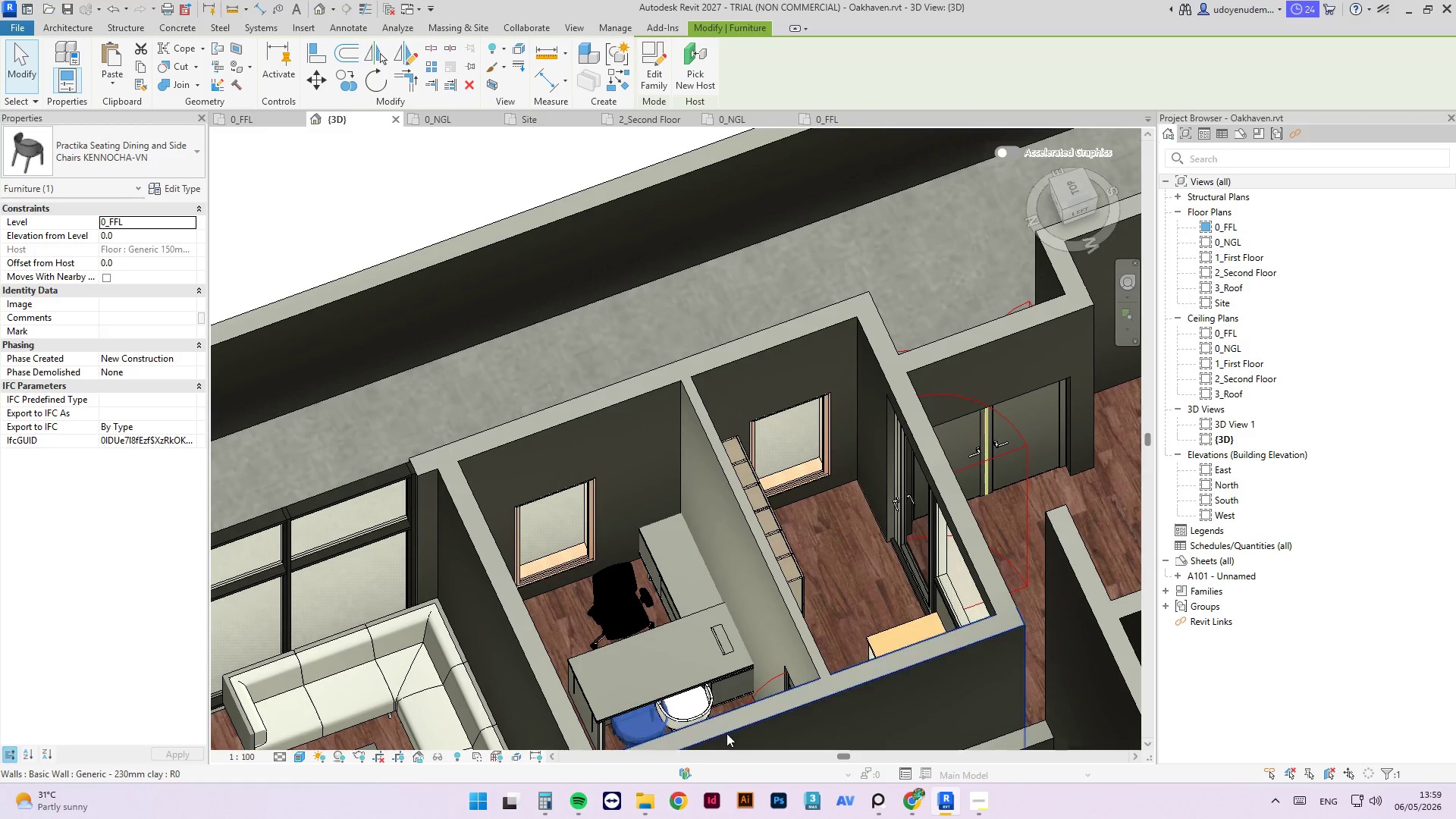 
key(ArrowLeft)
 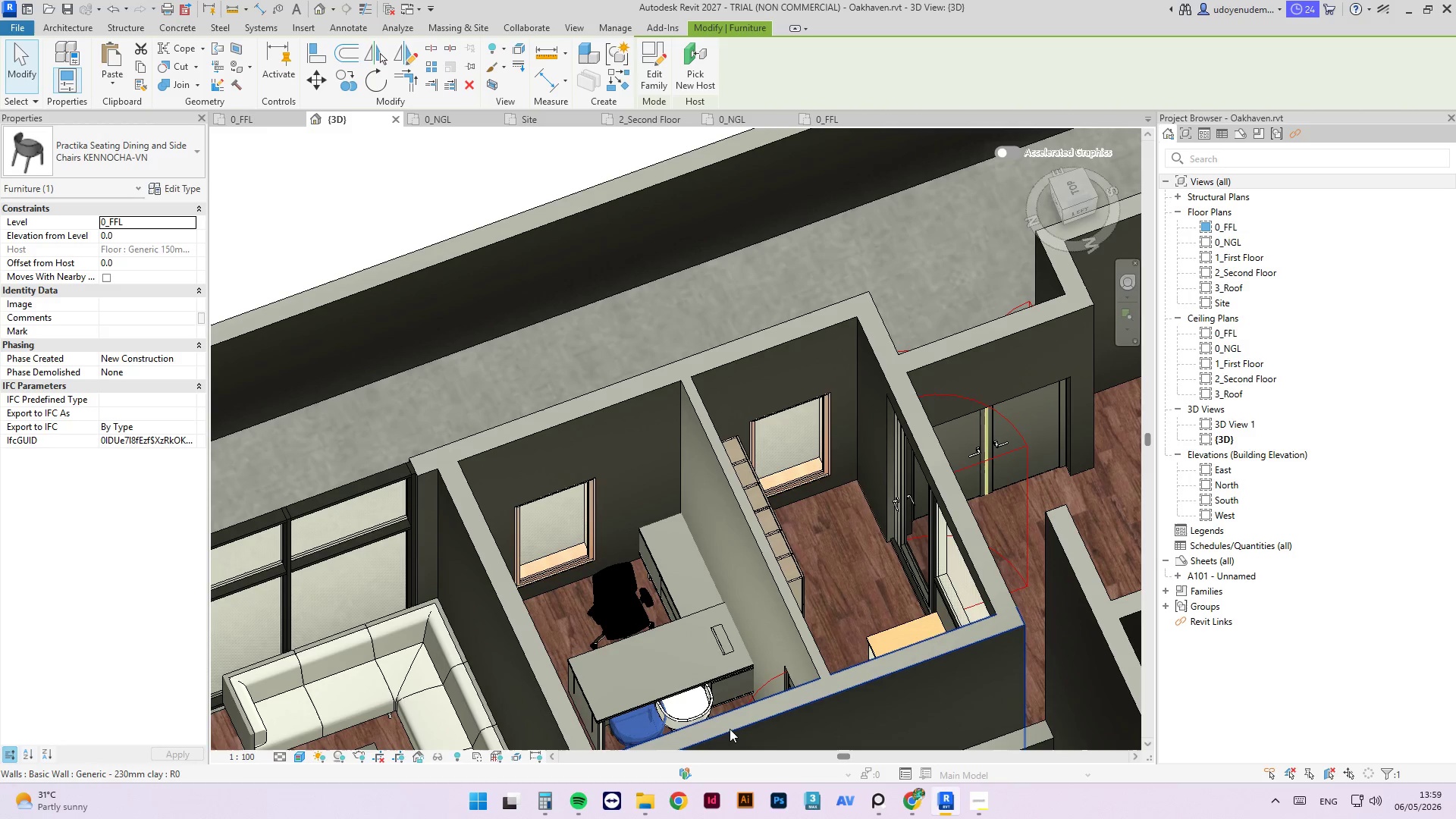 
key(ArrowLeft)
 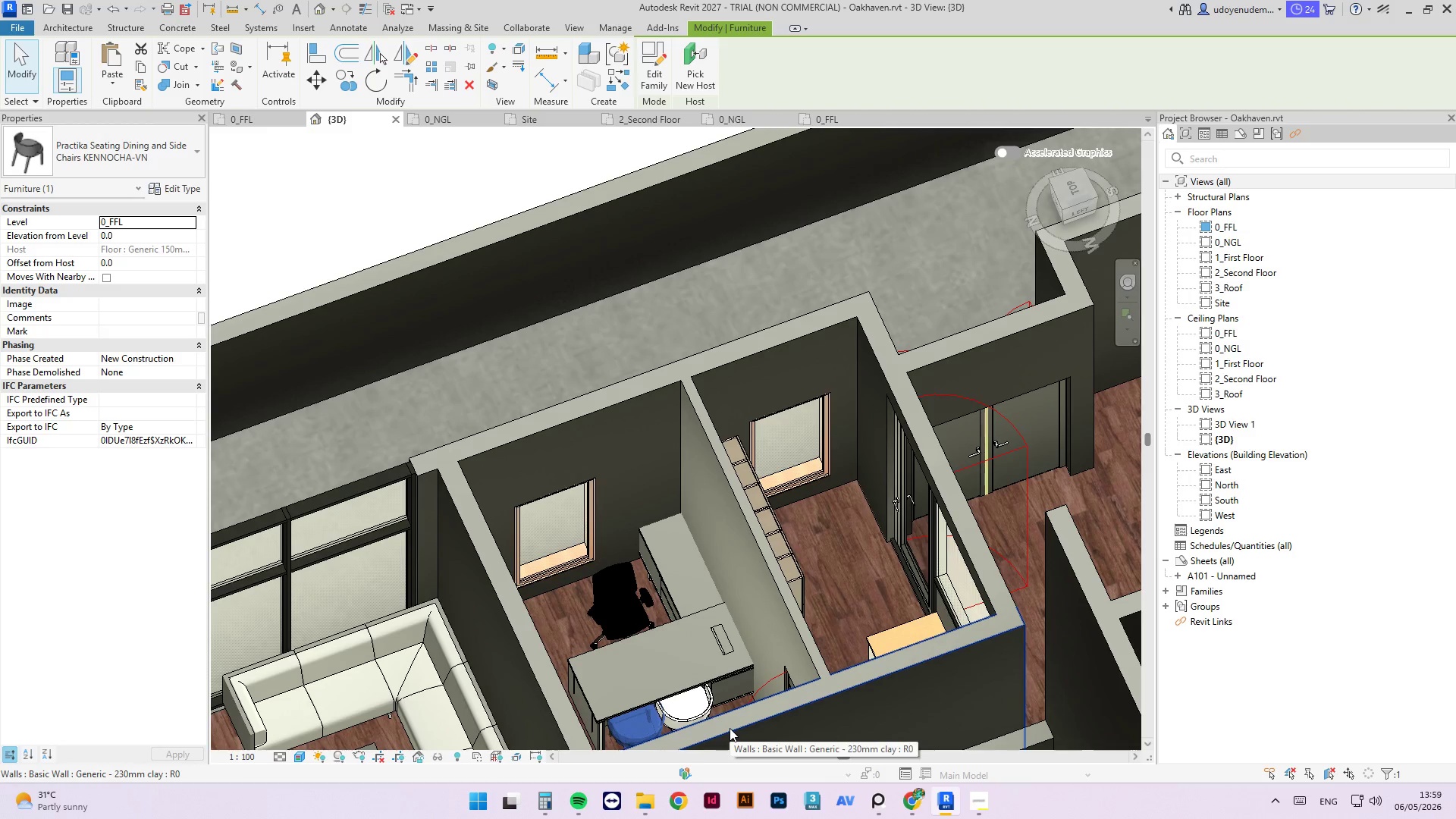 
key(ArrowLeft)
 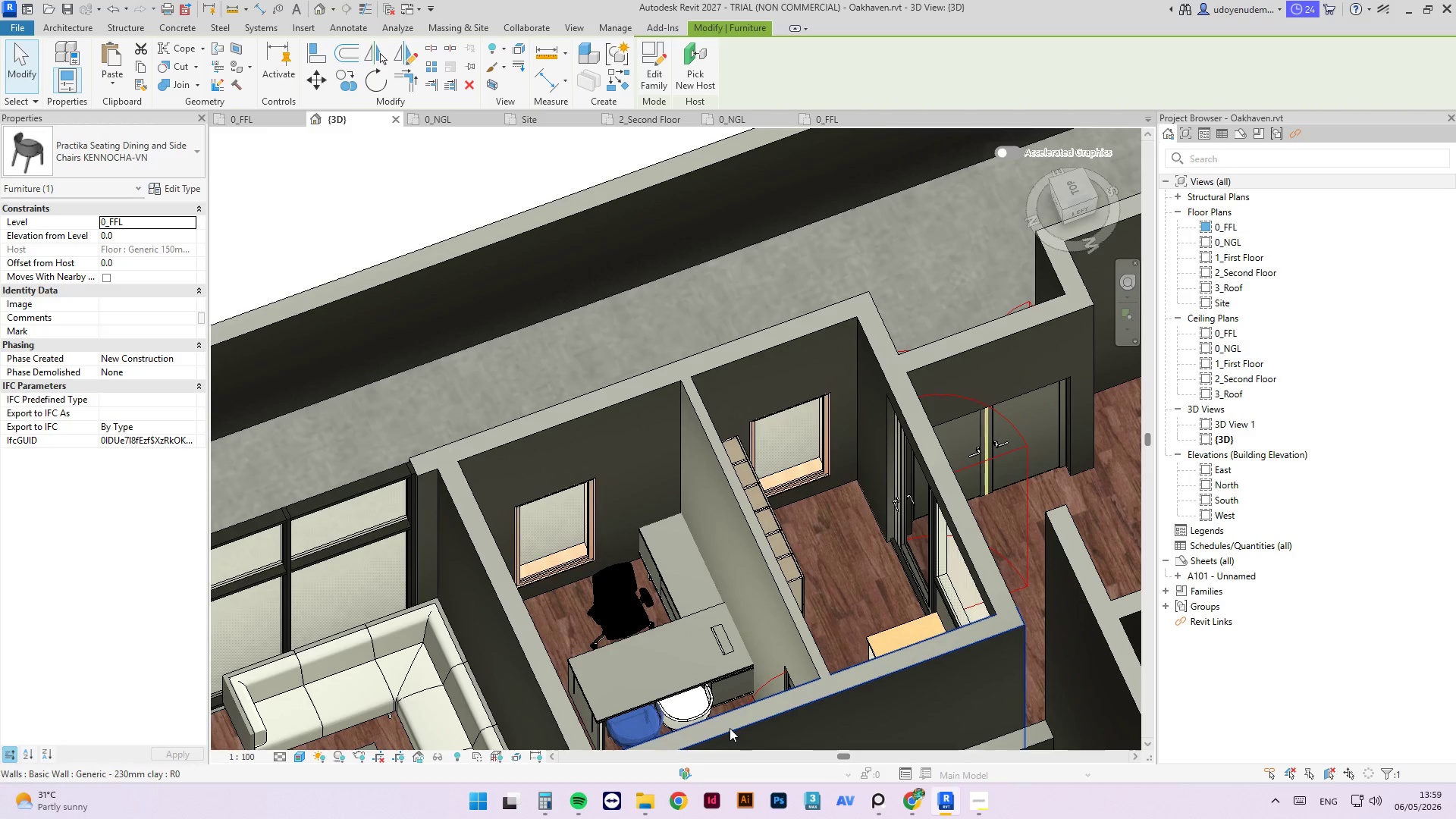 
key(ArrowLeft)
 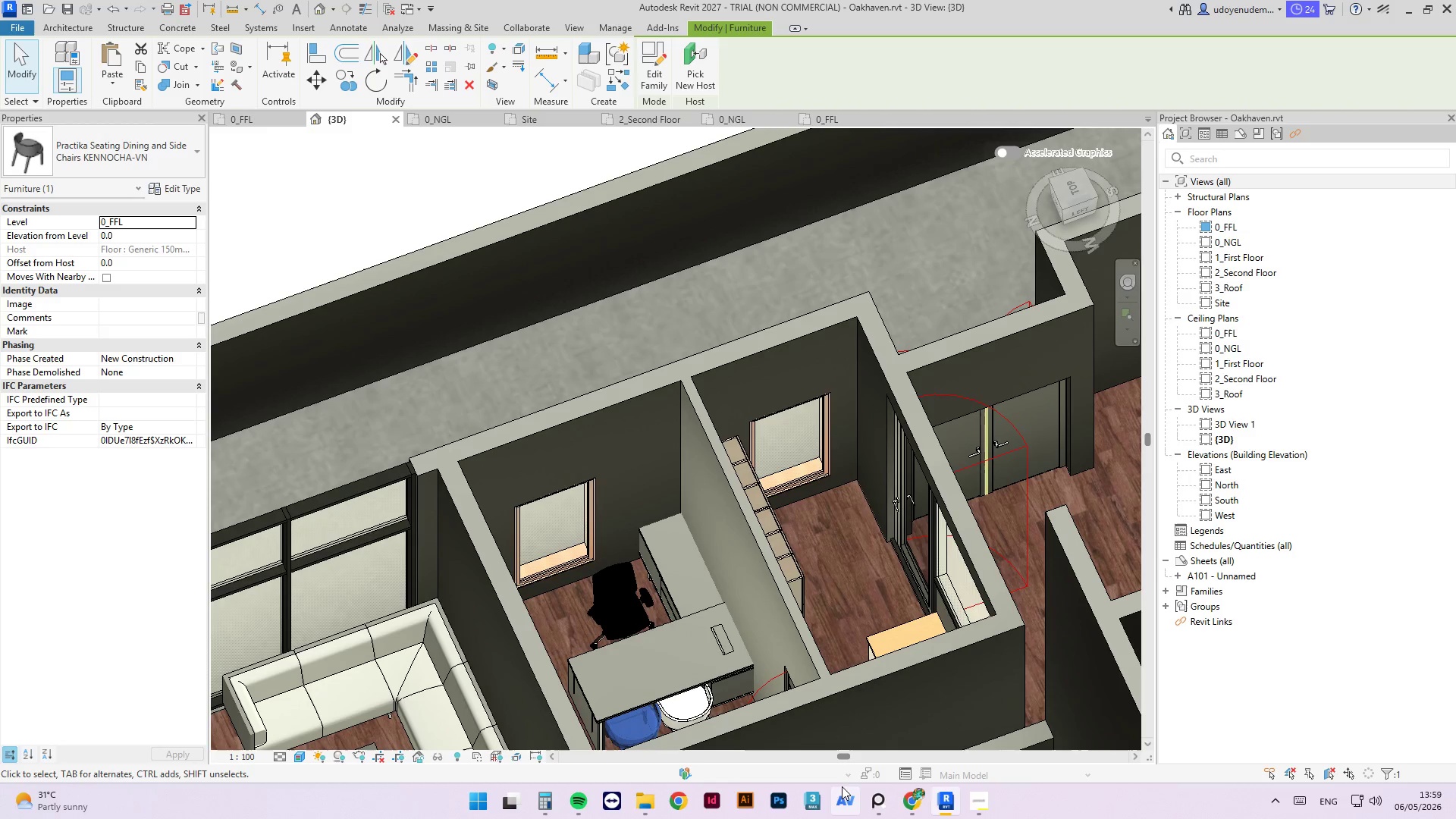 
key(Escape)
 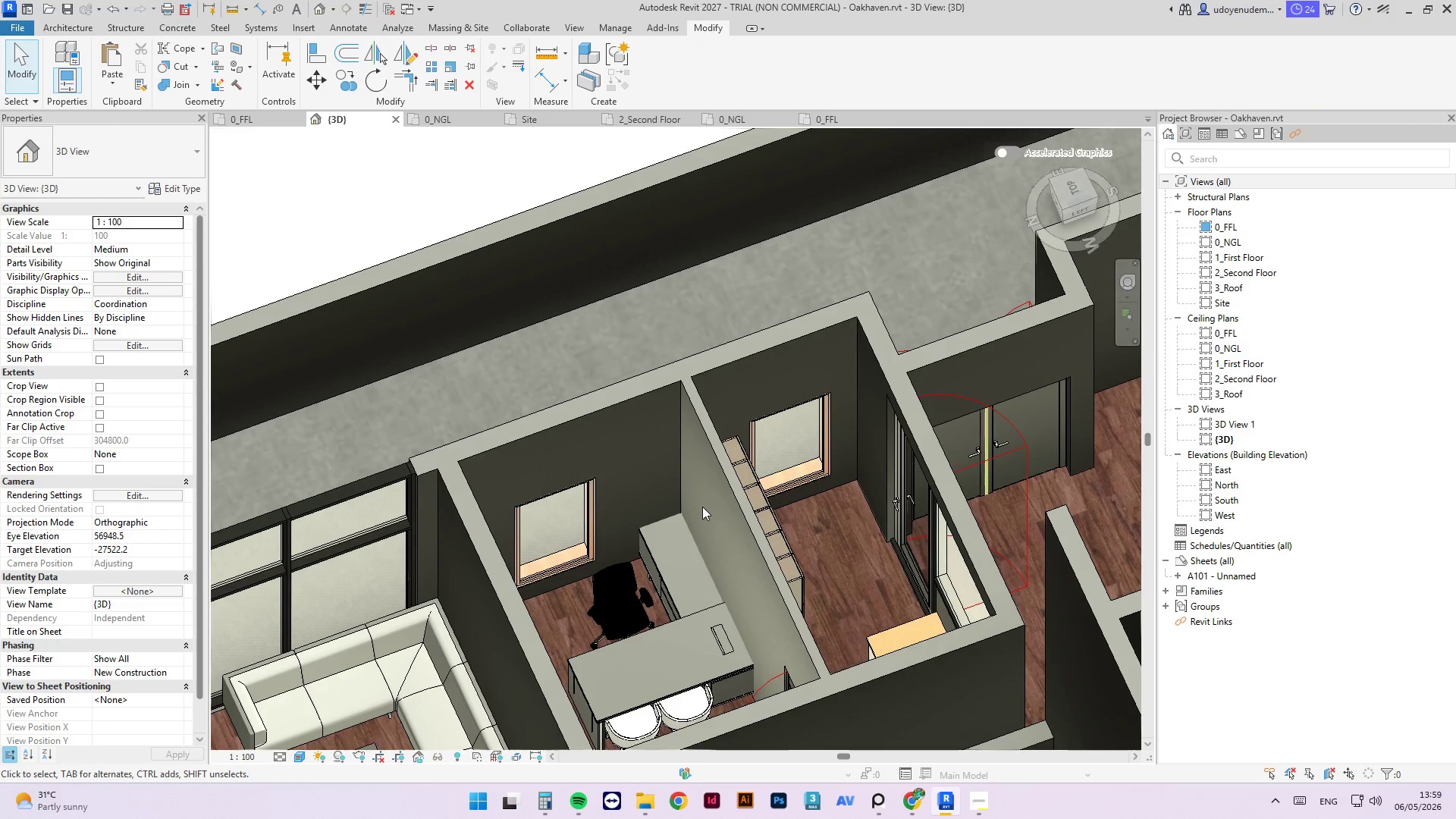 
key(Escape)
 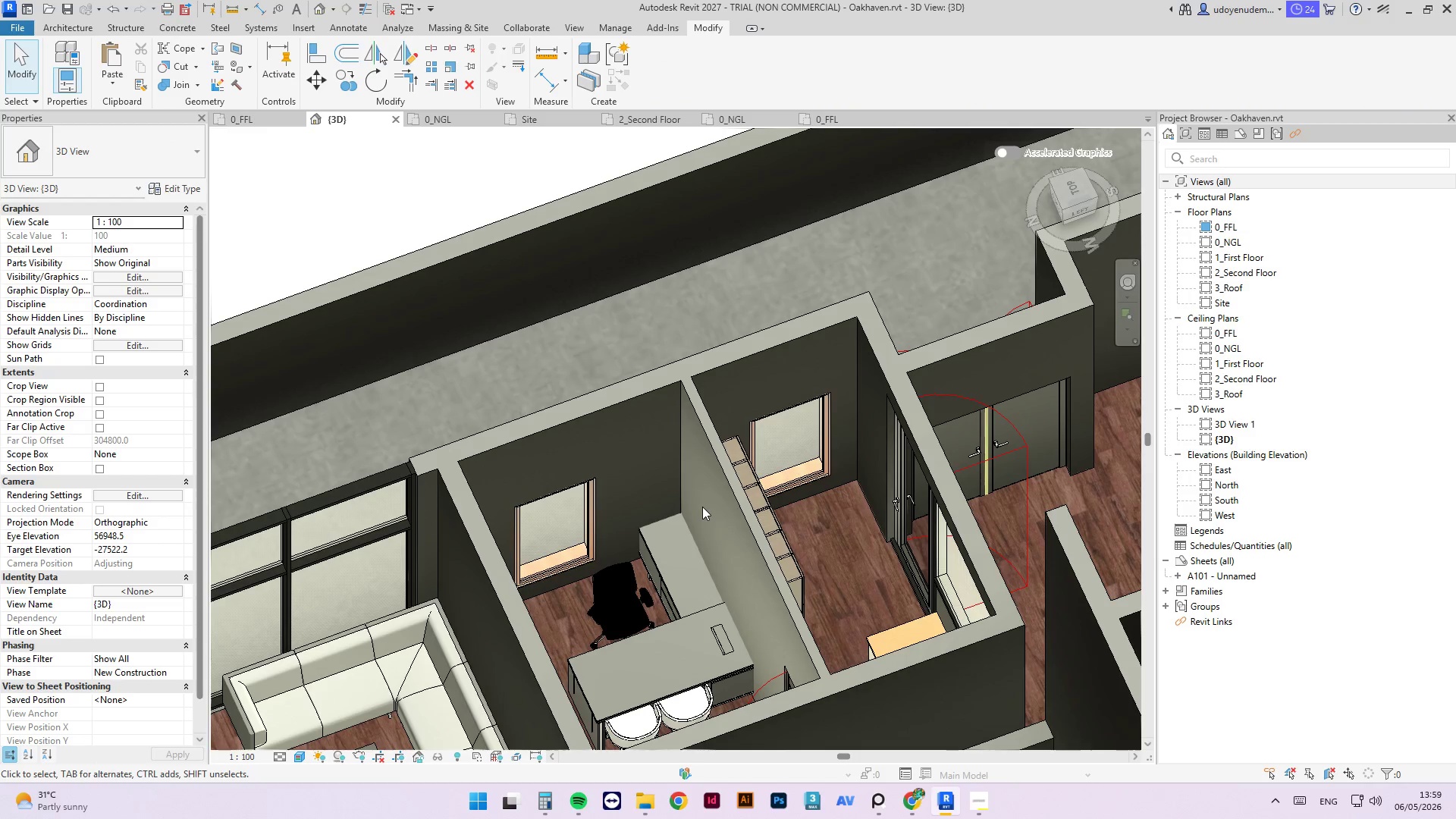 
key(Control+S)
 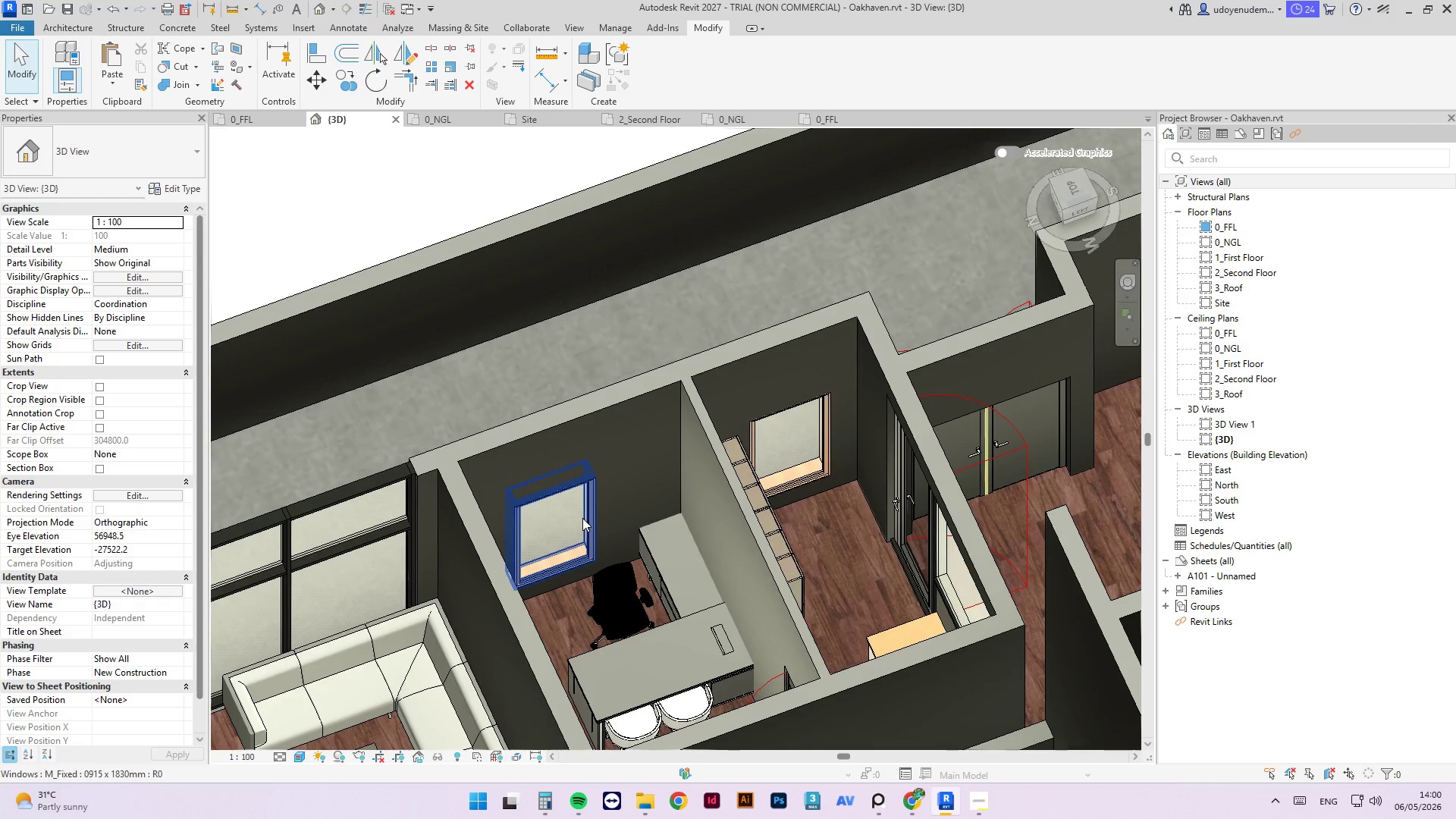 
wait(24.31)
 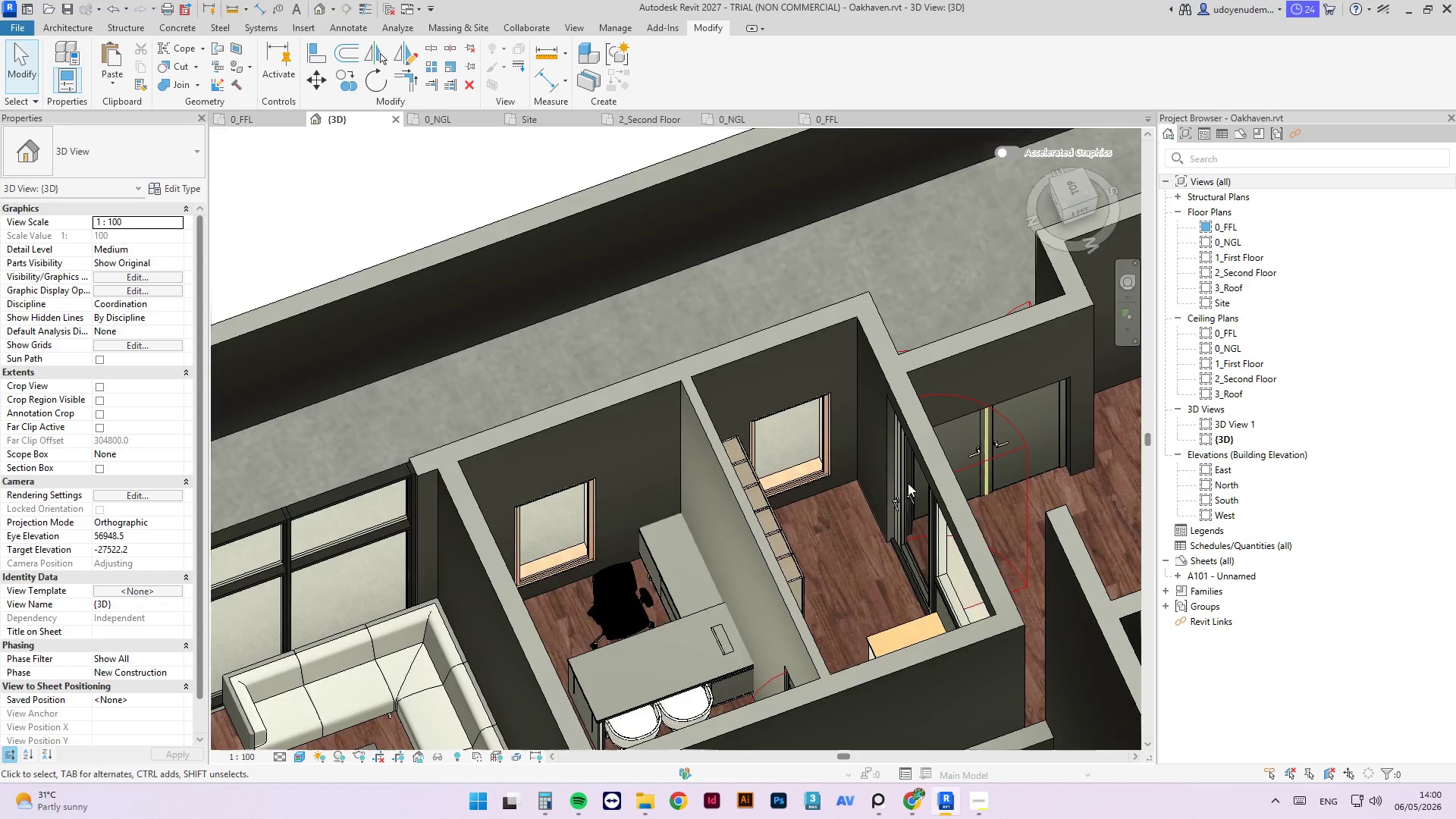 
hold_key(key=ShiftLeft, duration=2.31)
 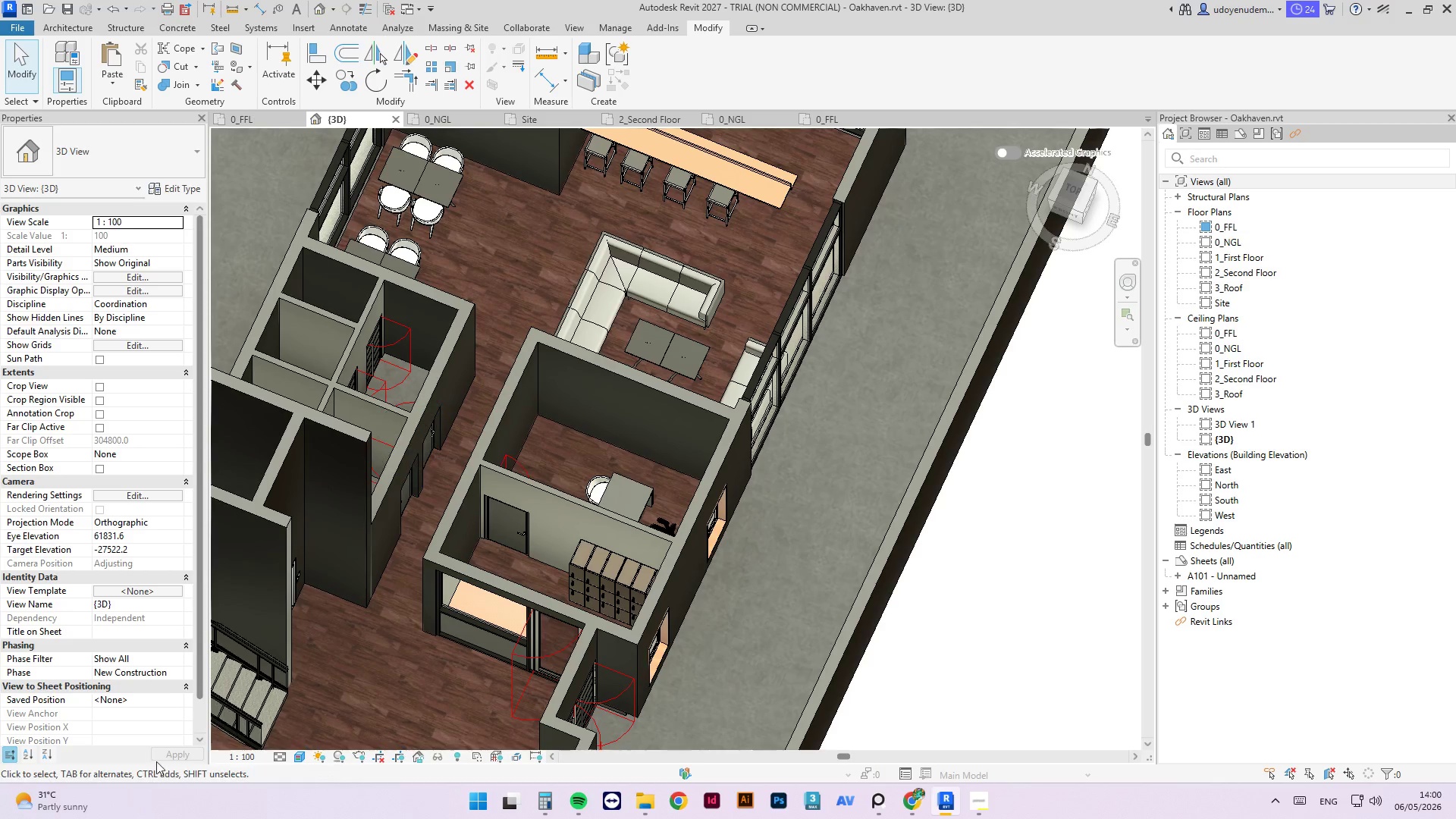 
scroll: coordinate [717, 422], scroll_direction: down, amount: 4.0
 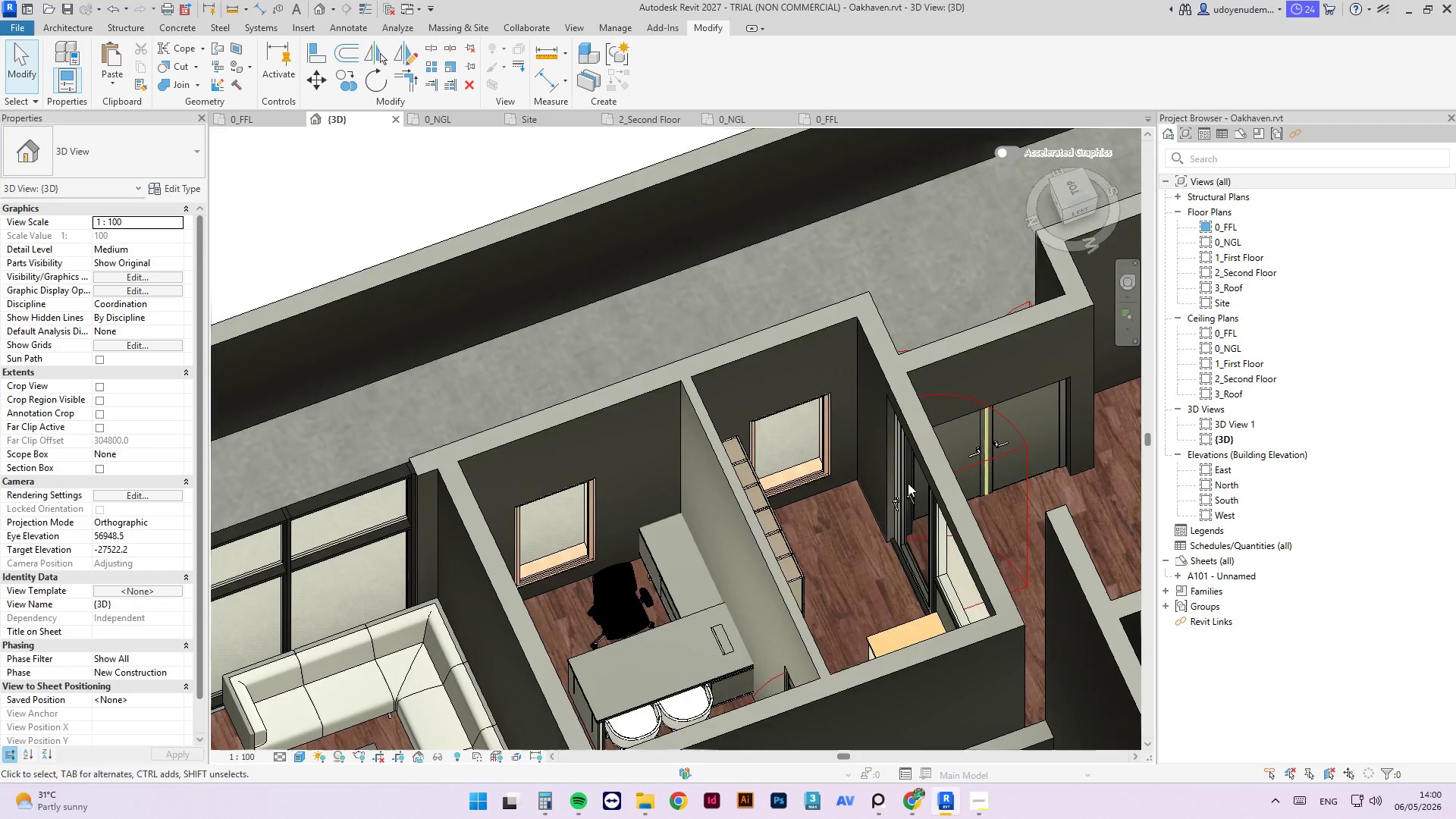 
hold_key(key=ShiftLeft, duration=1.44)
 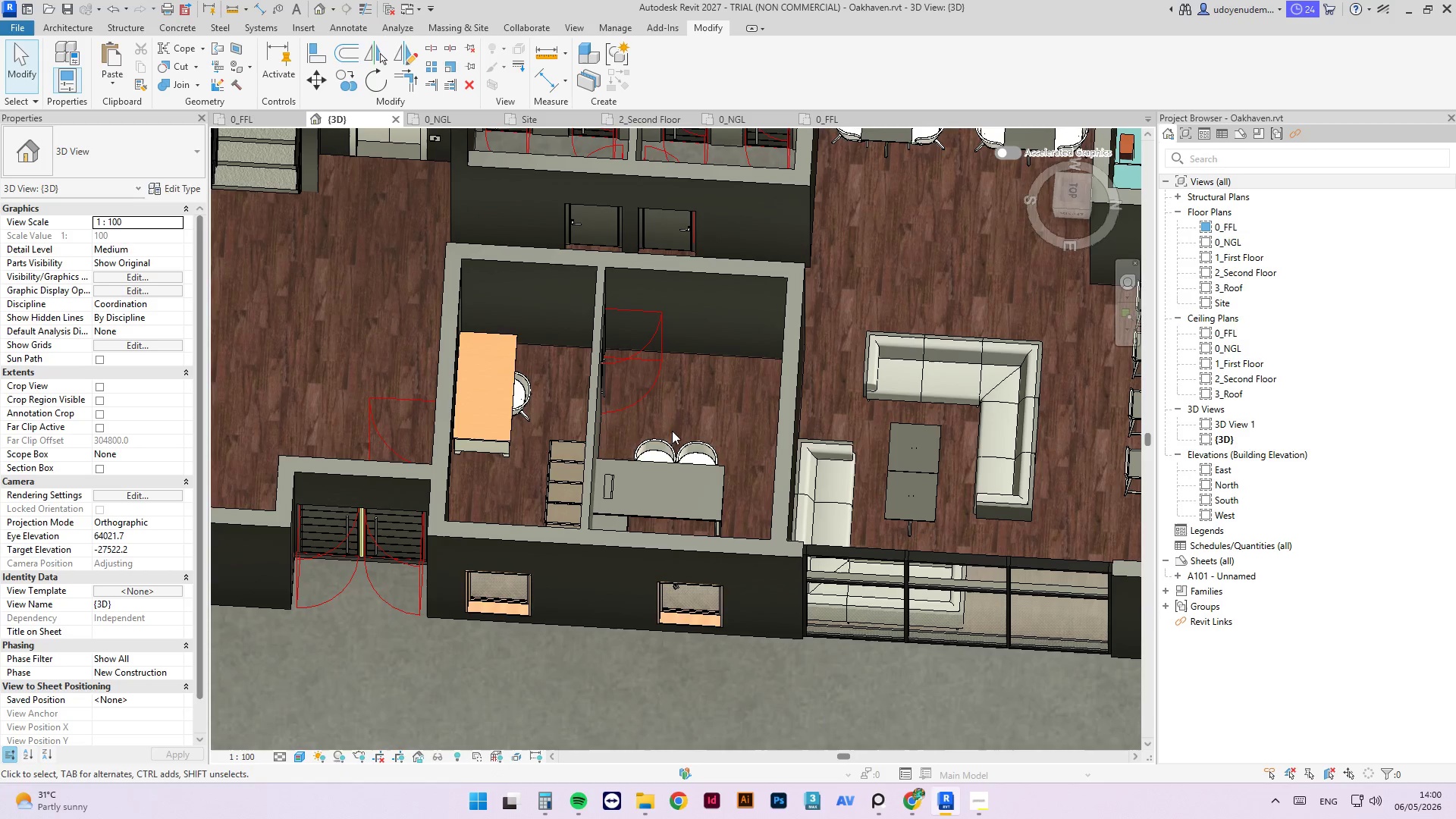 
scroll: coordinate [612, 470], scroll_direction: up, amount: 2.0
 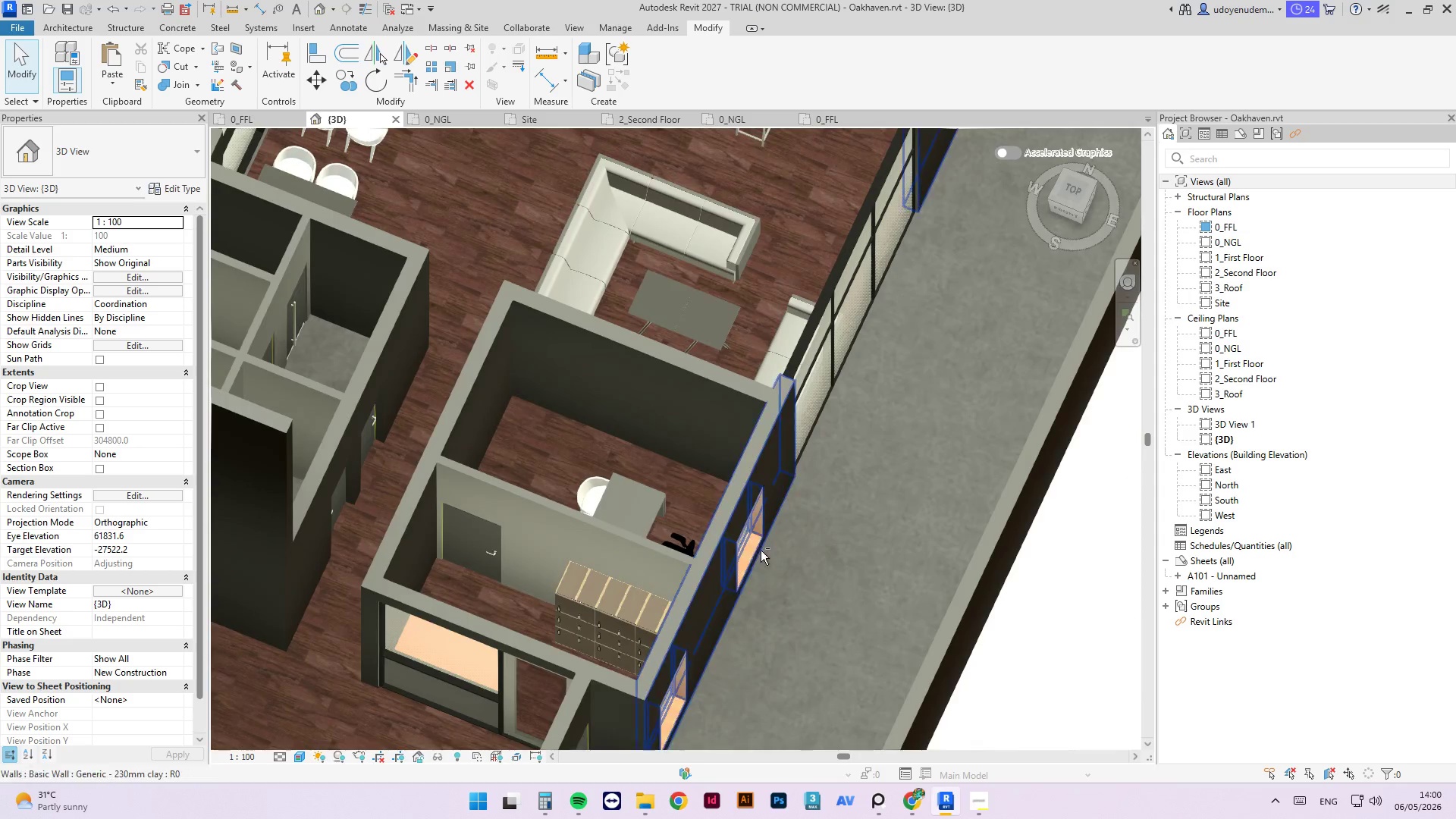 
double_click([664, 439])
 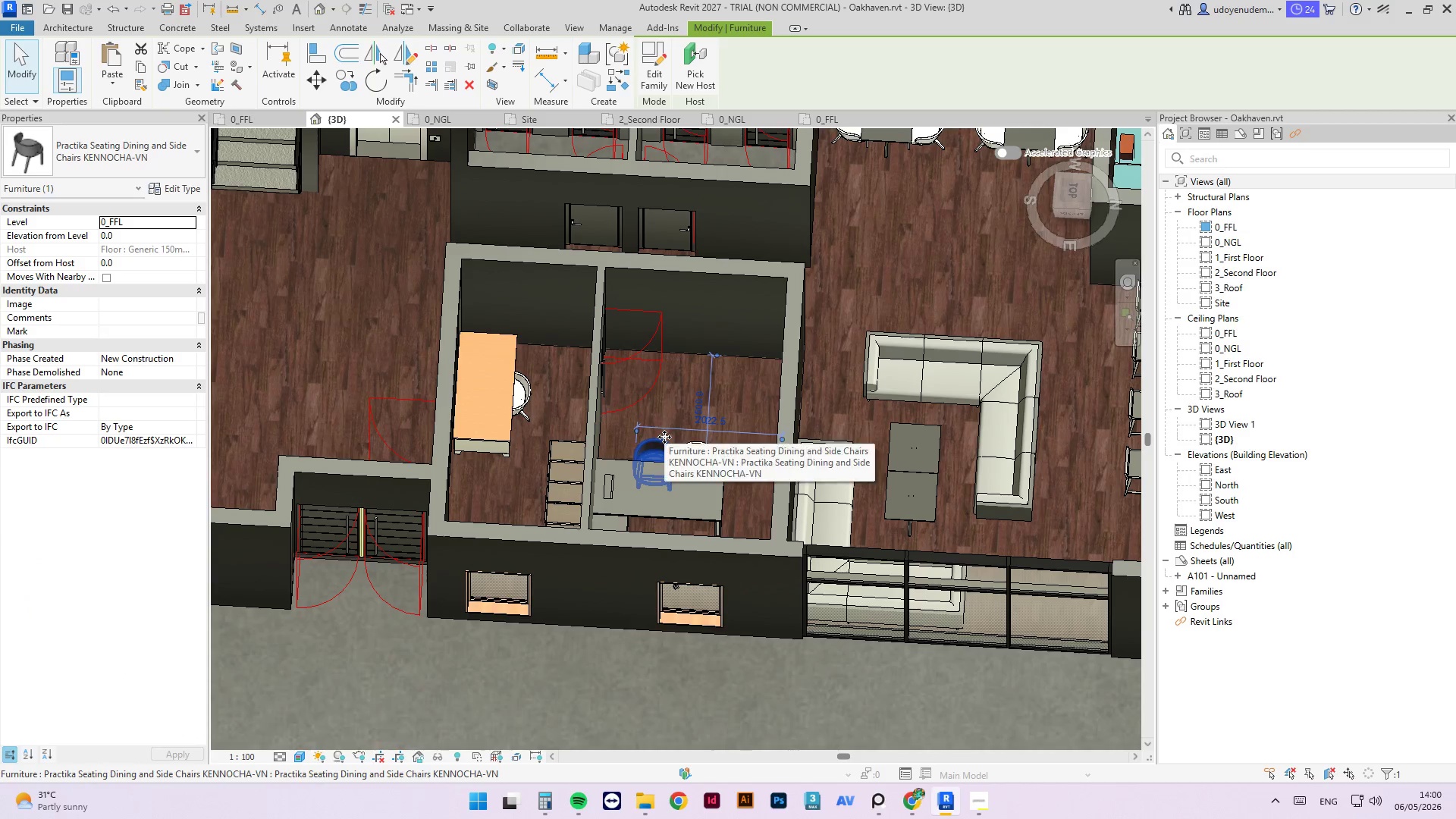 
key(Delete)
 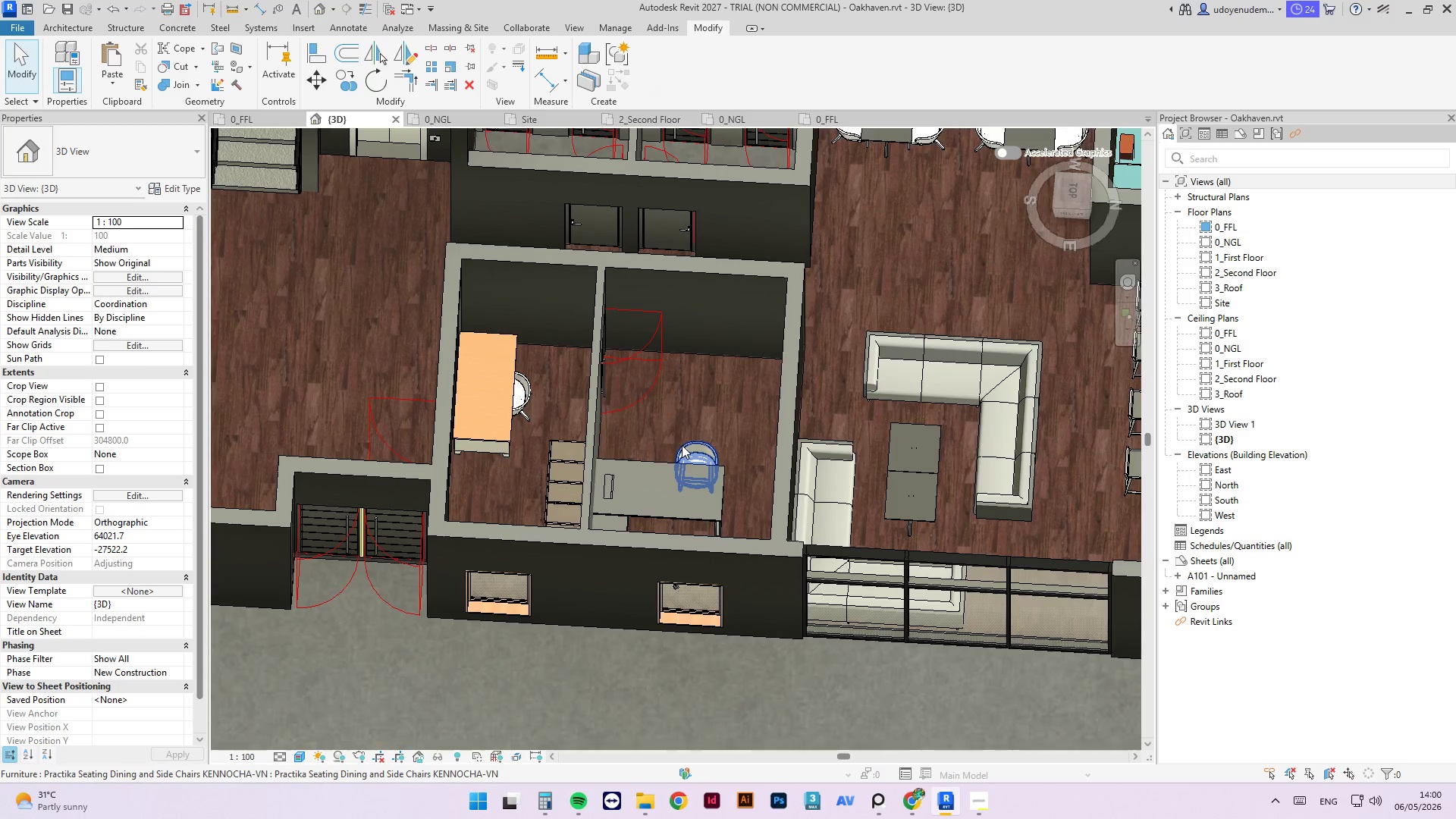 
left_click([682, 450])
 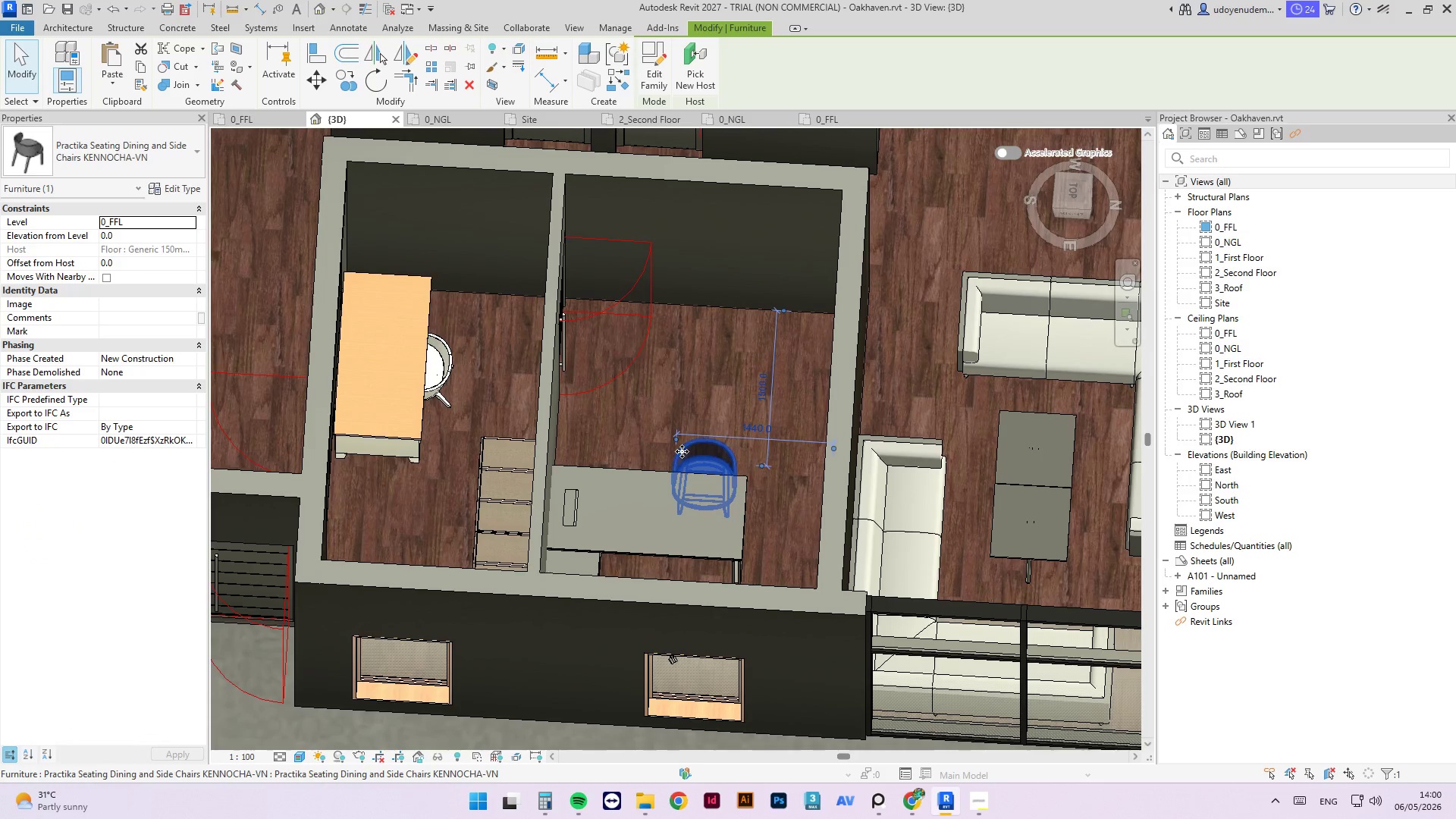 
scroll: coordinate [682, 447], scroll_direction: up, amount: 3.0
 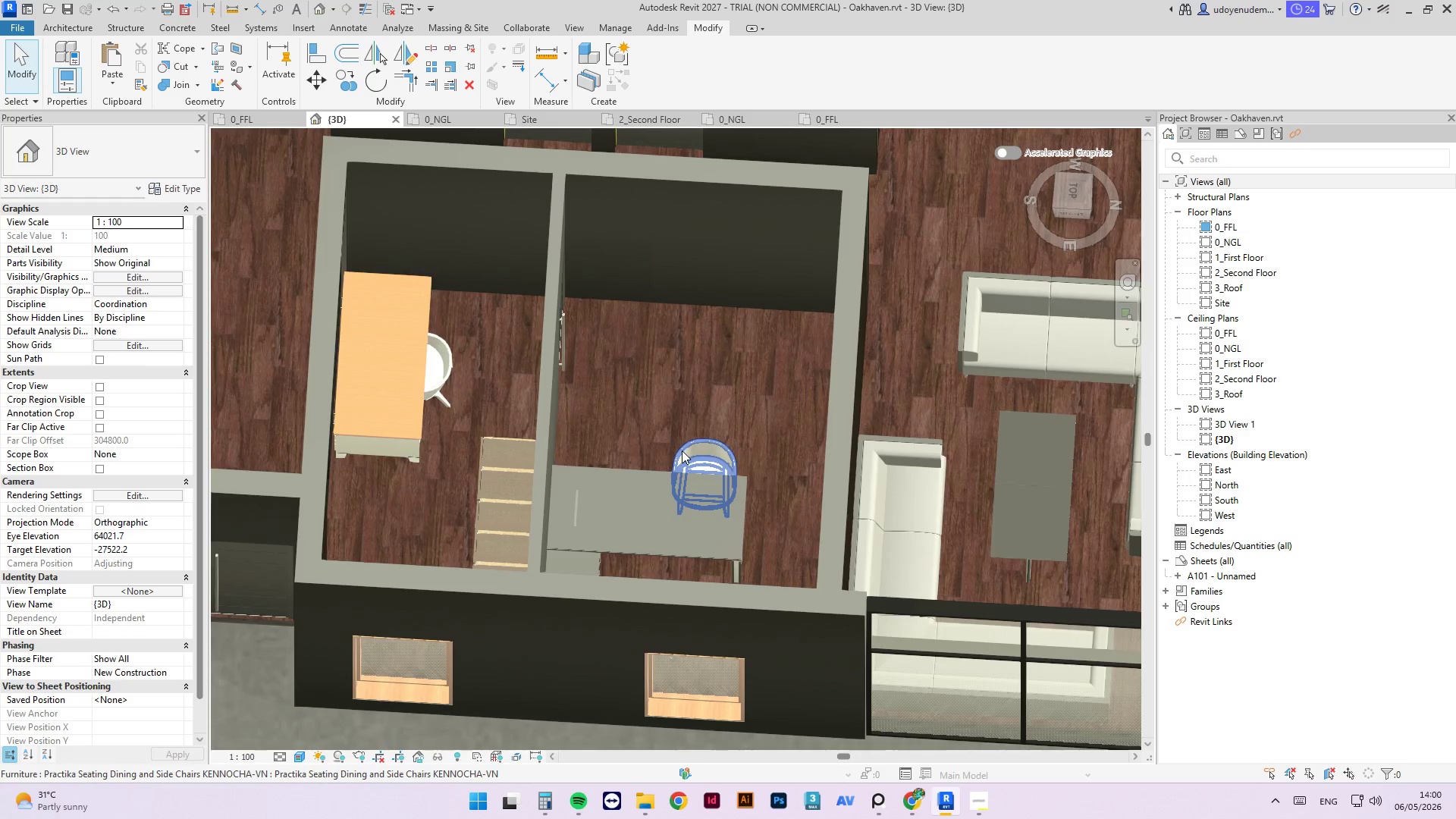 
key(ArrowLeft)
 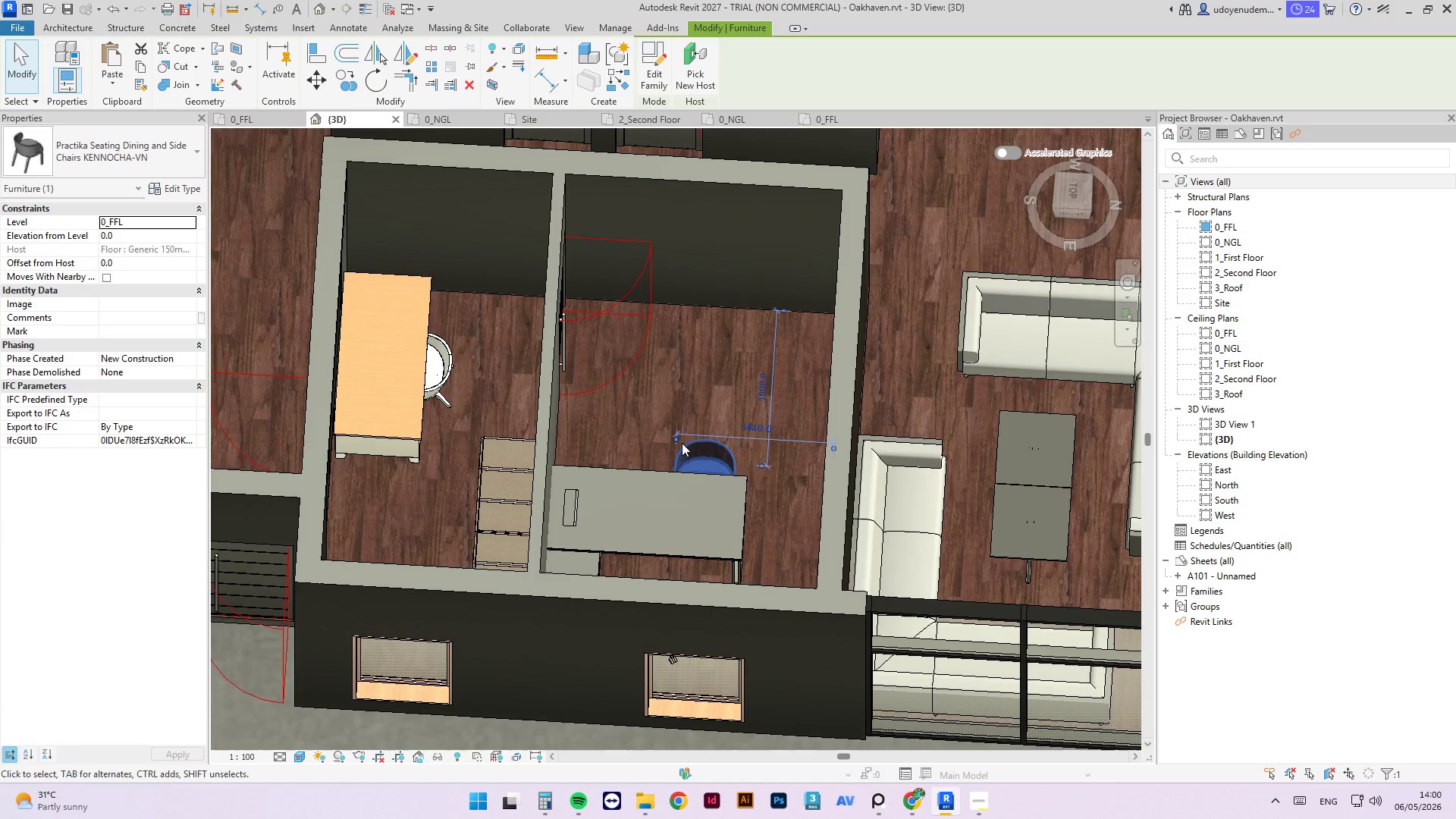 
key(ArrowLeft)
 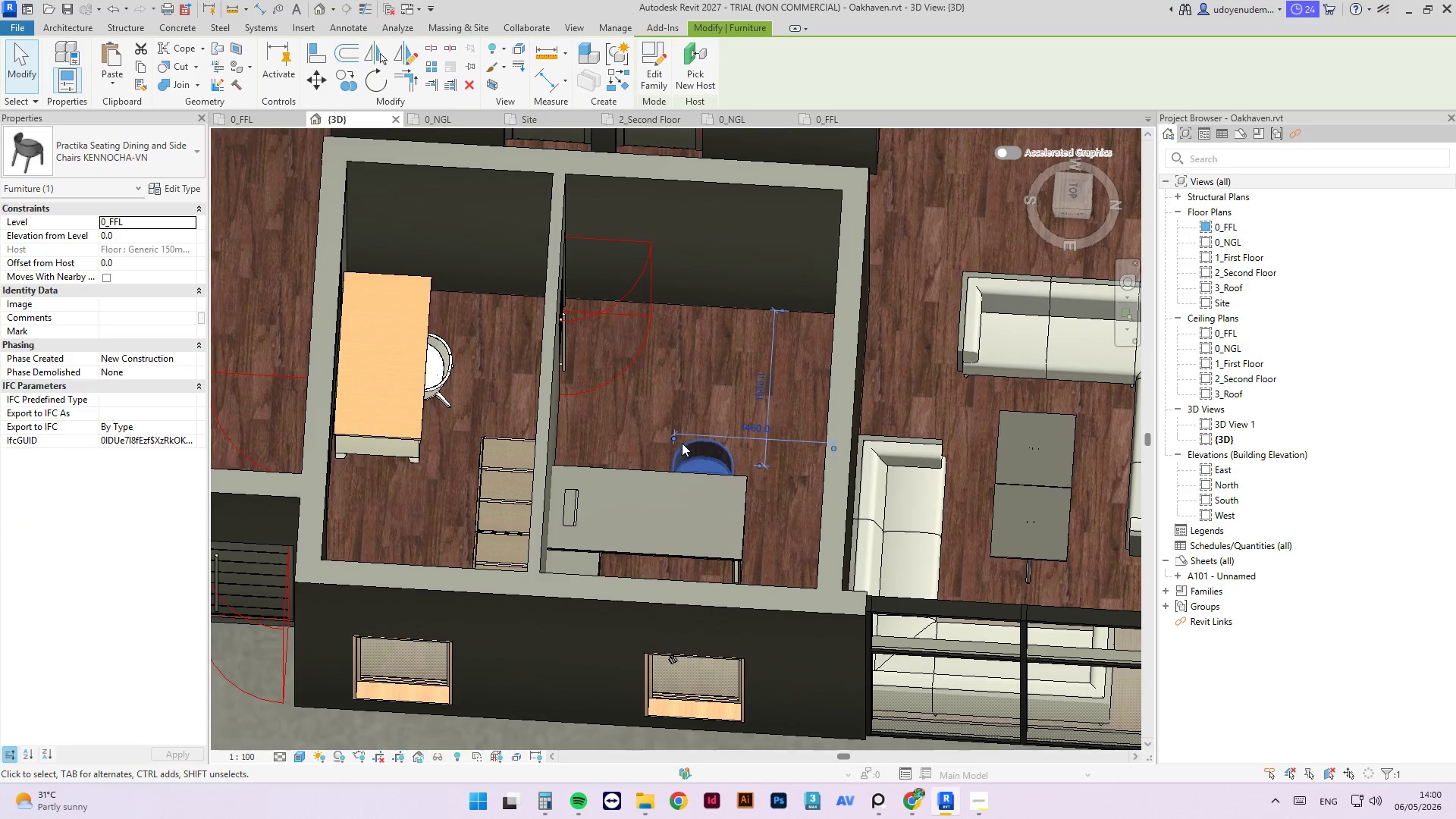 
key(ArrowLeft)
 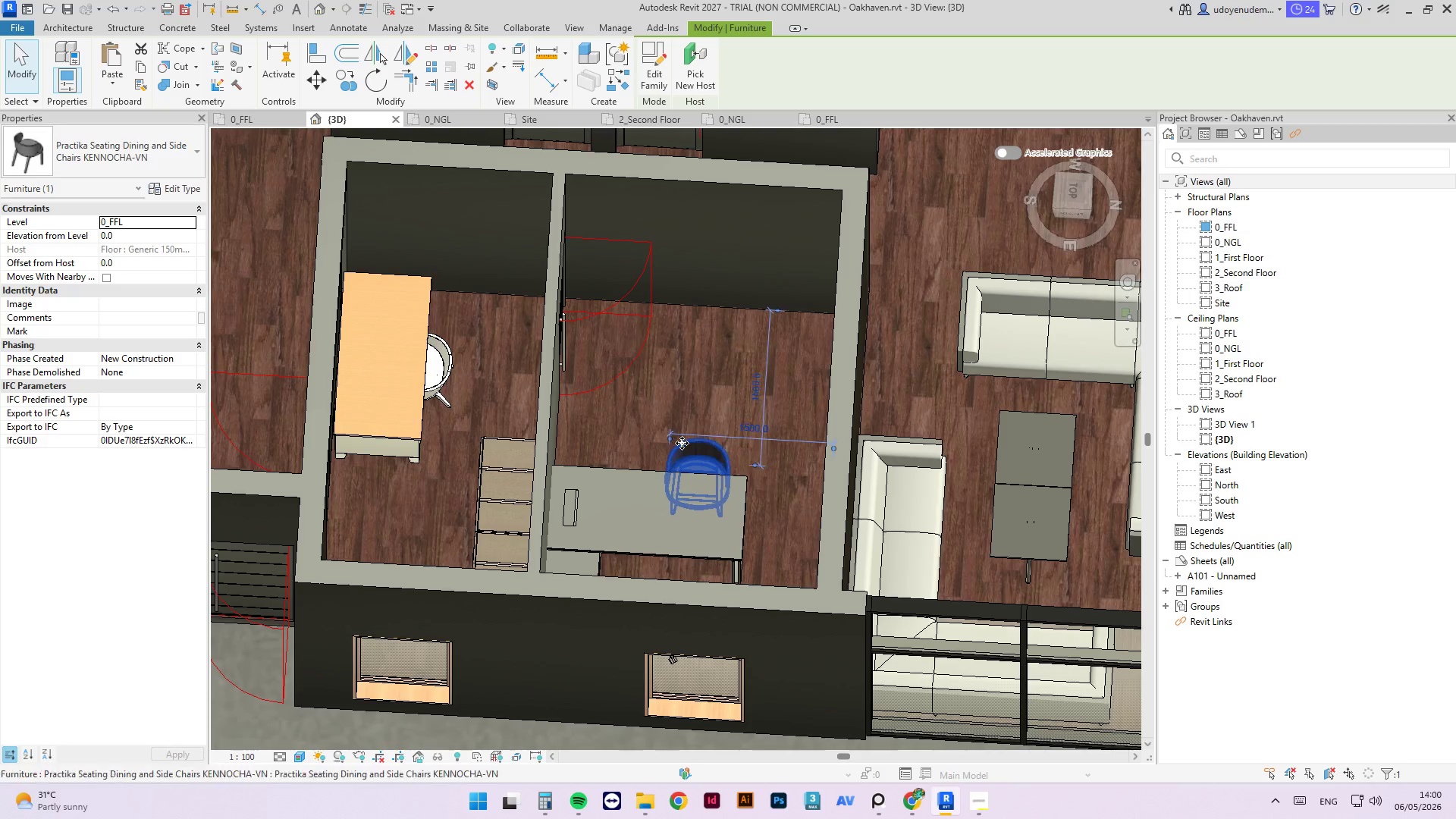 
hold_key(key=ArrowLeft, duration=0.75)
 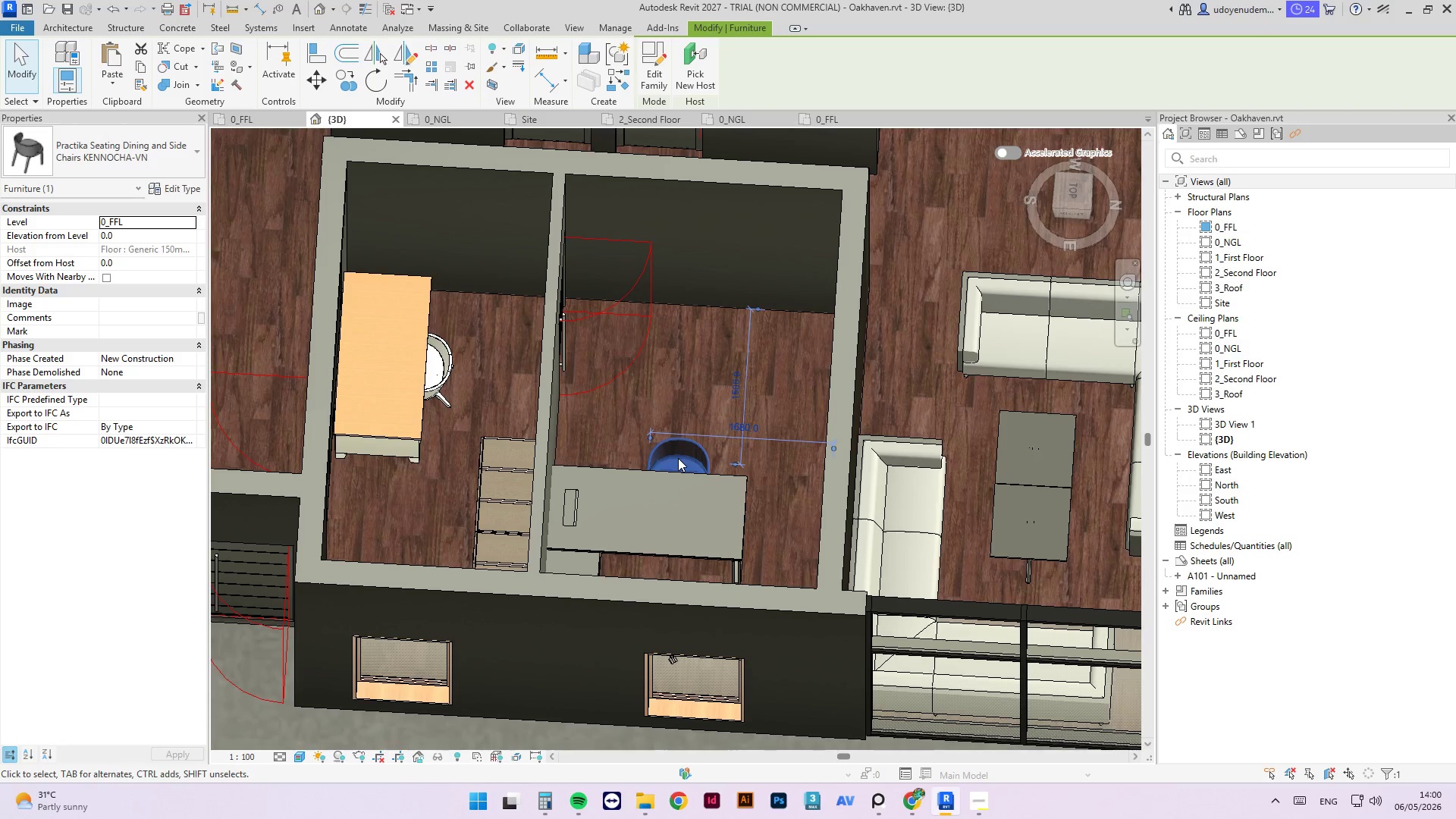 
key(Escape)
 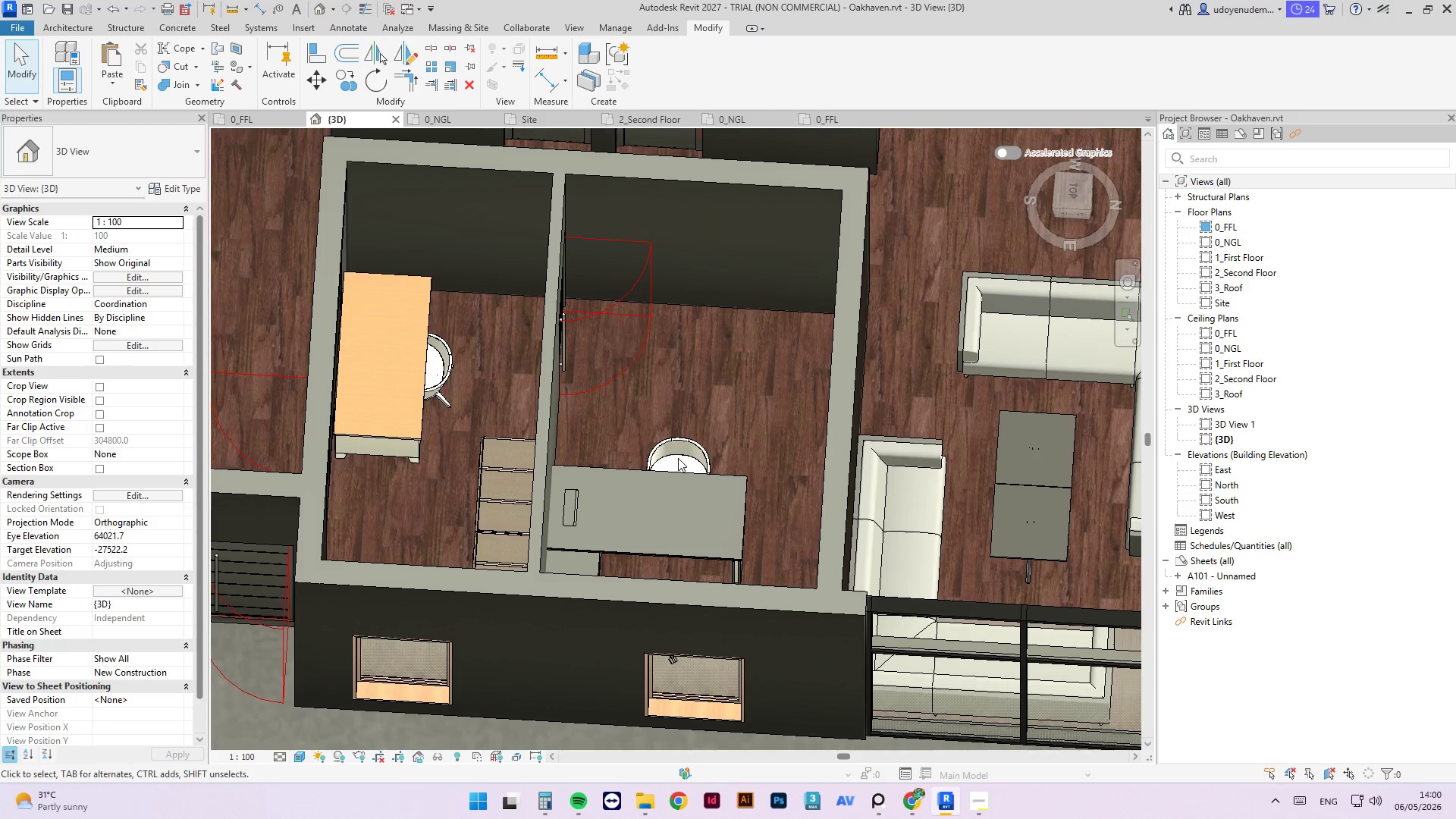 
key(Escape)
 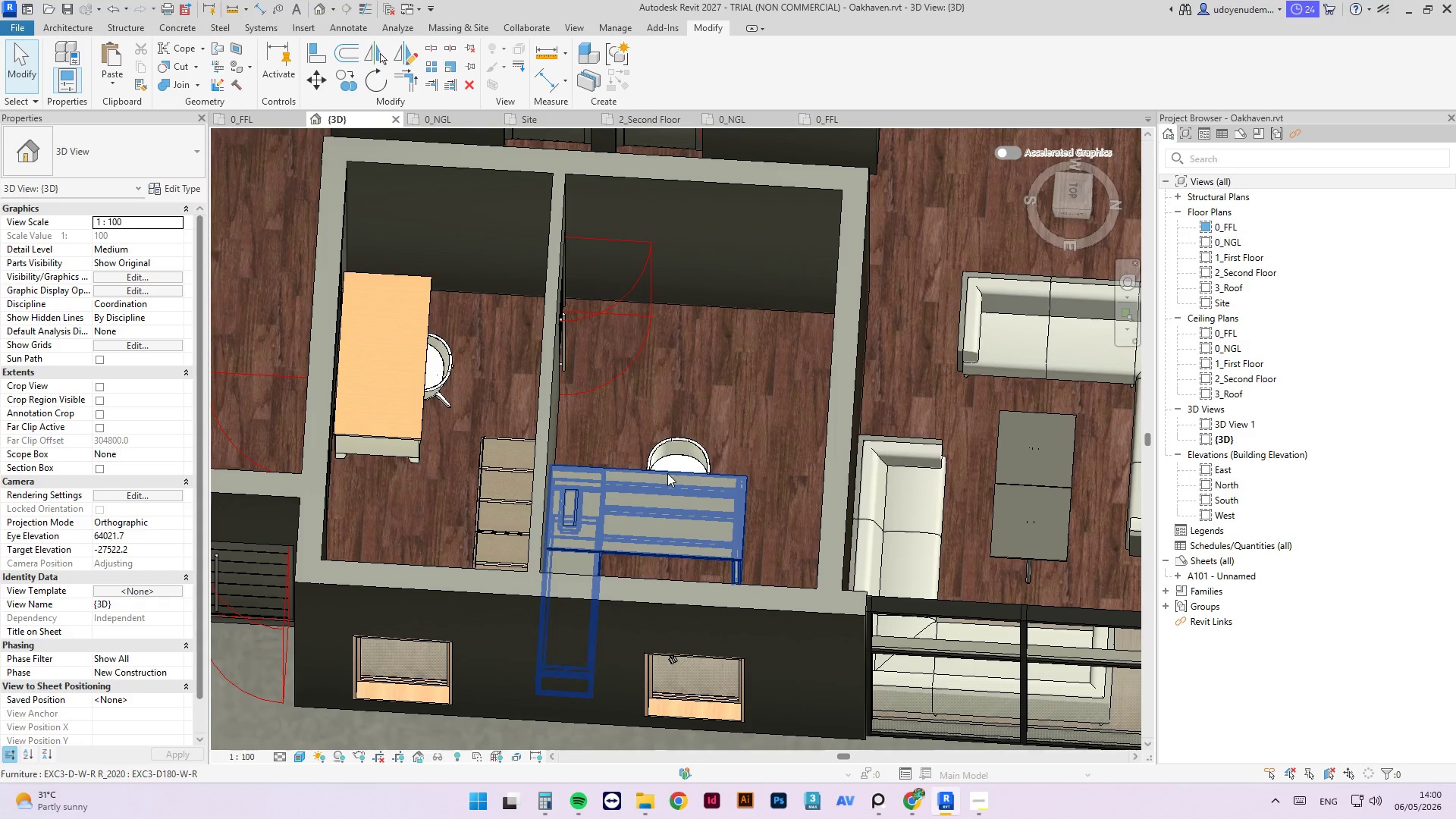 
wait(15.61)
 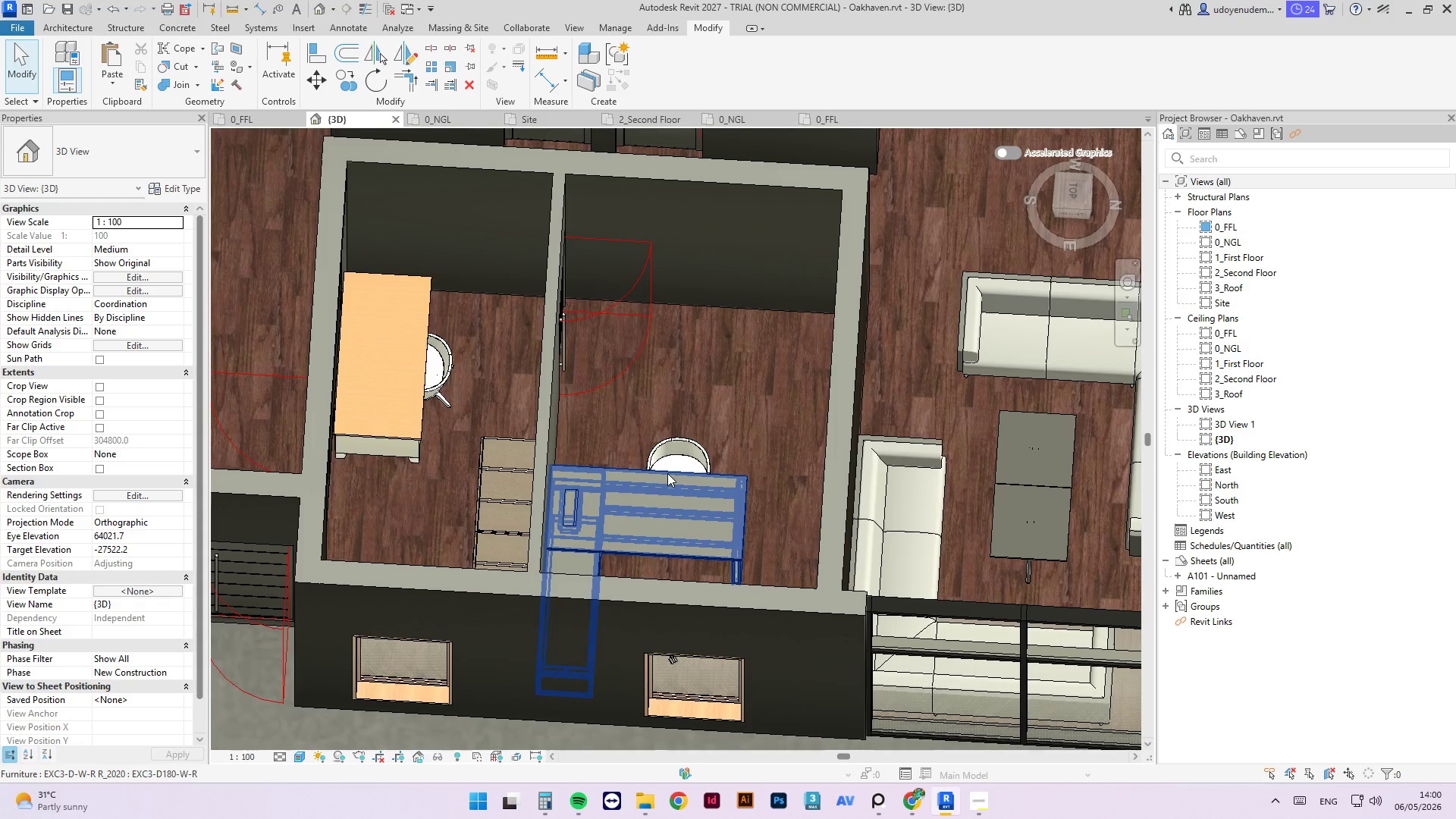 
scroll: coordinate [580, 403], scroll_direction: down, amount: 4.0
 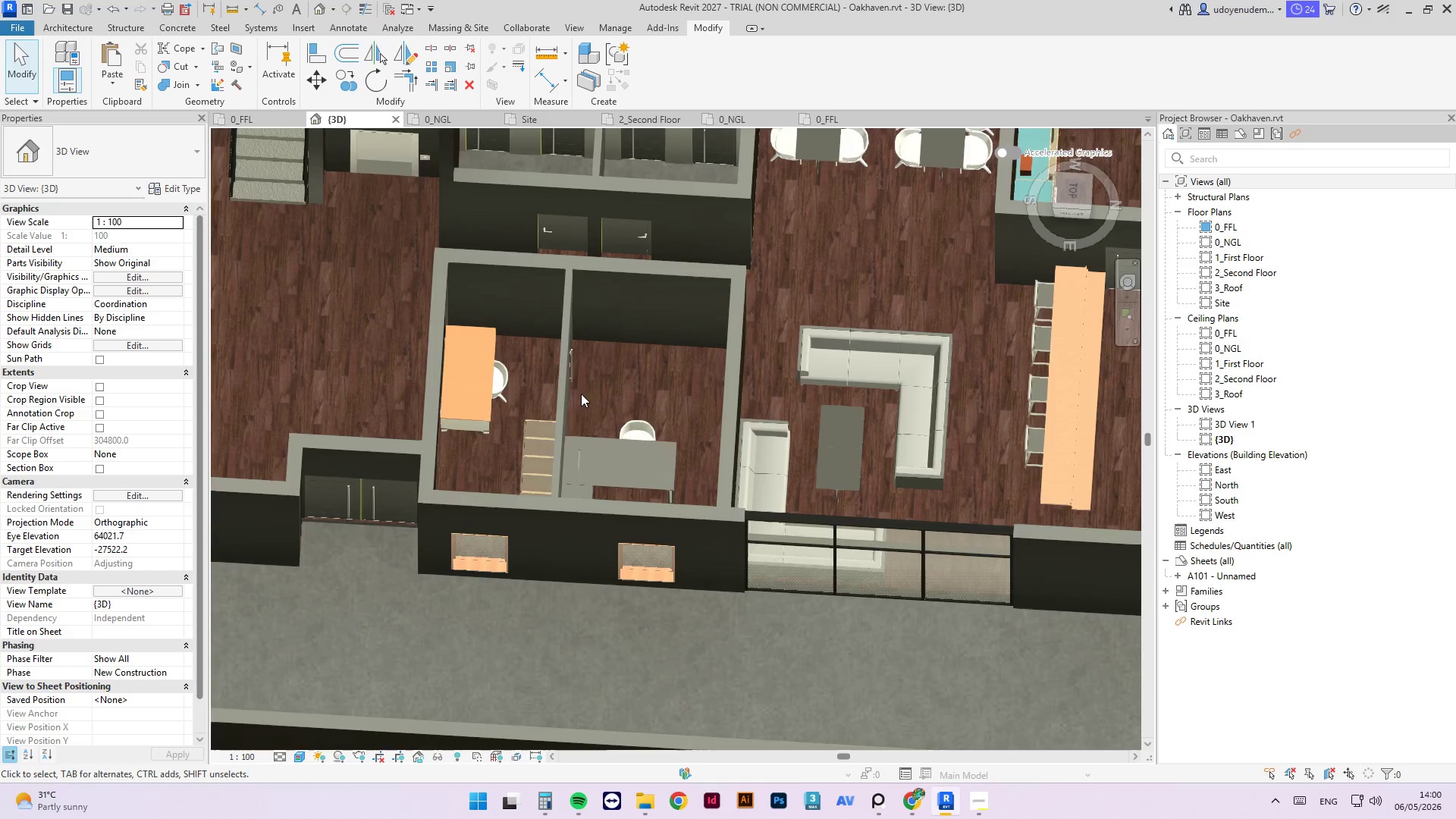 
hold_key(key=ShiftLeft, duration=2.45)
 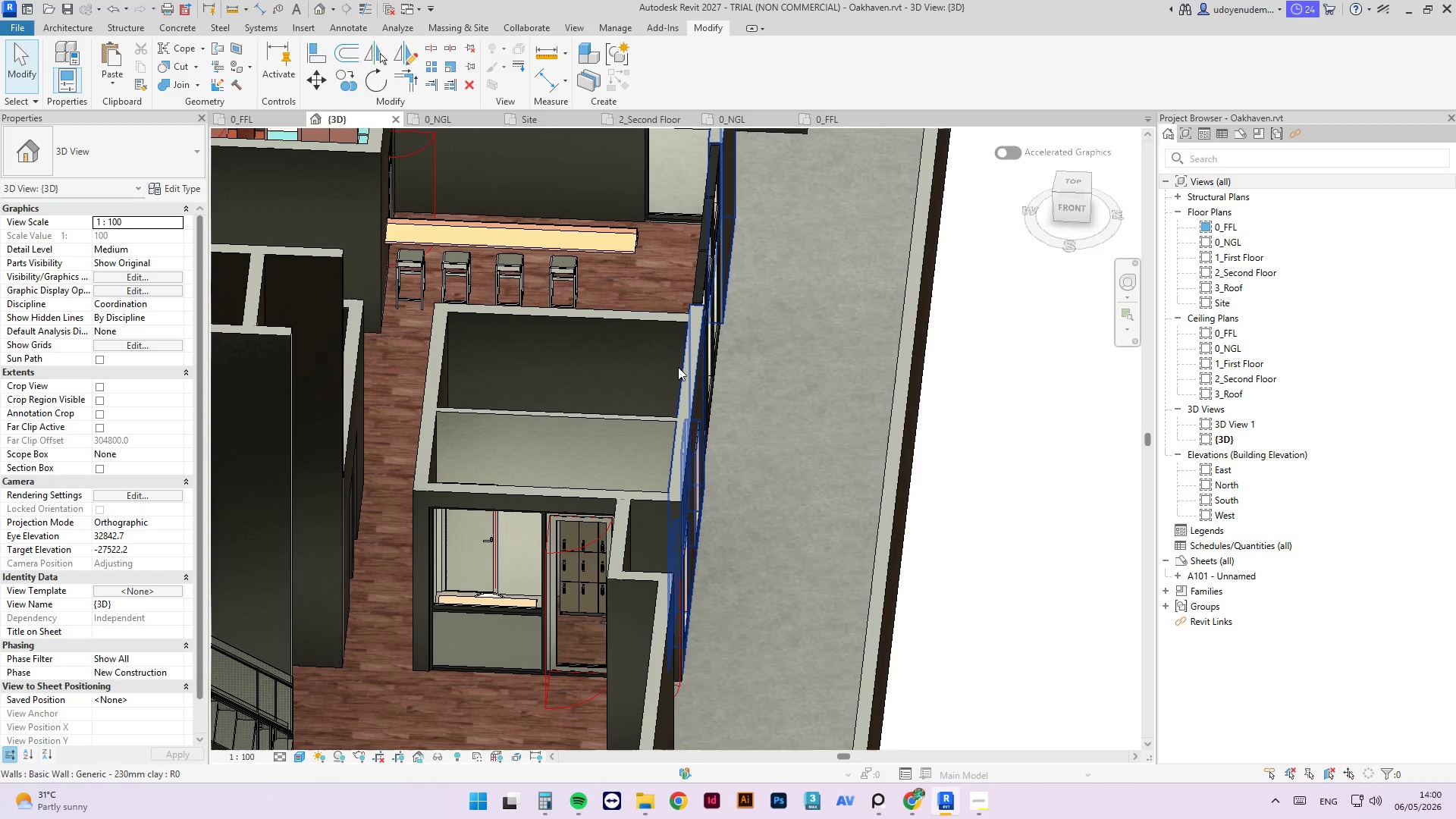 
scroll: coordinate [857, 475], scroll_direction: down, amount: 5.0
 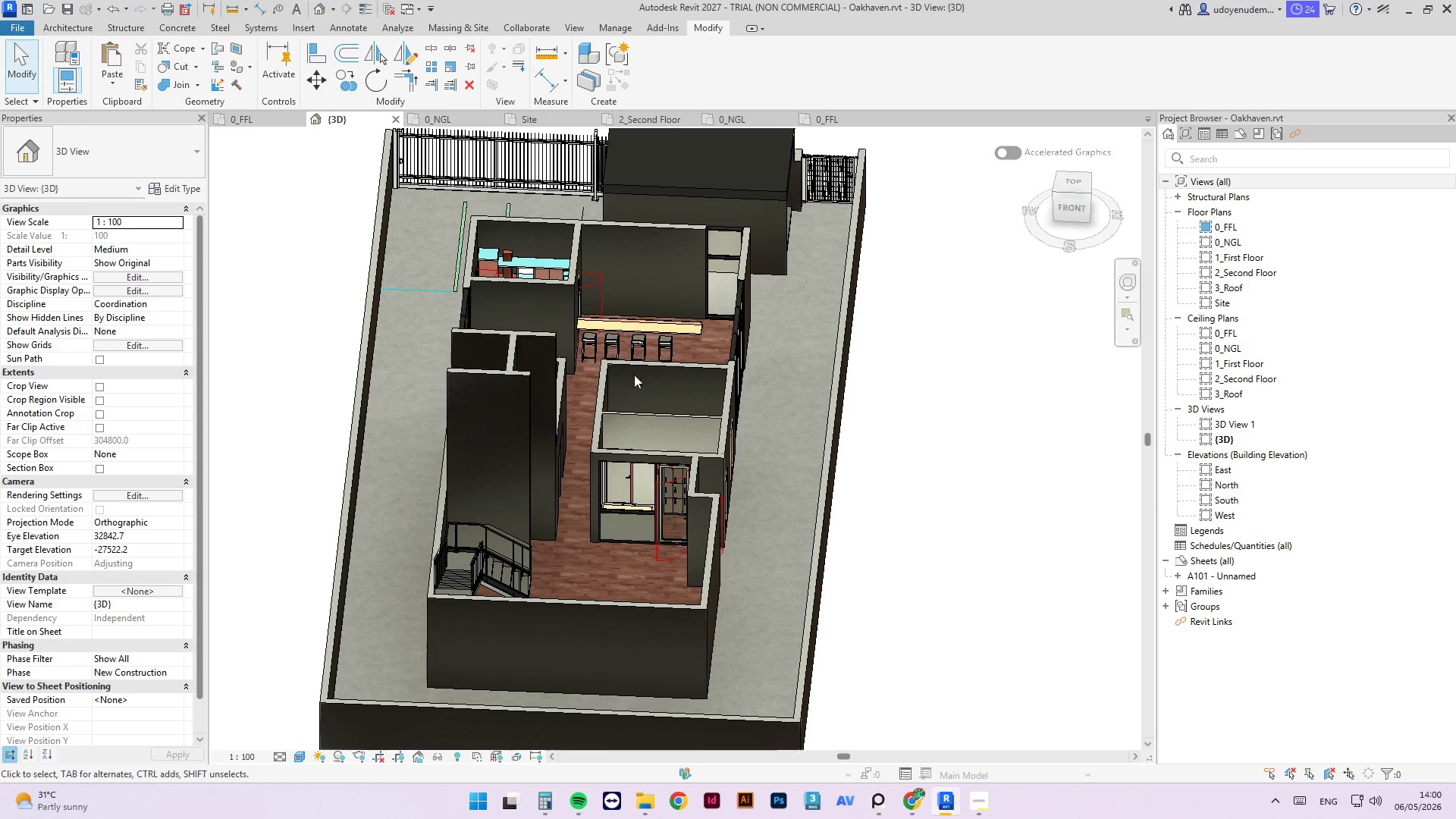 
scroll: coordinate [612, 331], scroll_direction: up, amount: 2.0
 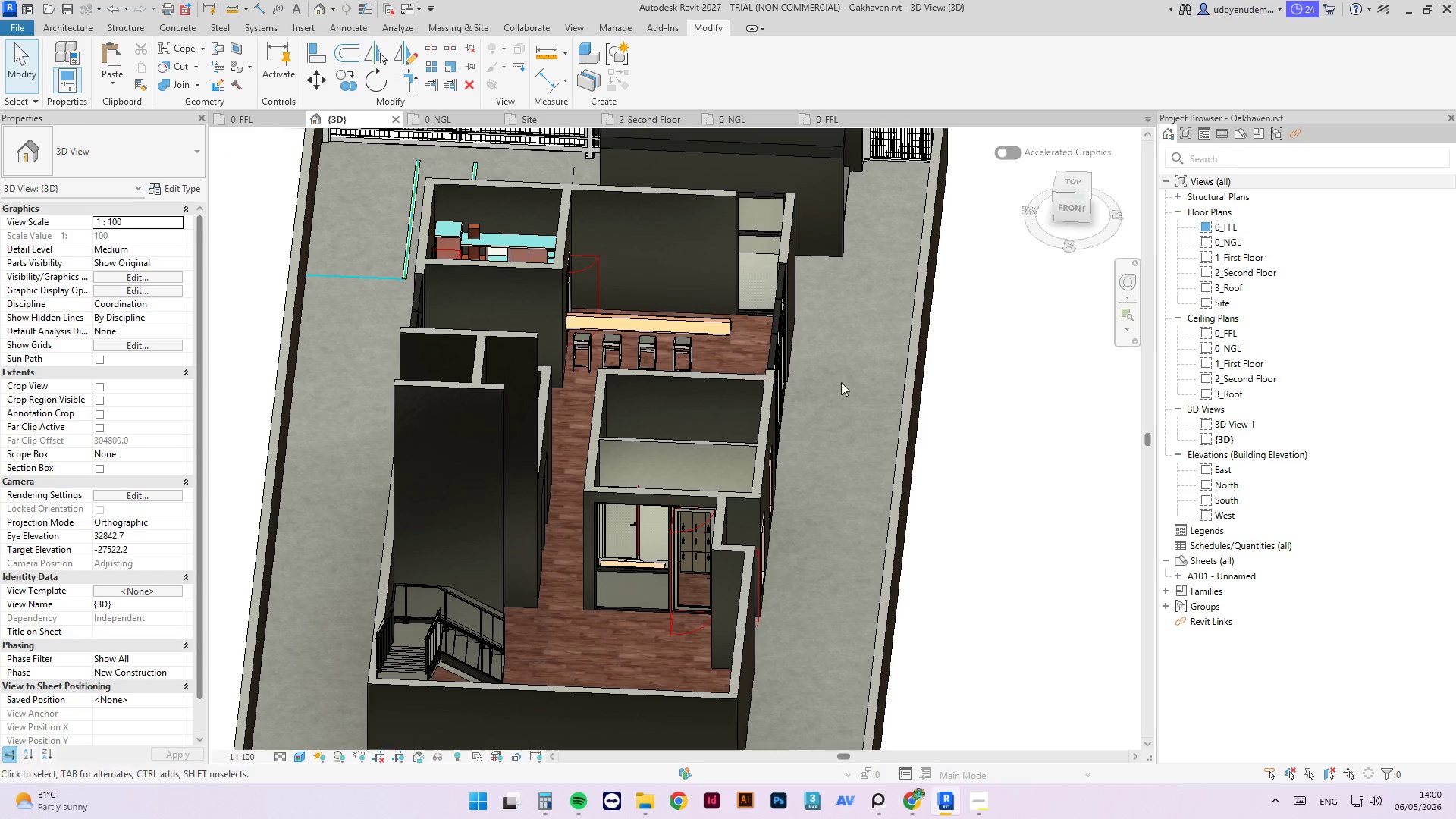 
hold_key(key=ShiftLeft, duration=3.47)
 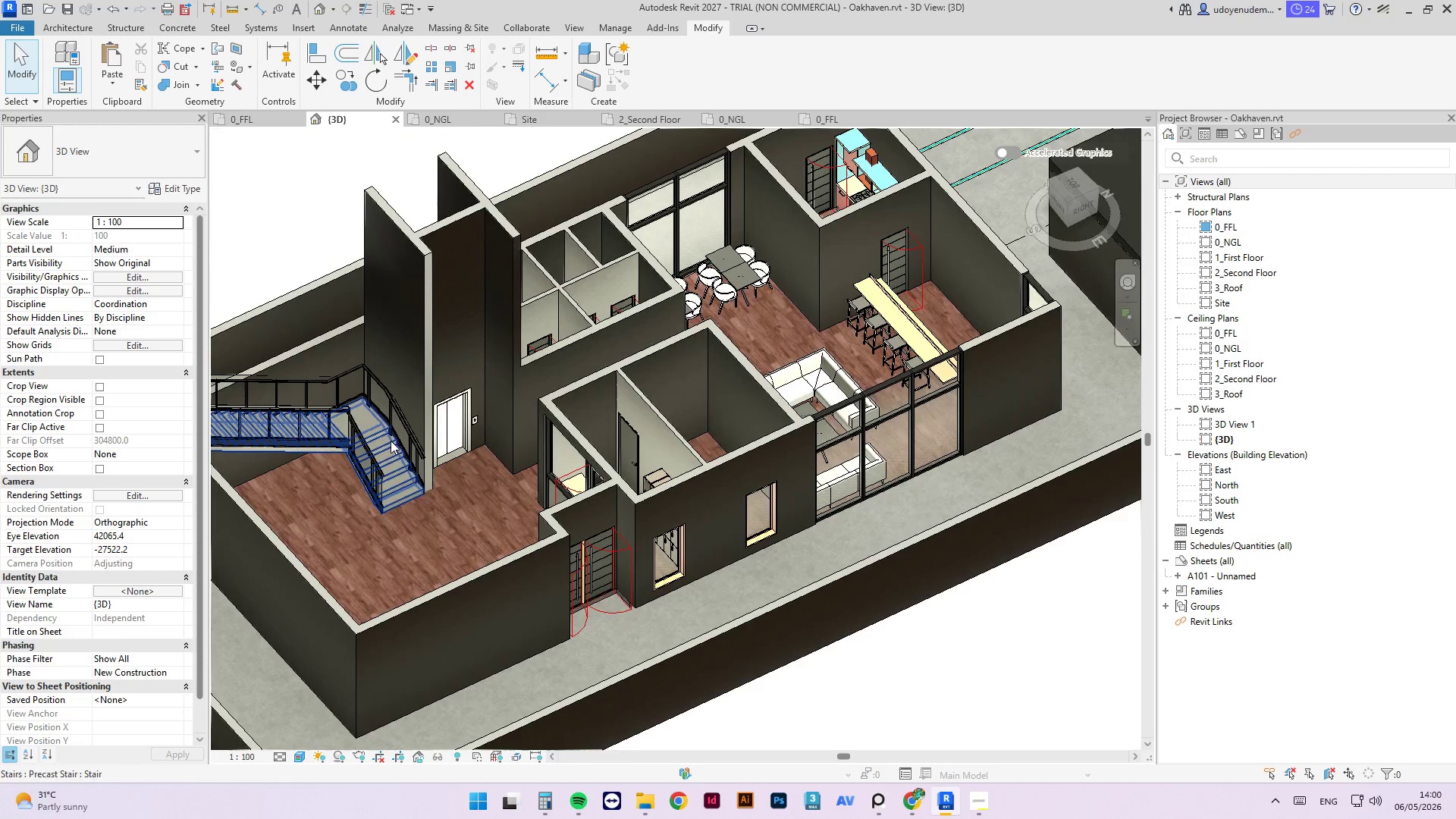 
scroll: coordinate [389, 442], scroll_direction: up, amount: 3.0
 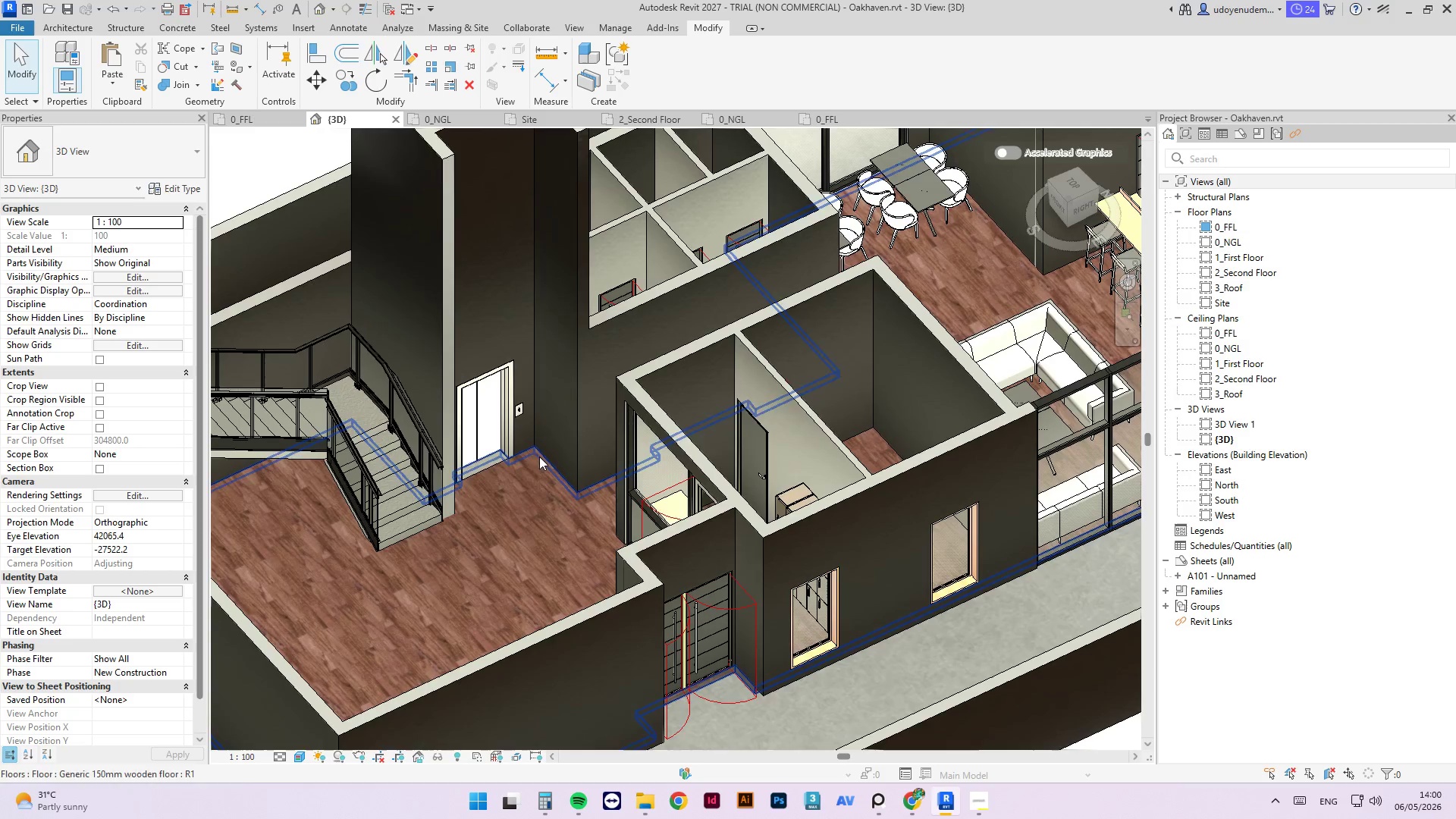 
scroll: coordinate [512, 515], scroll_direction: down, amount: 4.0
 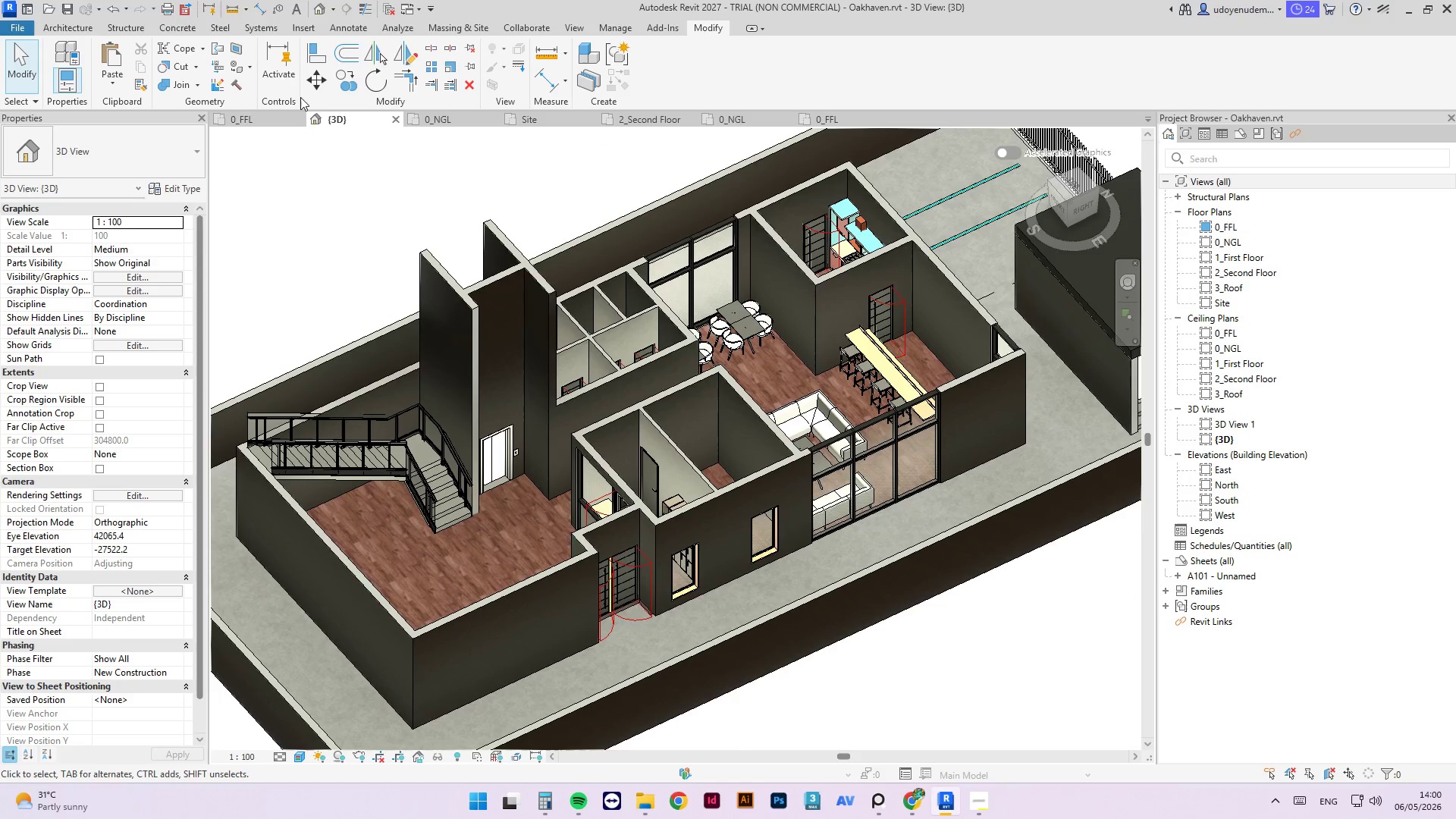 
left_click([260, 127])
 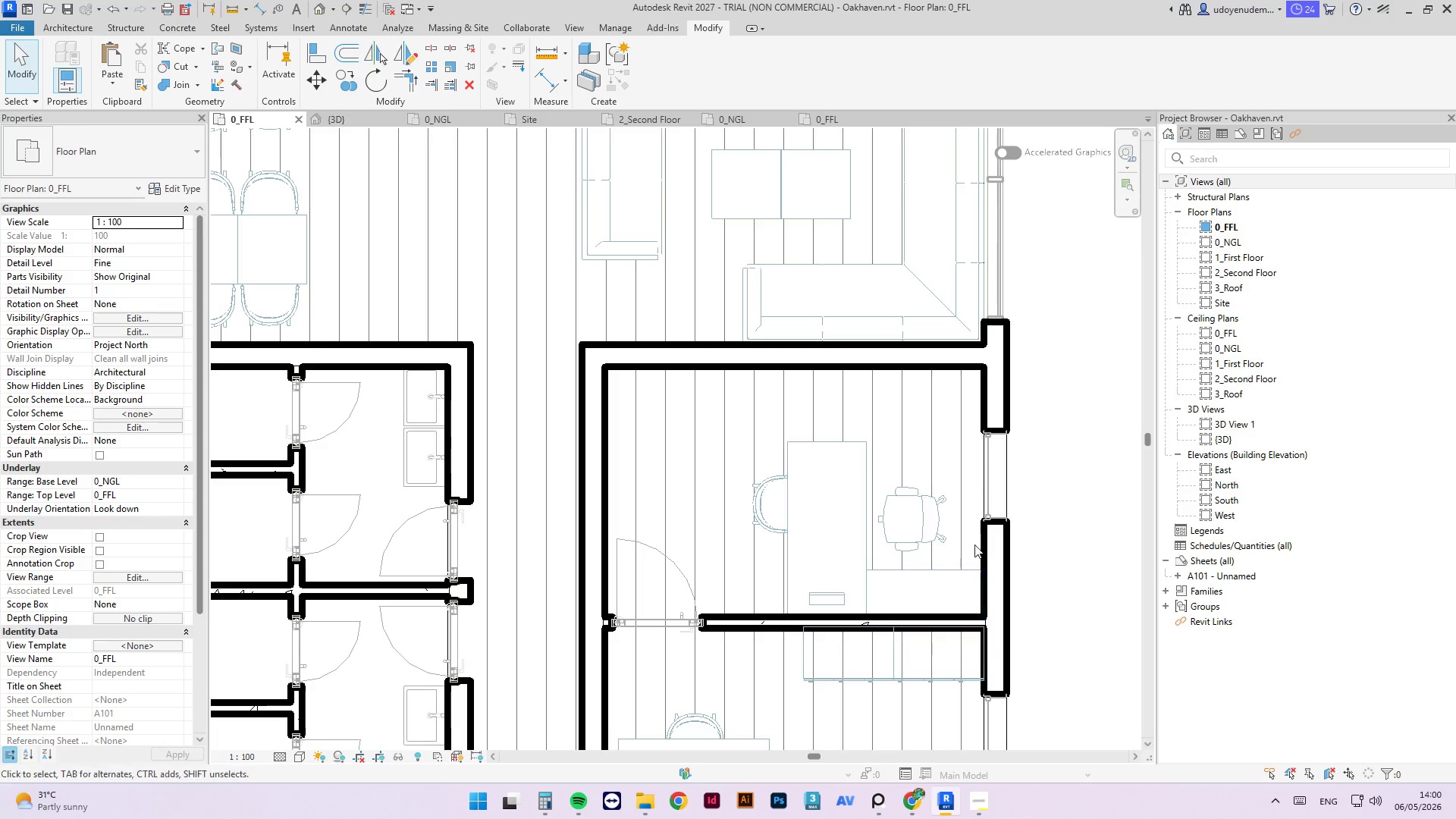 
scroll: coordinate [681, 310], scroll_direction: down, amount: 10.0
 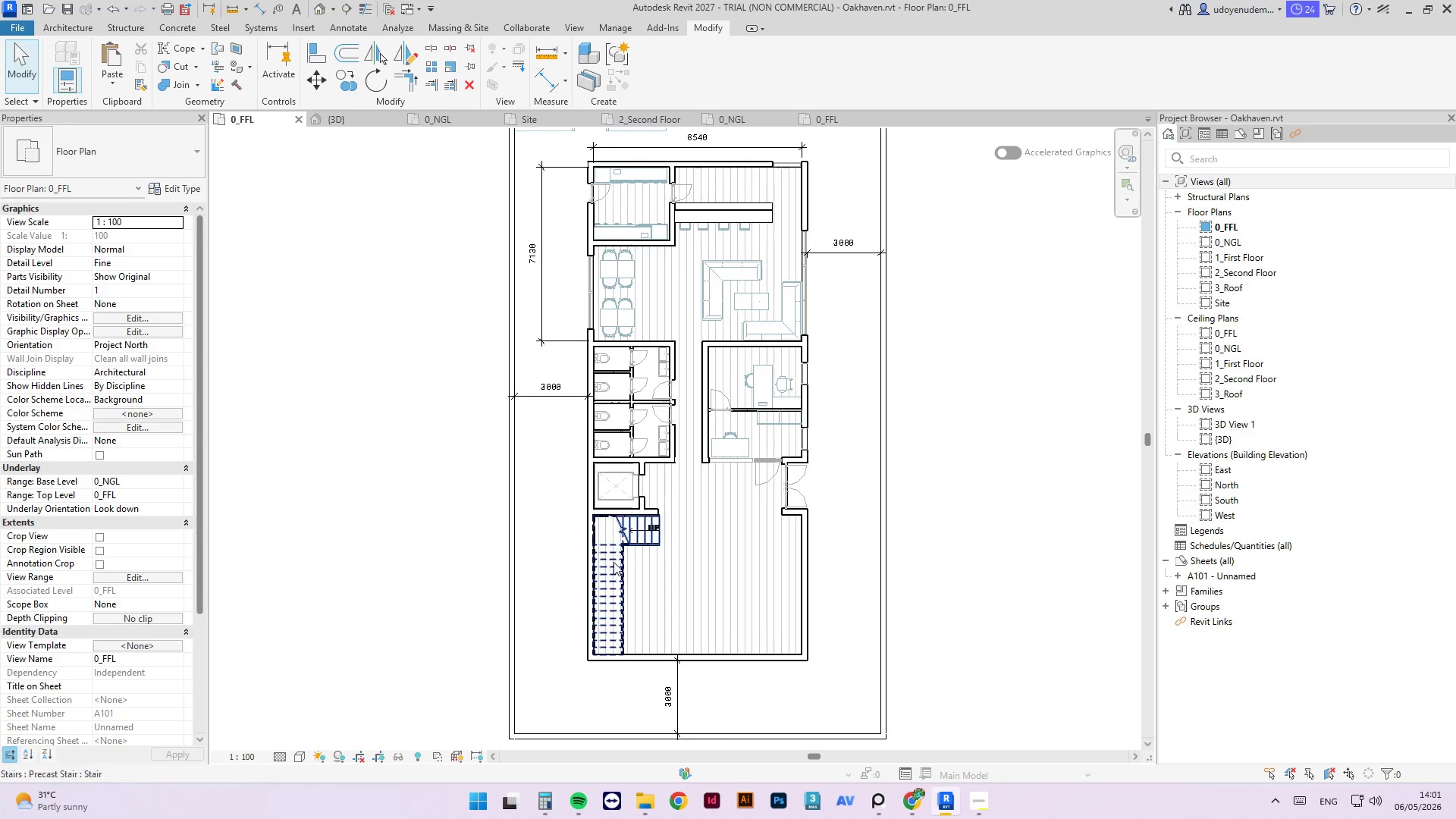 
scroll: coordinate [635, 556], scroll_direction: up, amount: 2.0
 